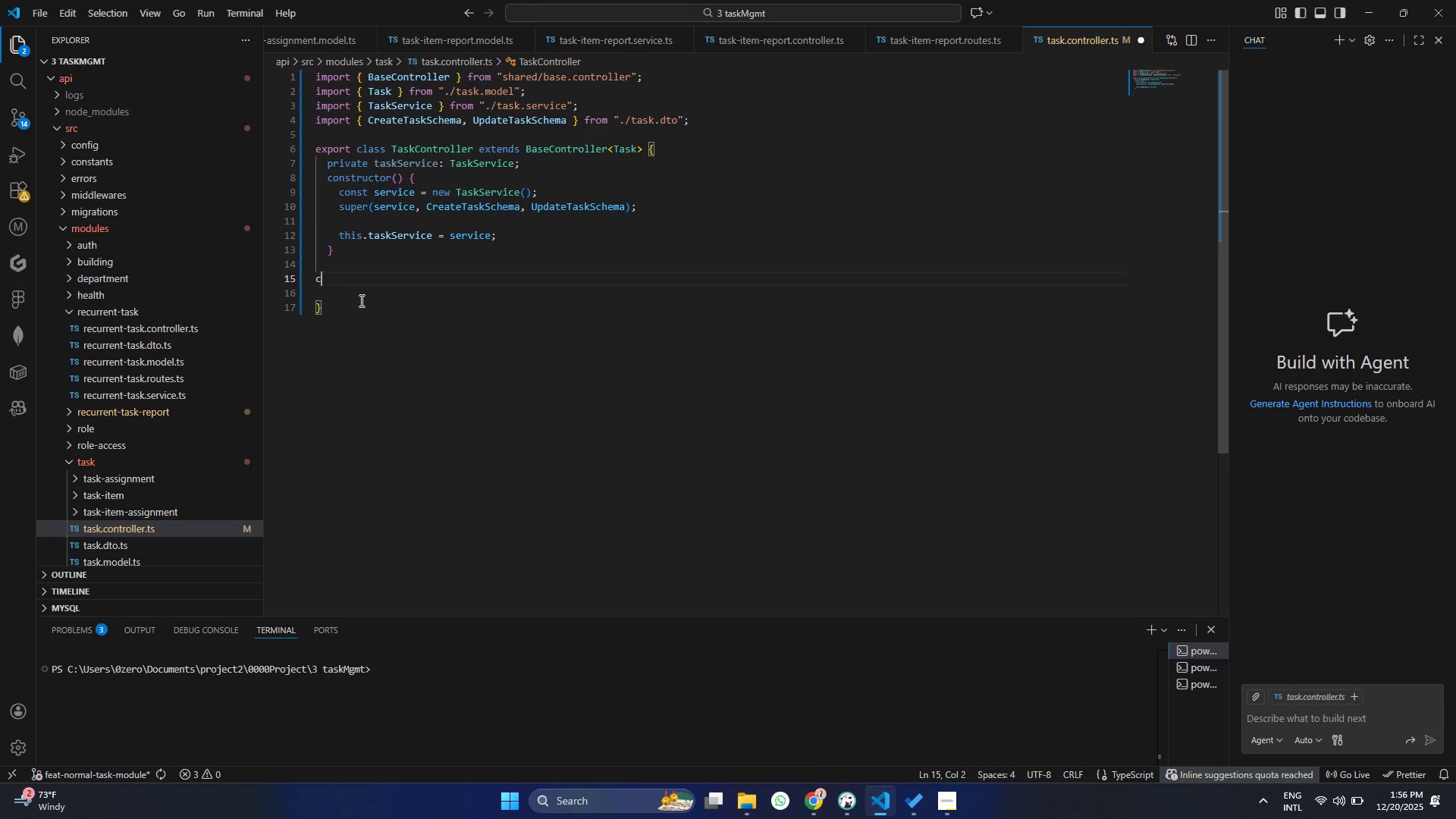 
type(createWithDeat)
key(Backspace)
key(Backspace)
type(tails =asynv (req: CustomRe)
 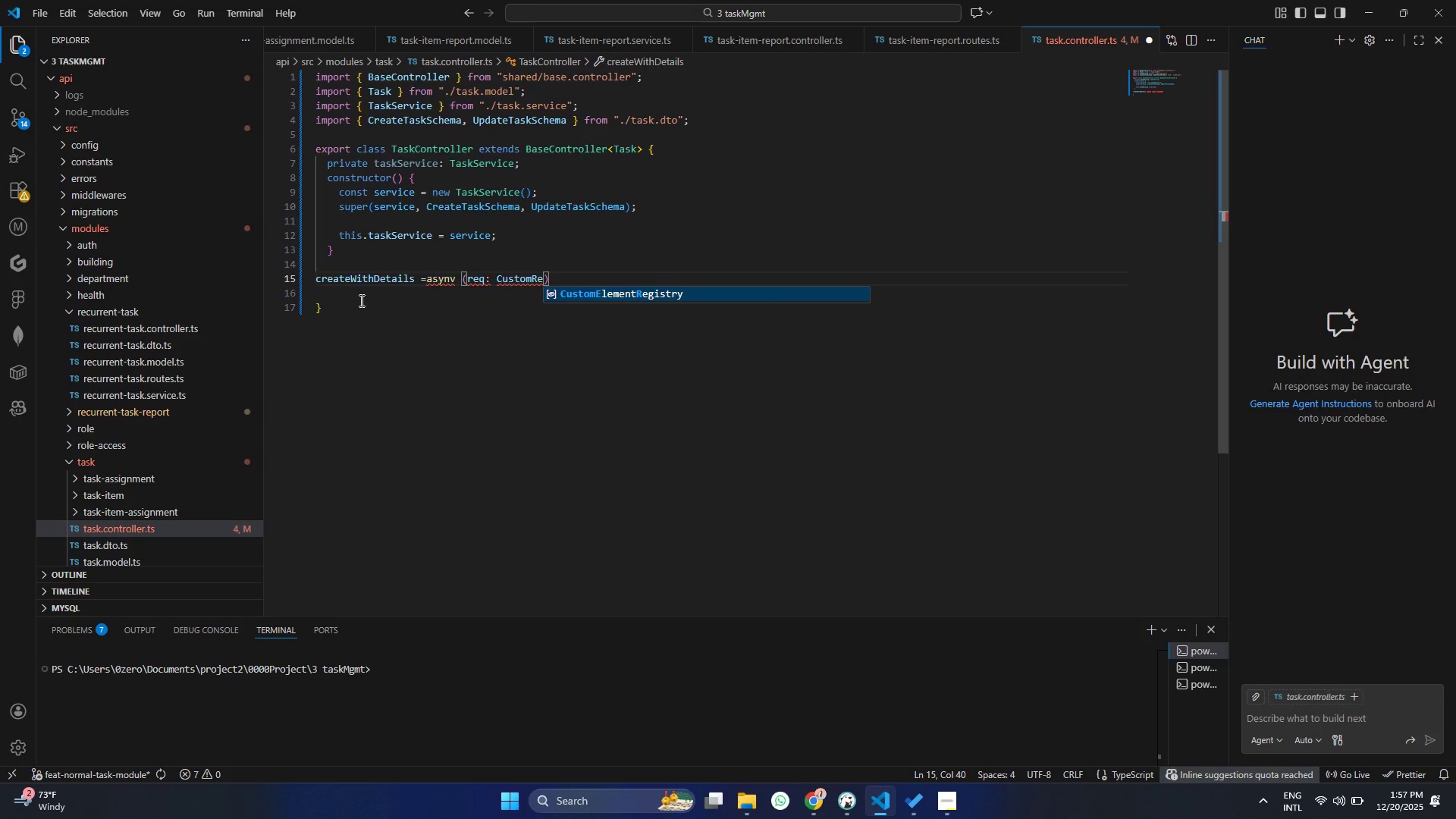 
wait(5.7)
 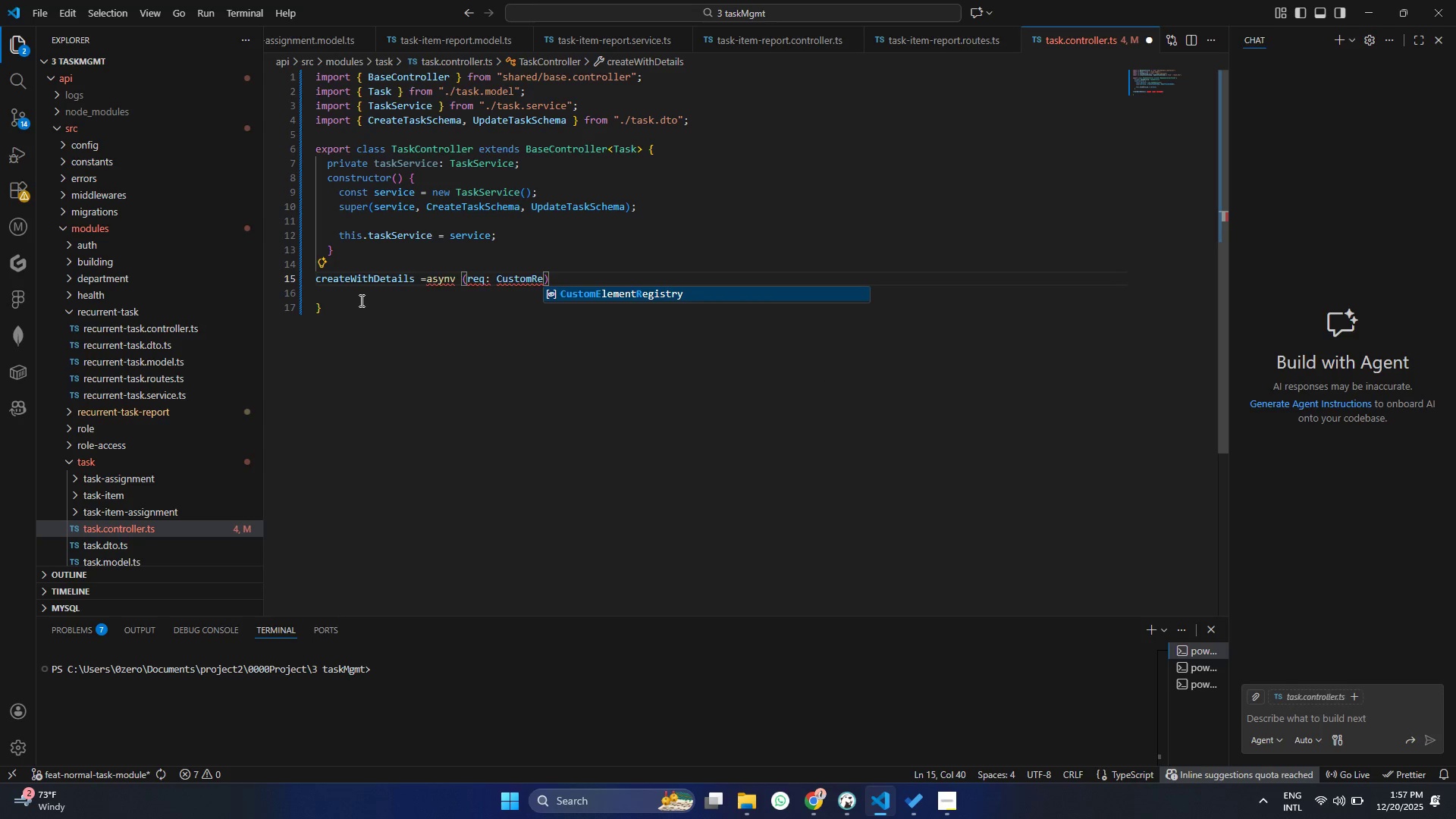 
type(quest . )
key(Backspace)
key(Backspace)
type(, res: Resp)
 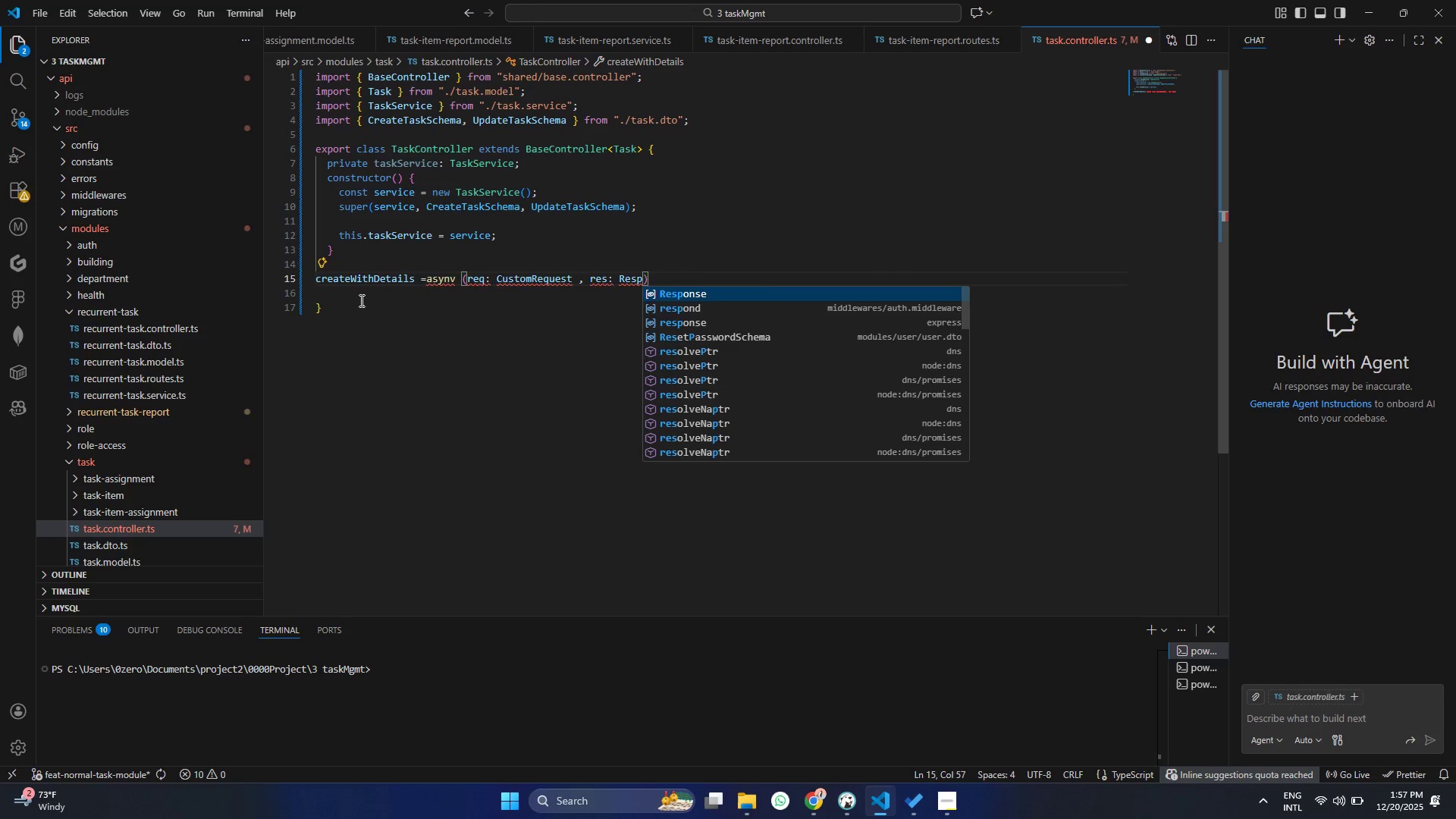 
key(Enter)
 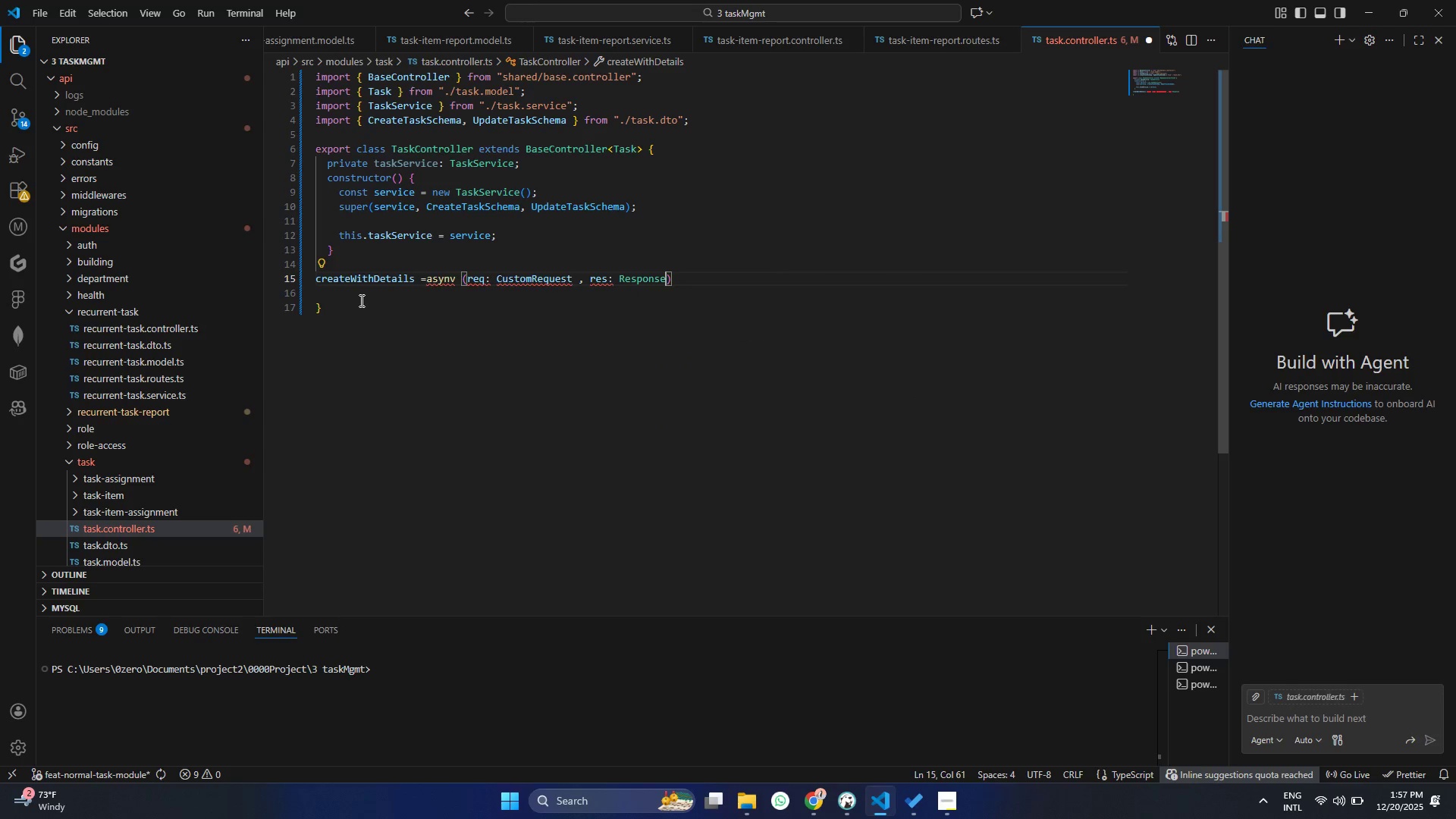 
key(Space)
 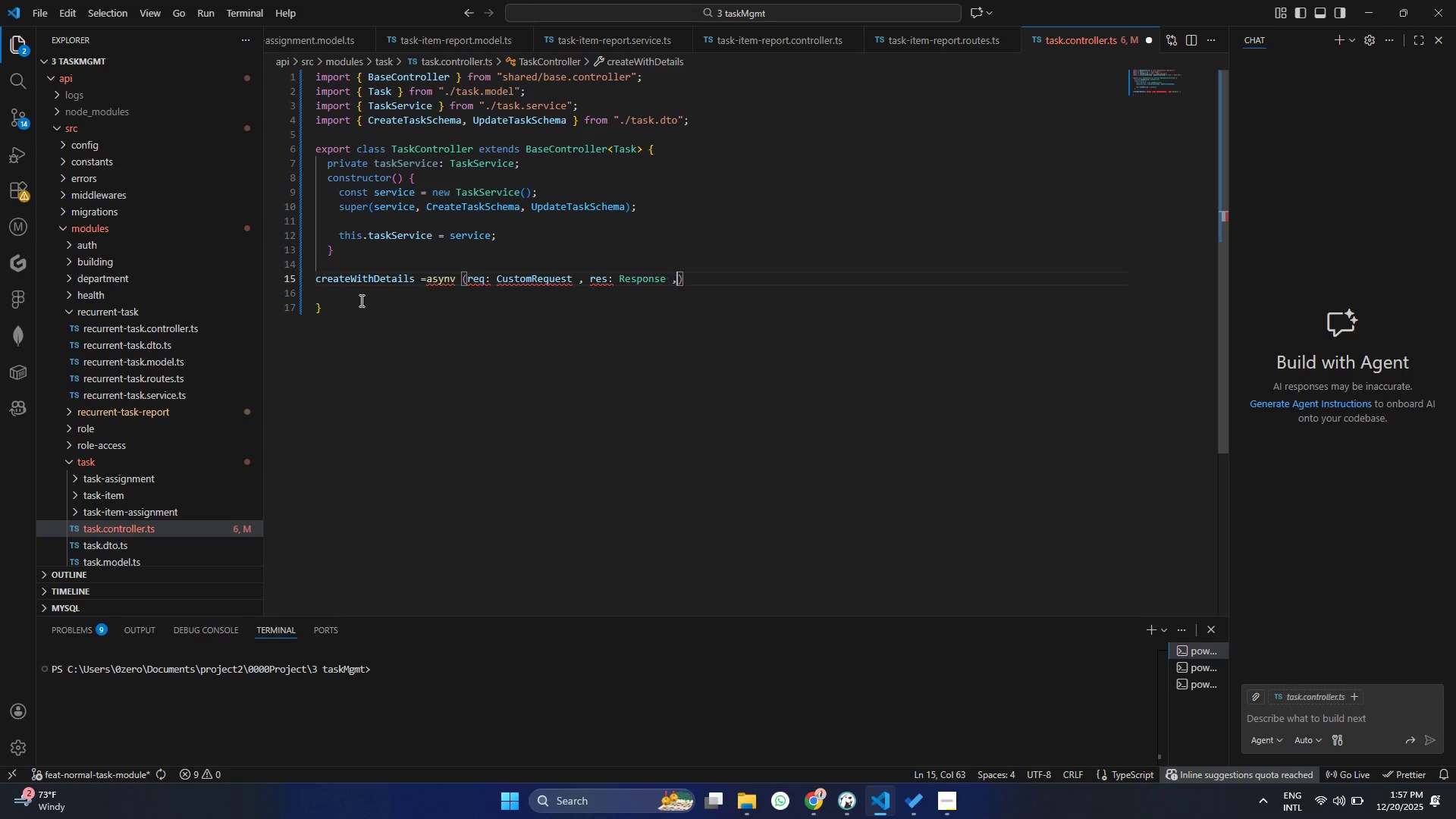 
key(Comma)
 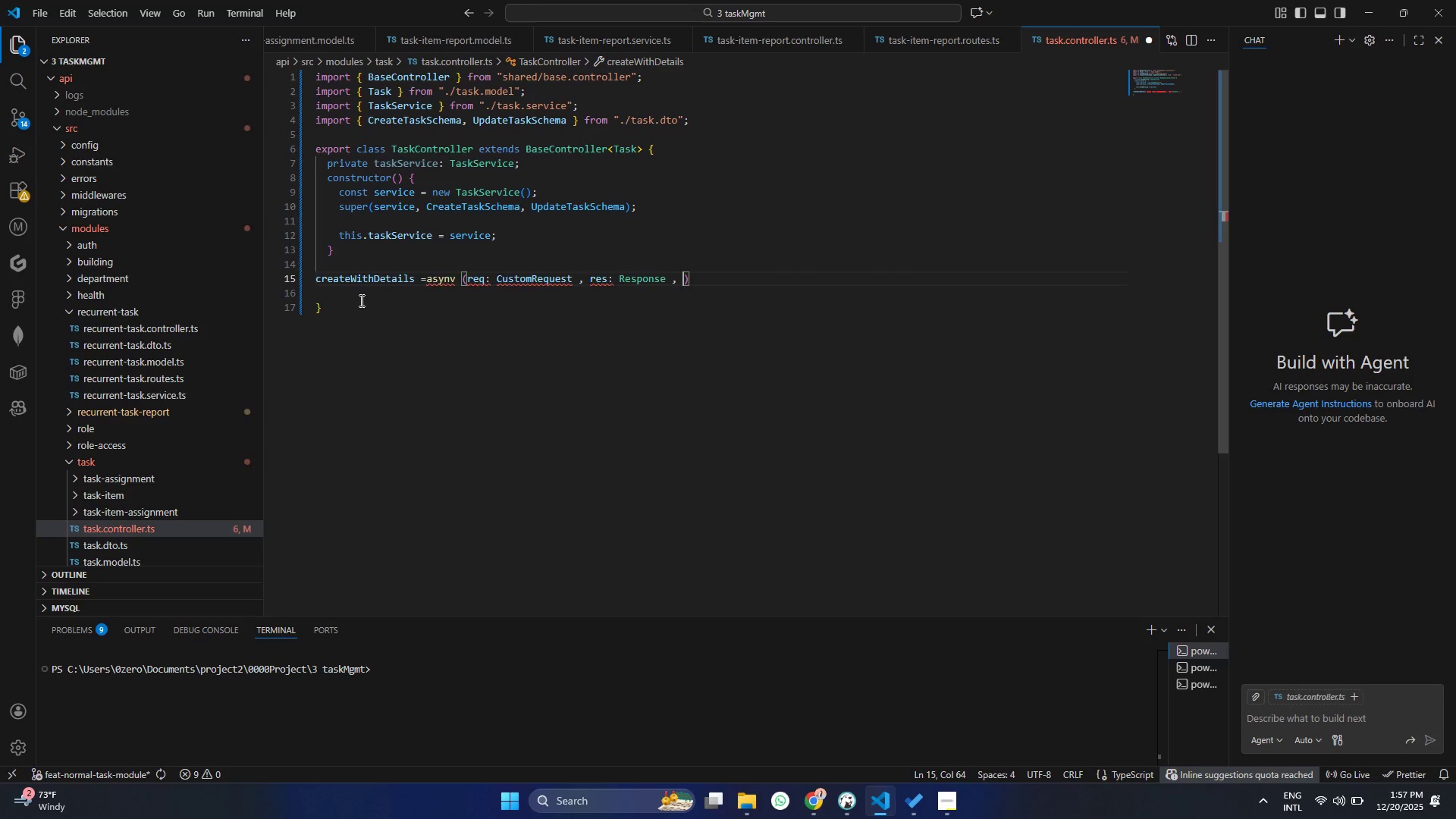 
key(Space)
 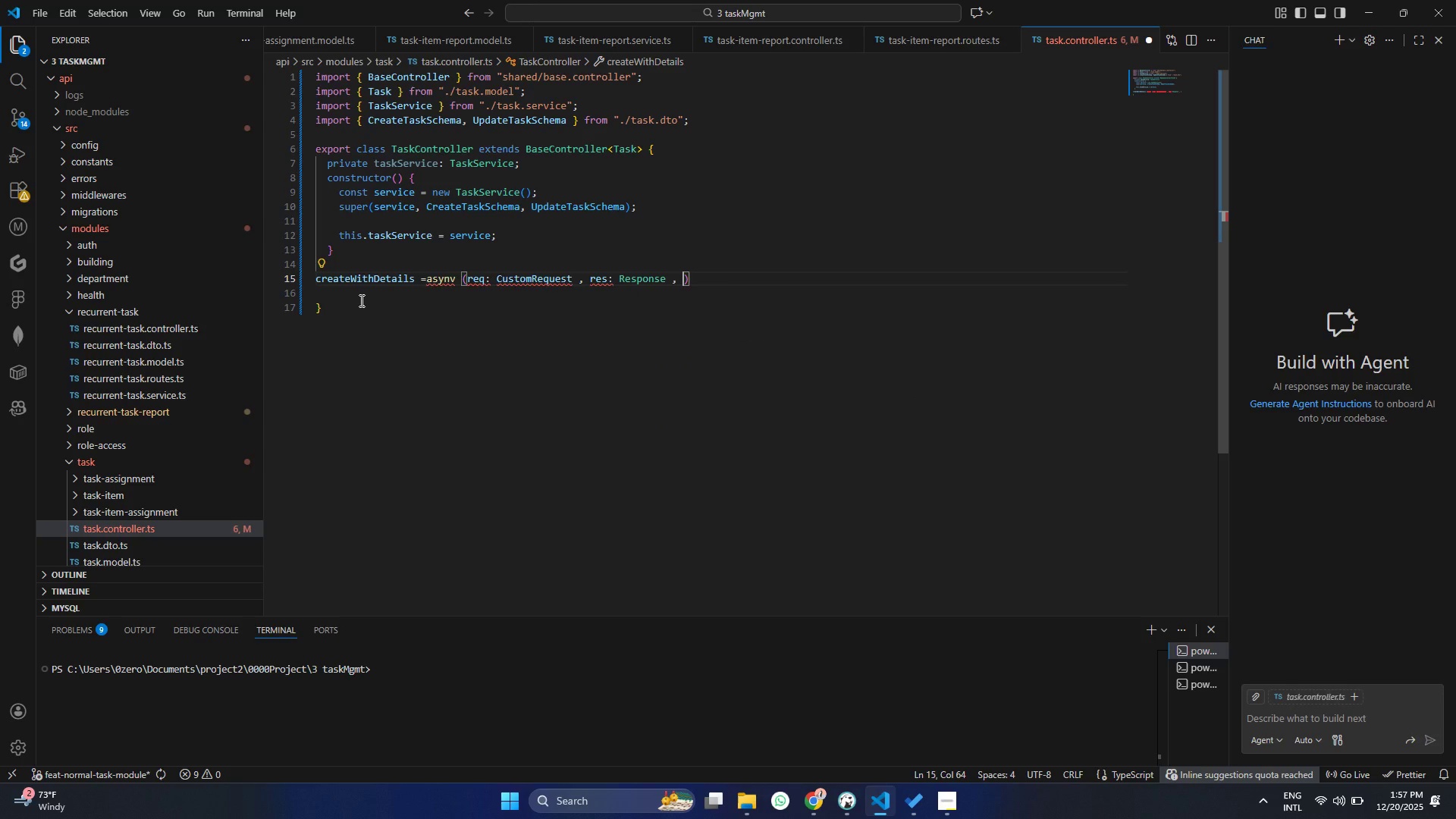 
hold_key(key=ShiftRight, duration=1.0)
 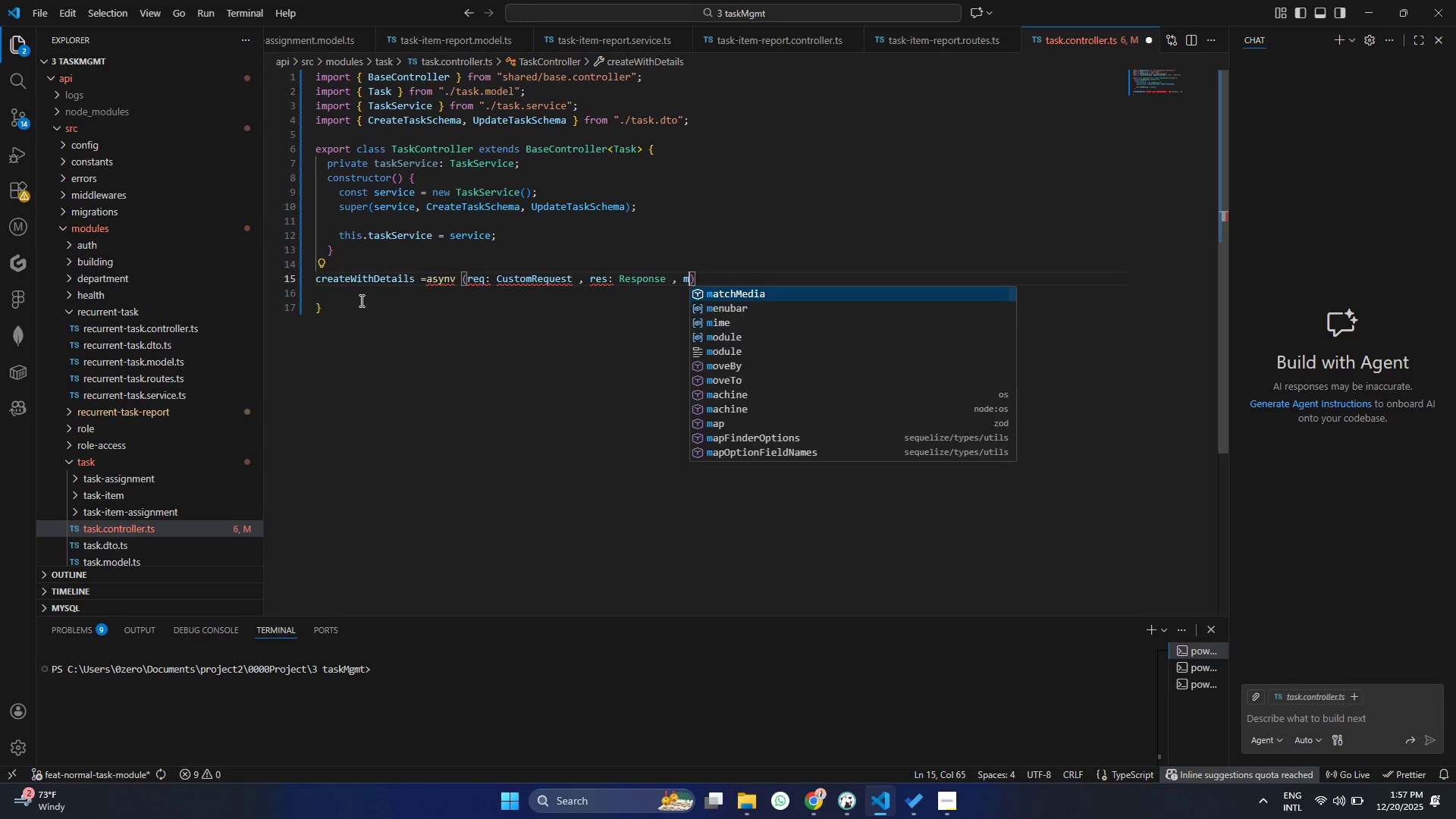 
type(m)
key(Backspace)
type(next: ne)
key(Backspace)
key(Backspace)
type(NextFunction)
 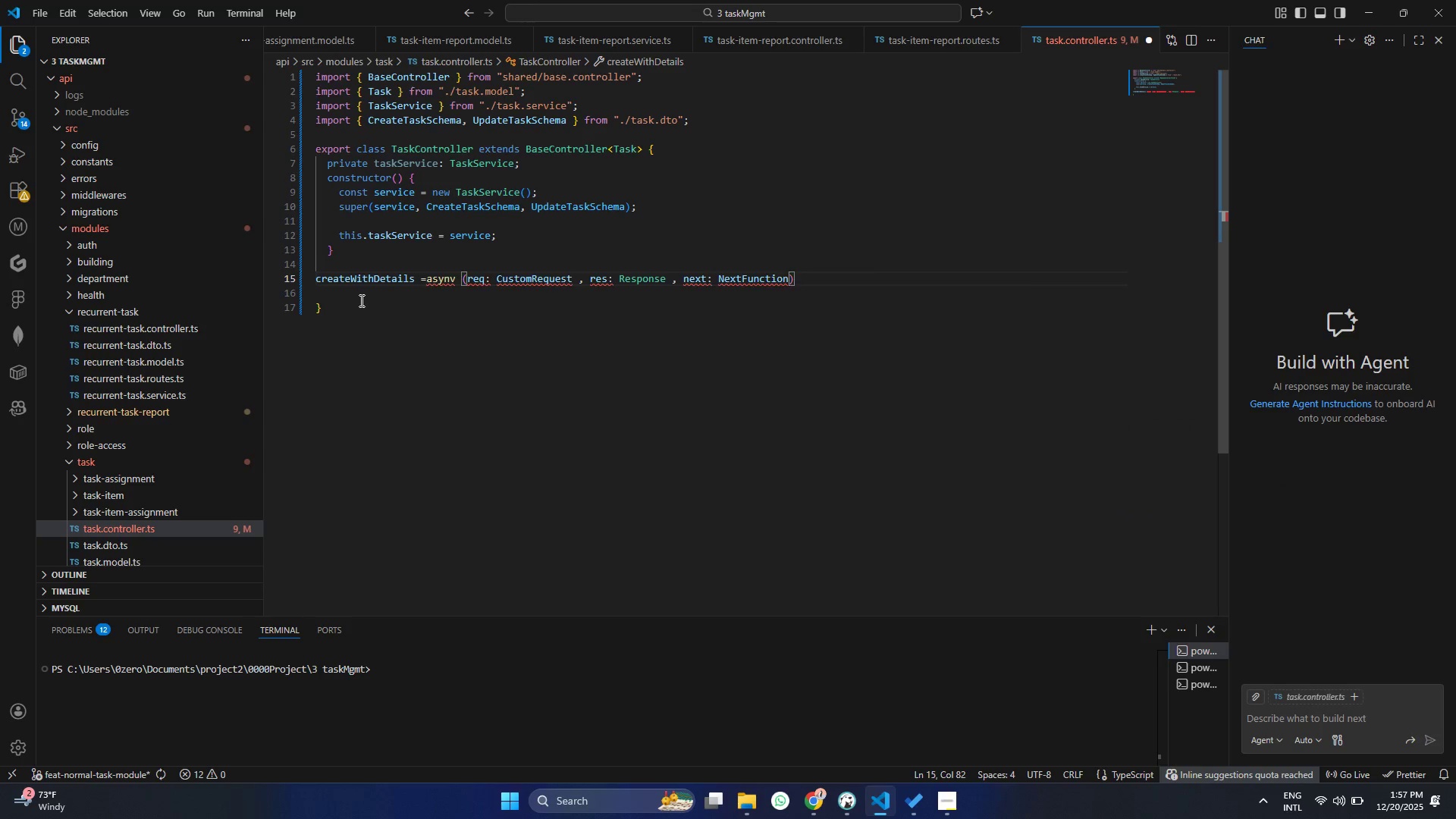 
left_click([571, 331])
 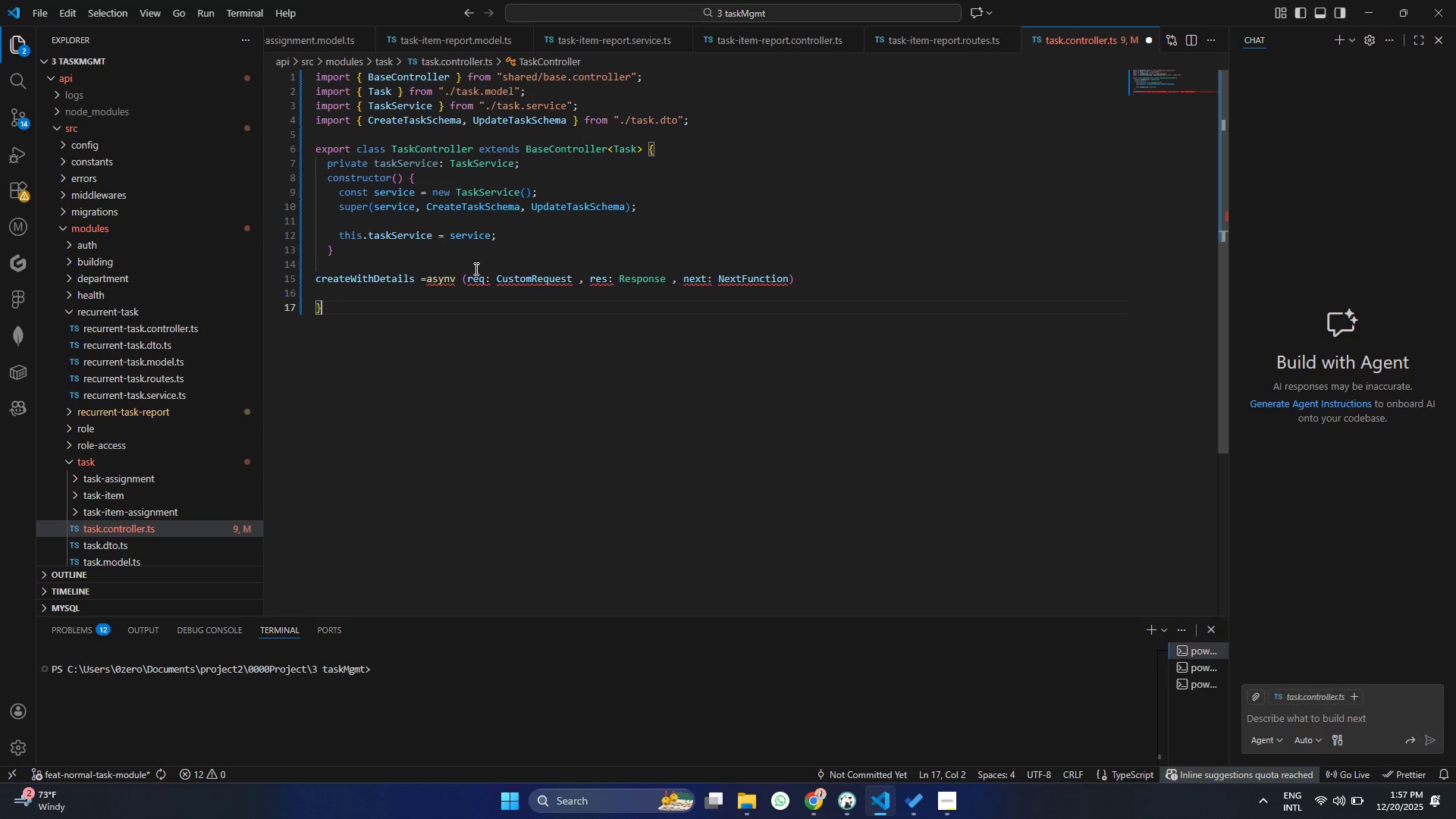 
hold_key(key=ControlLeft, duration=0.45)
 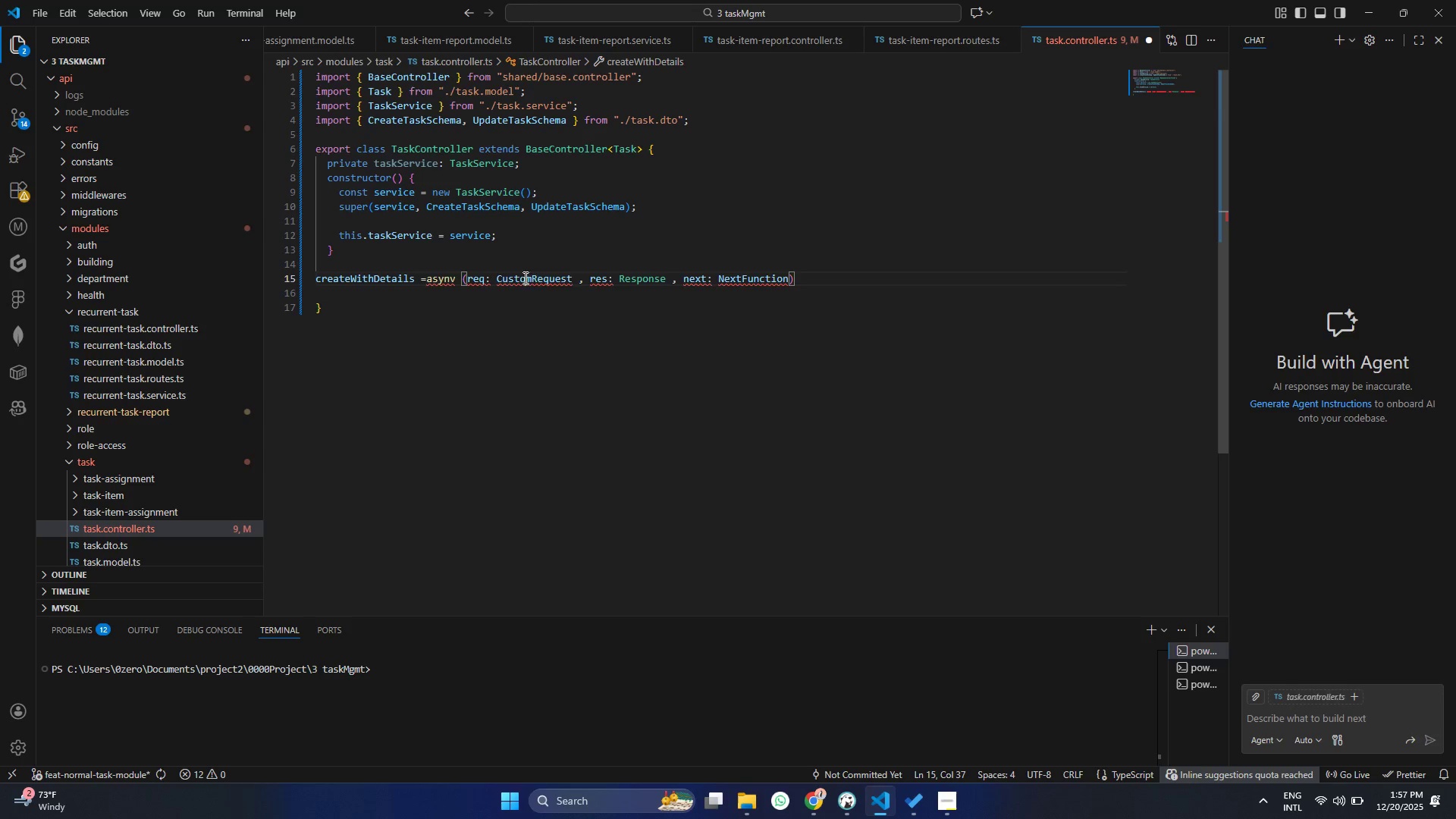 
left_click([524, 278])
 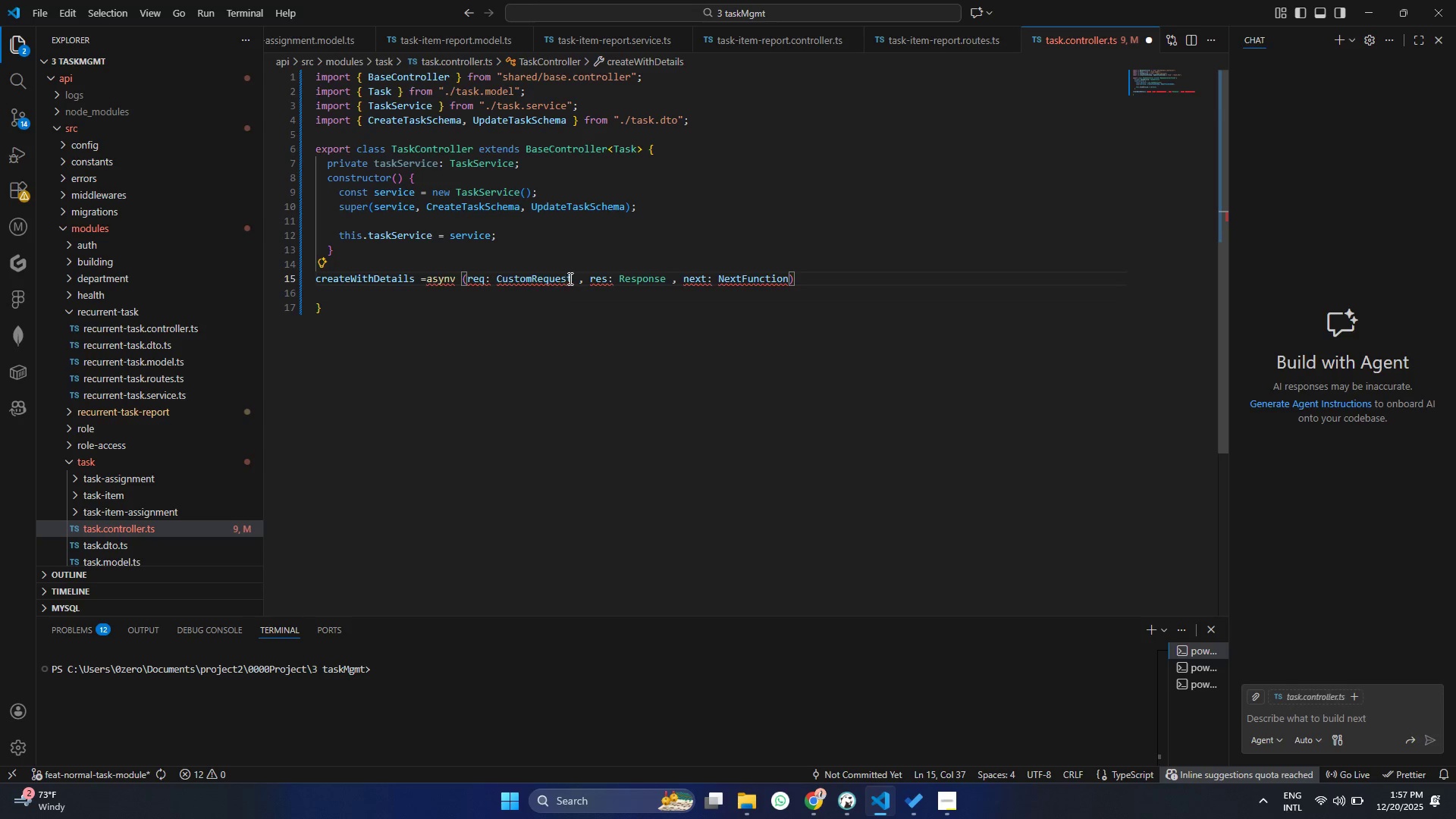 
left_click([569, 278])
 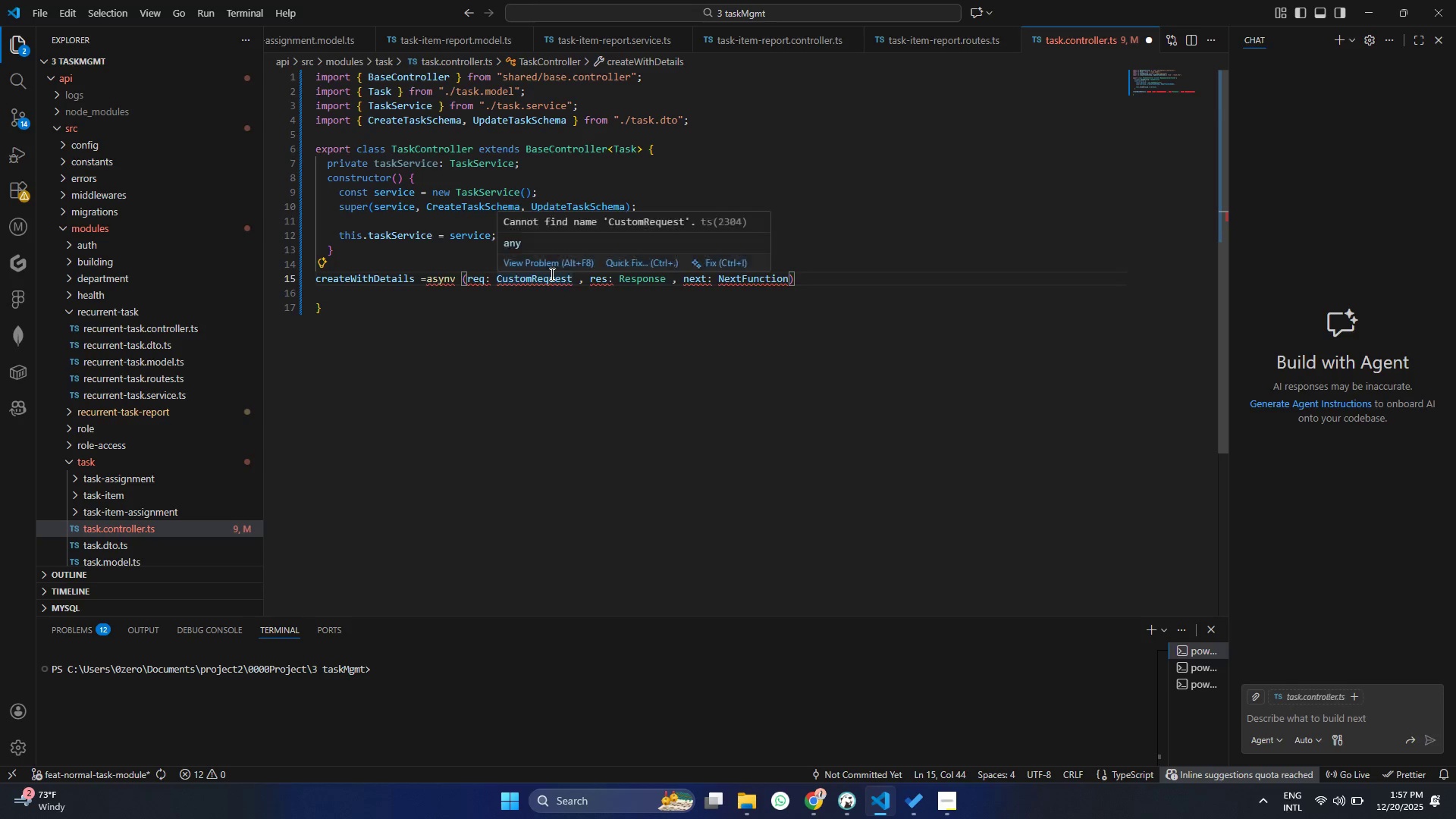 
key(ArrowRight)
 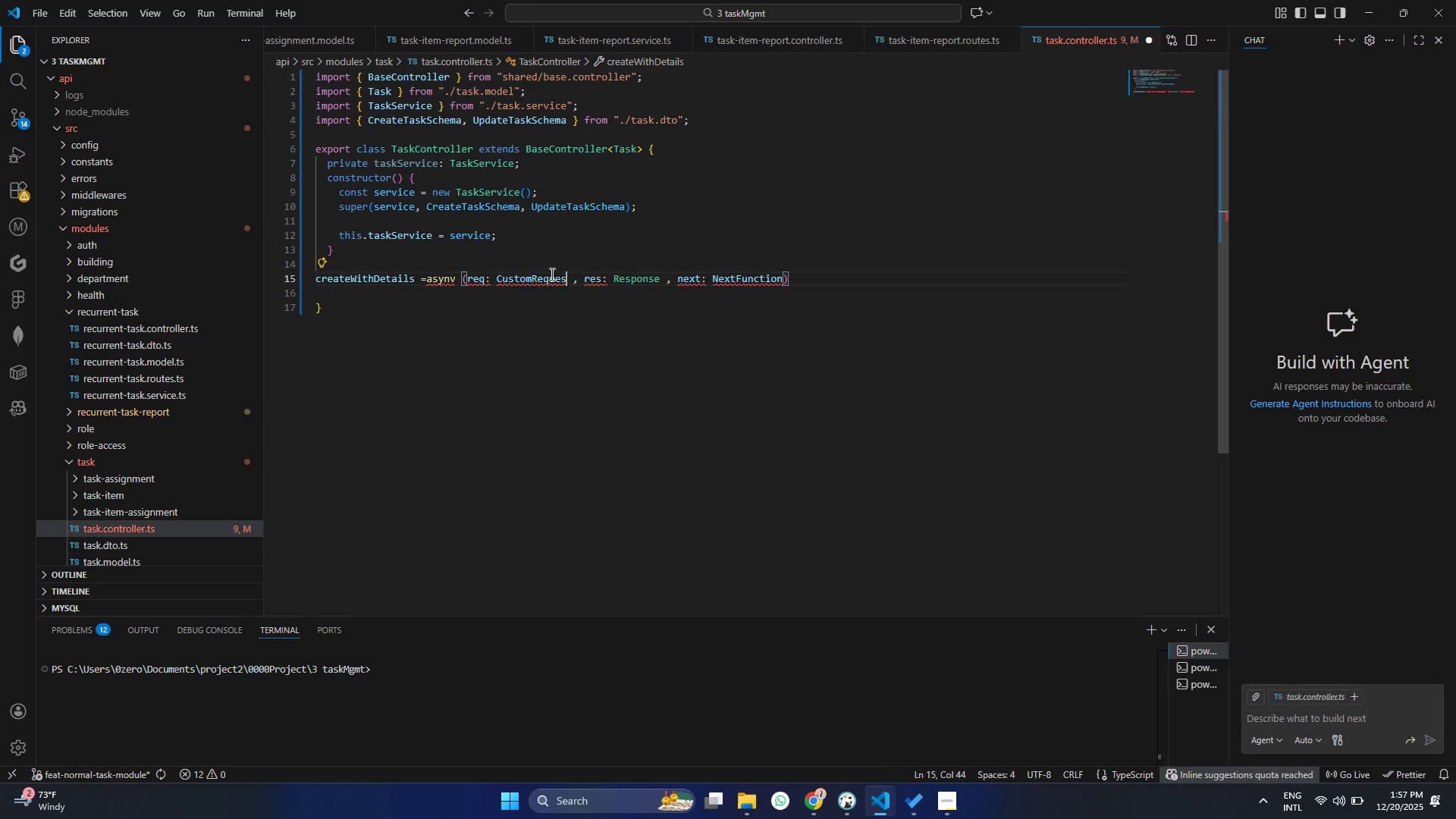 
key(Backspace)
 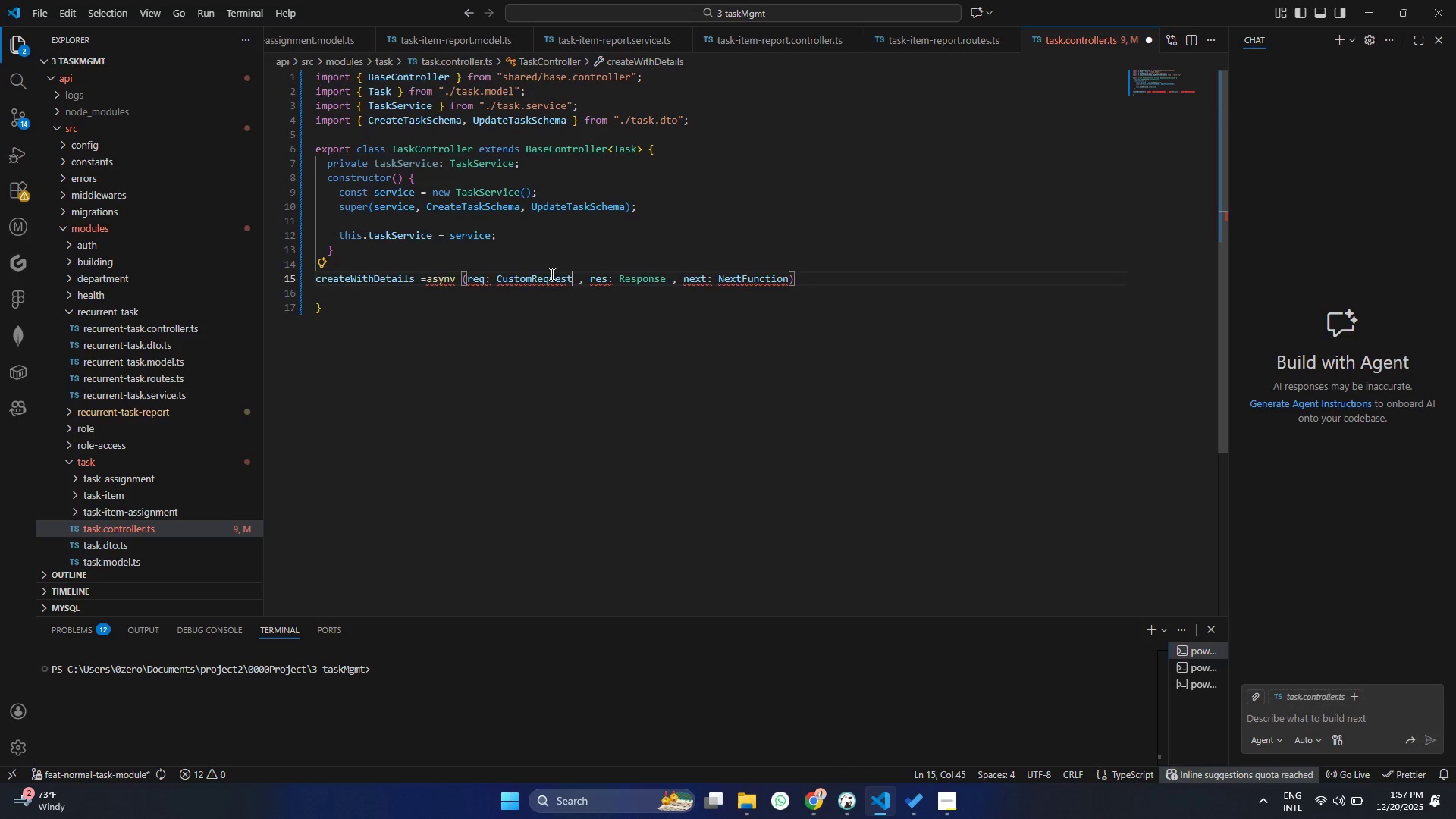 
key(T)
 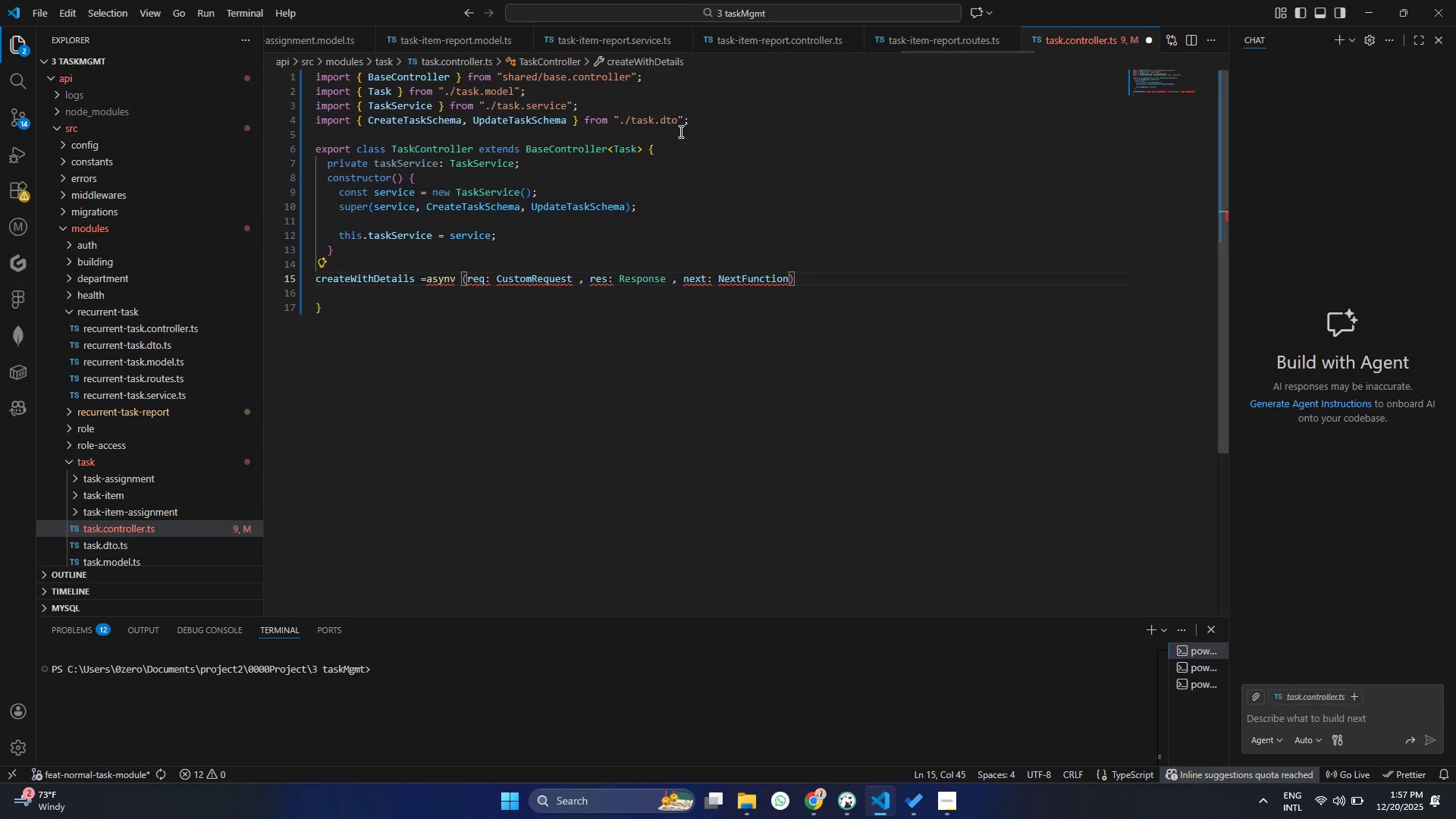 
left_click([702, 126])
 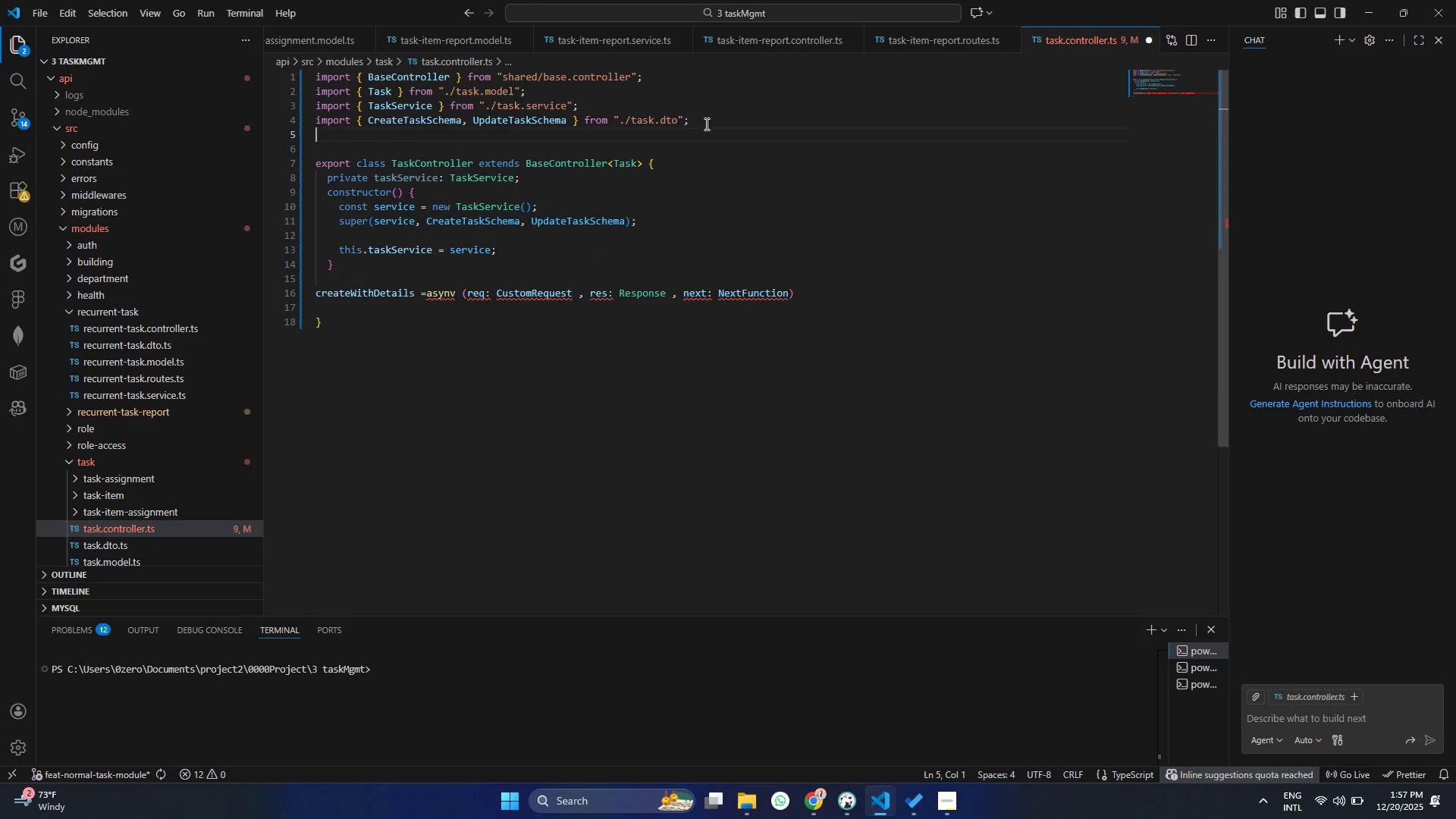 
key(Enter)
 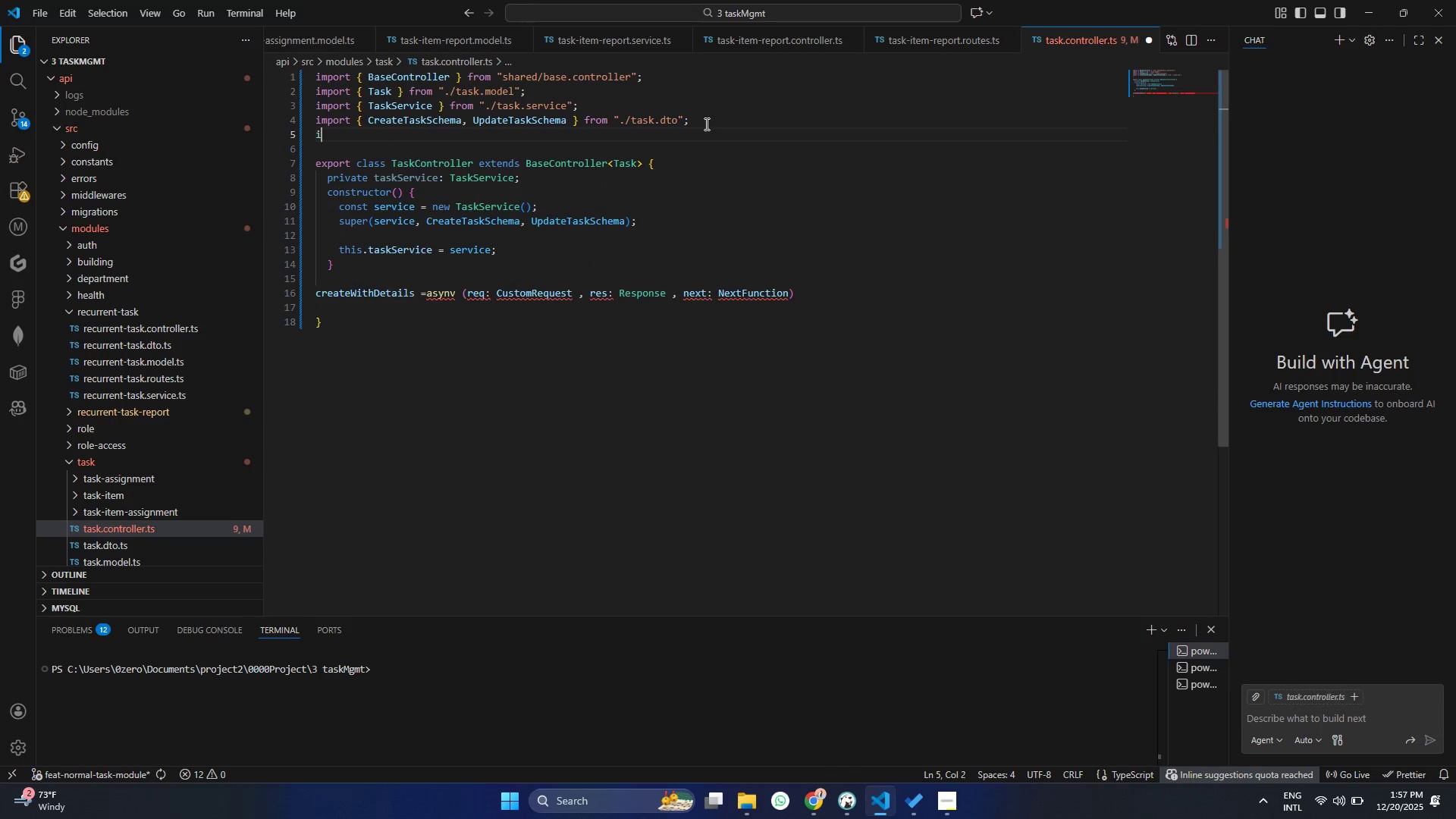 
type(import {)
 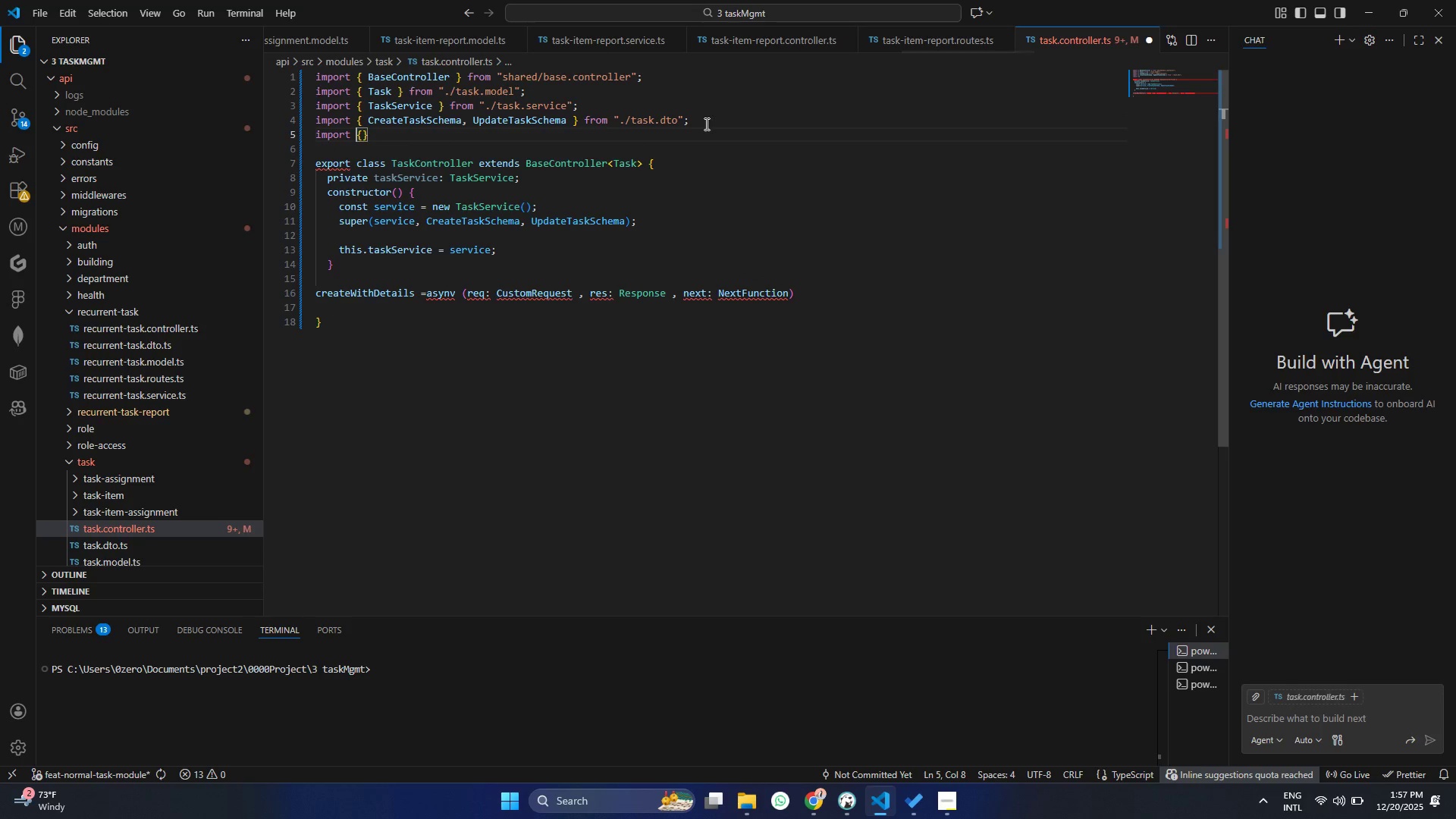 
 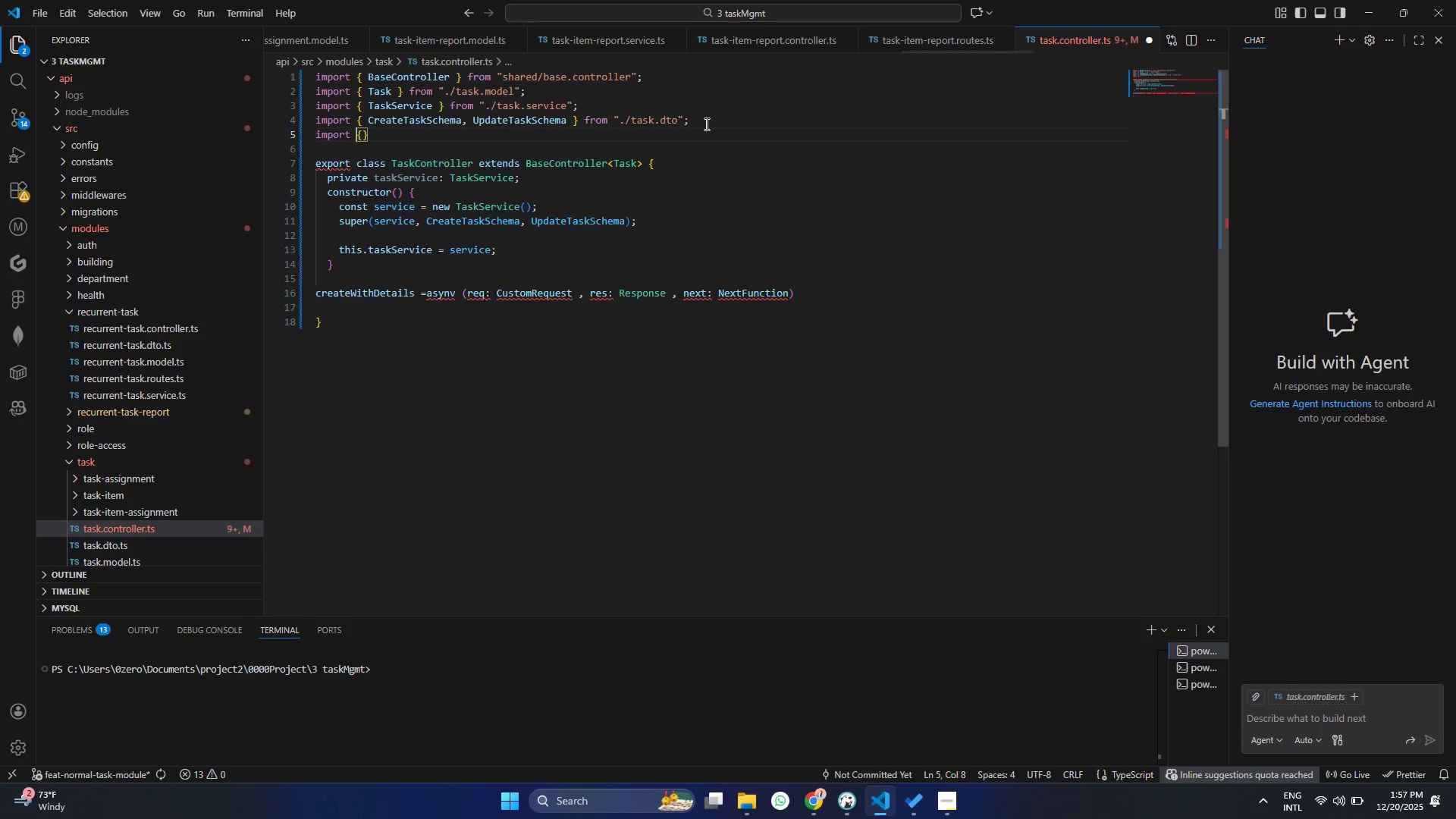 
key(ArrowLeft)
 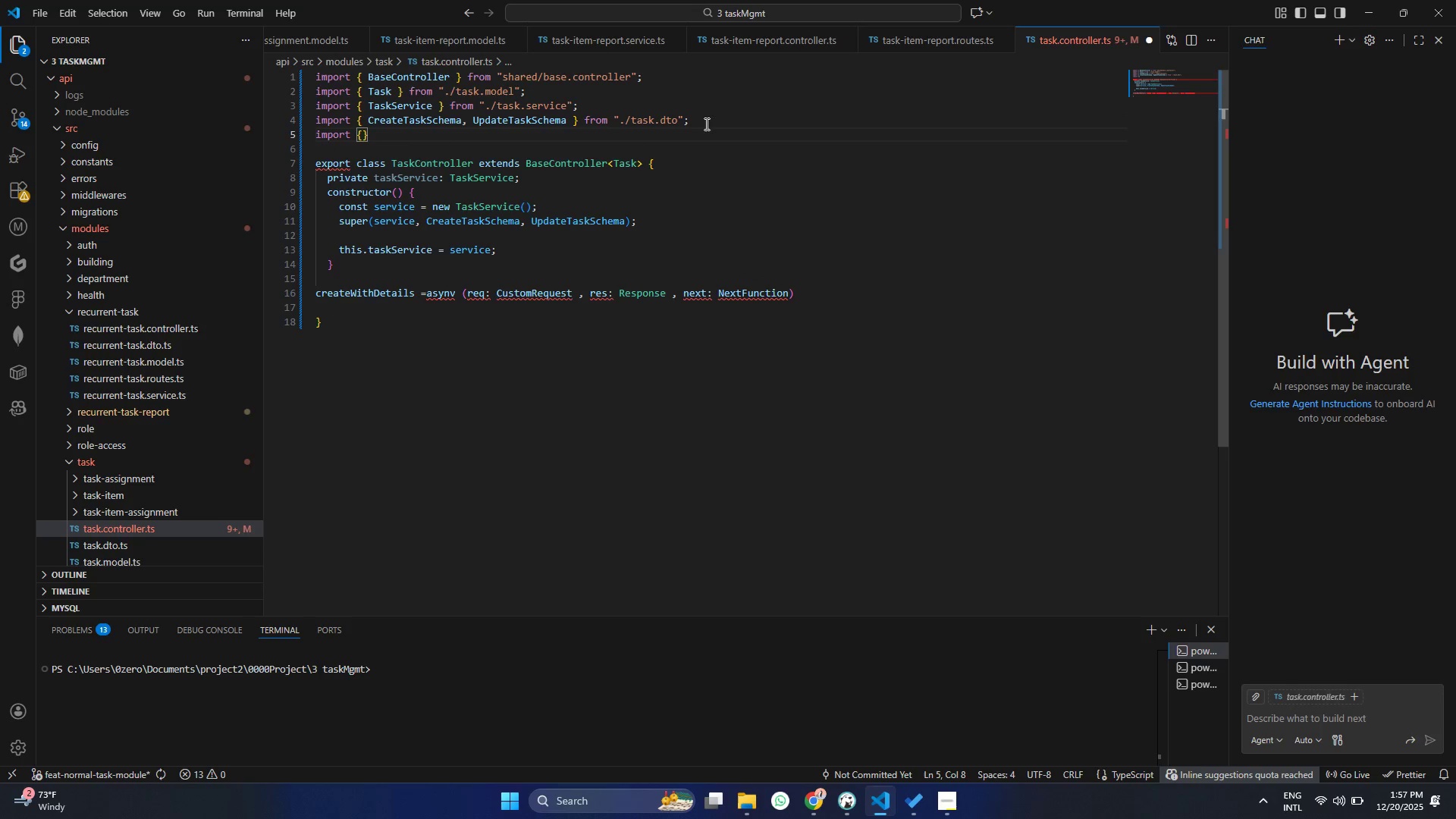 
key(ArrowRight)
 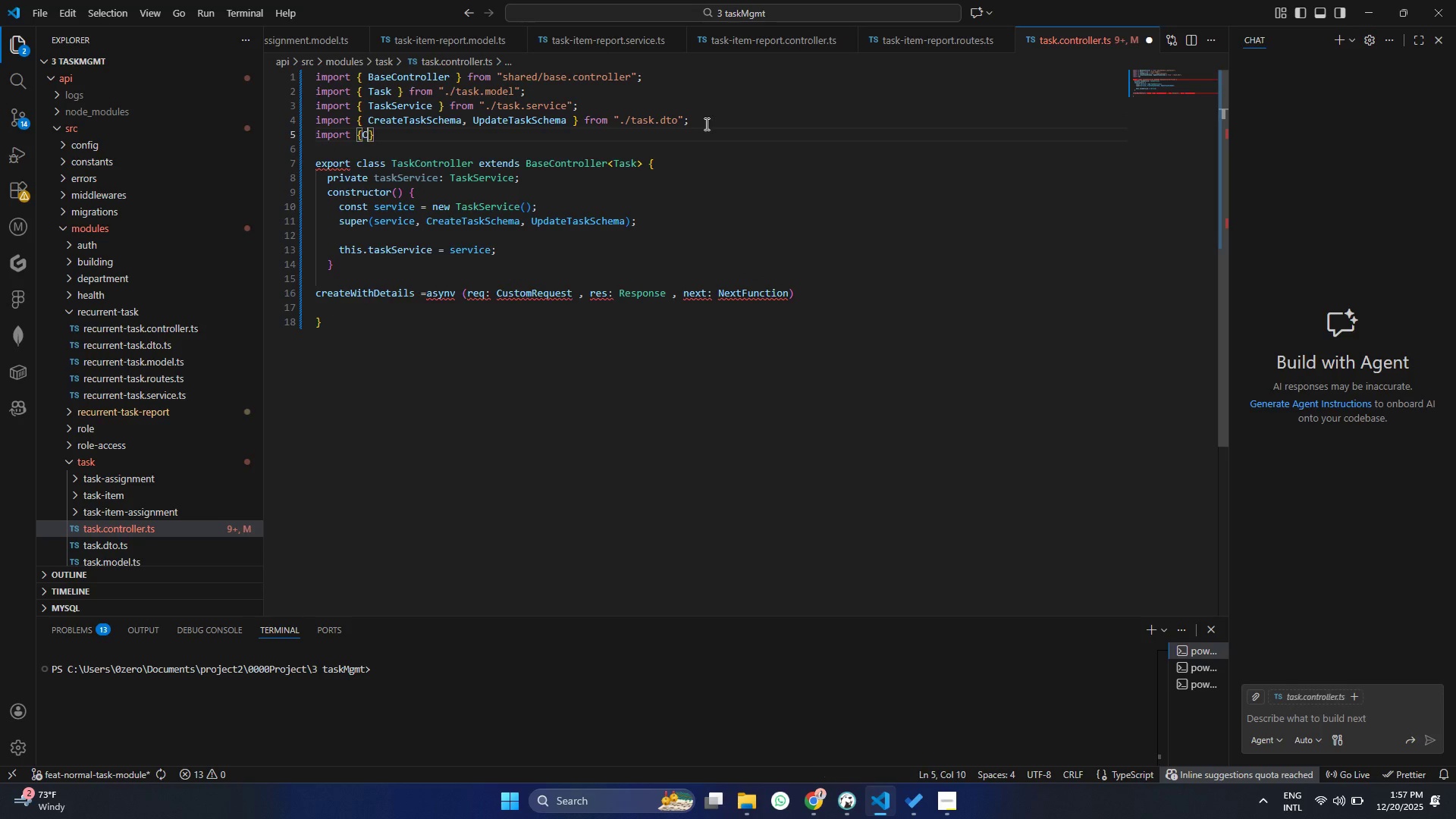 
type(Cus)
 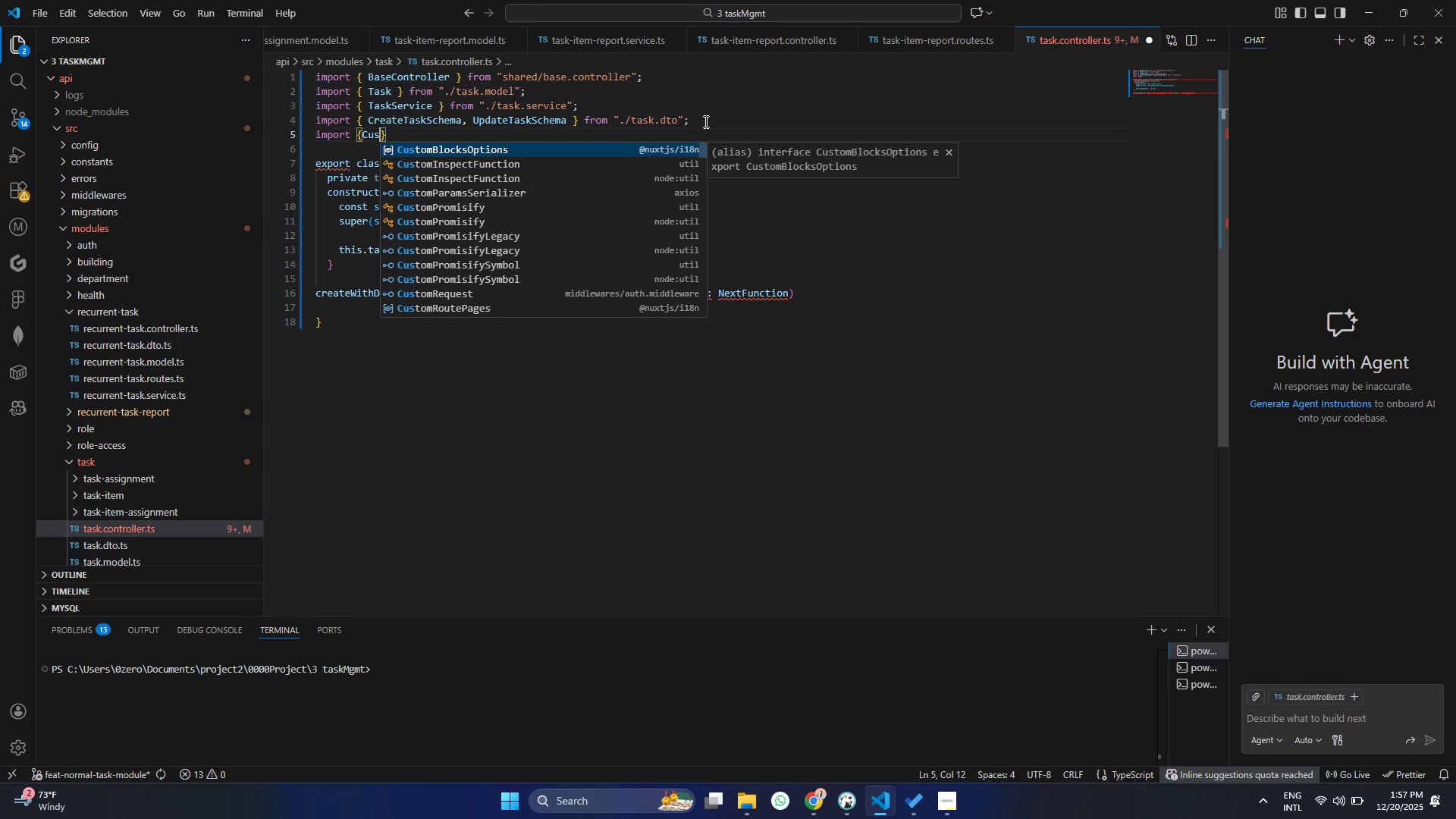 
type(tomRe)
 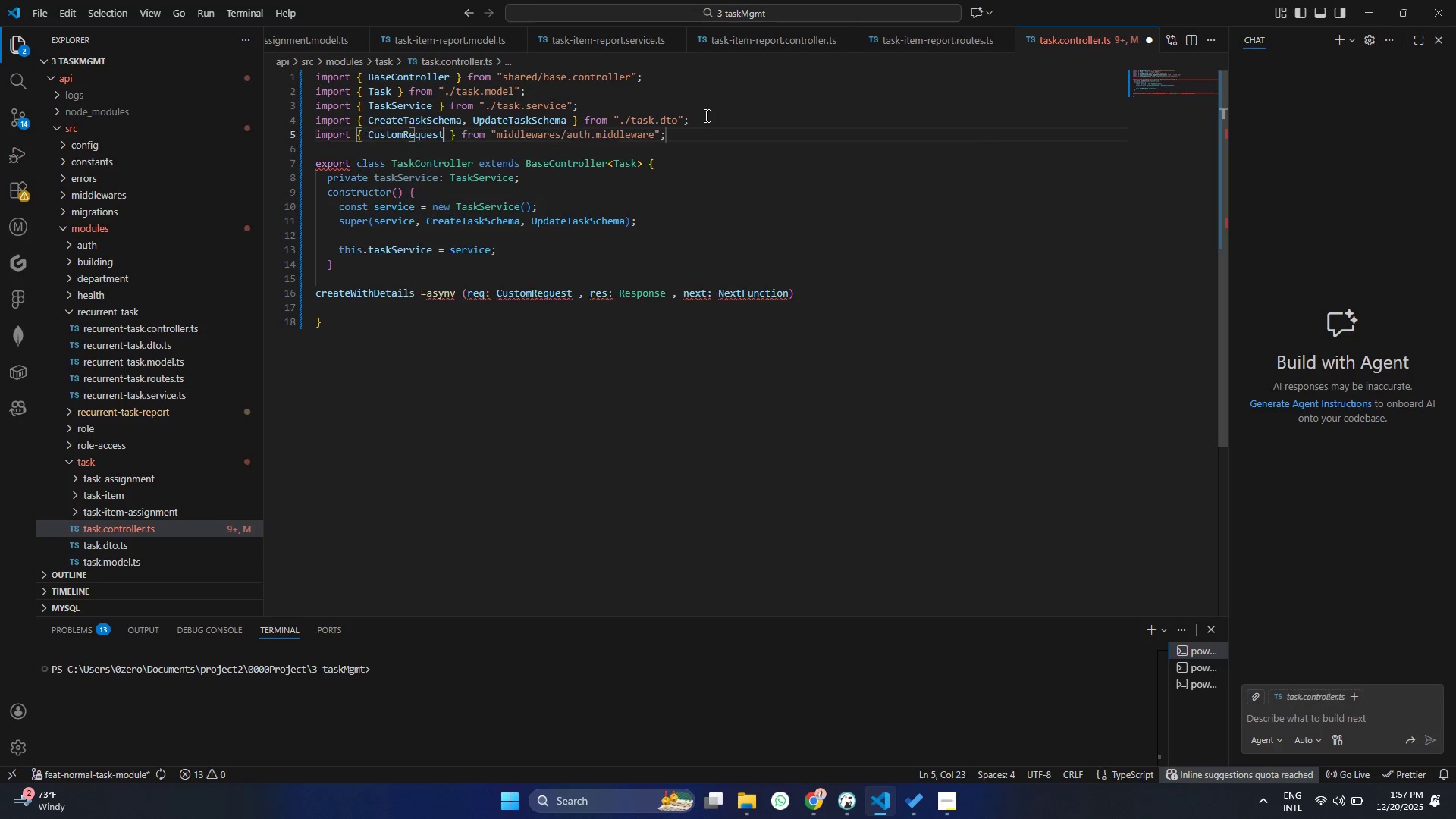 
key(Enter)
 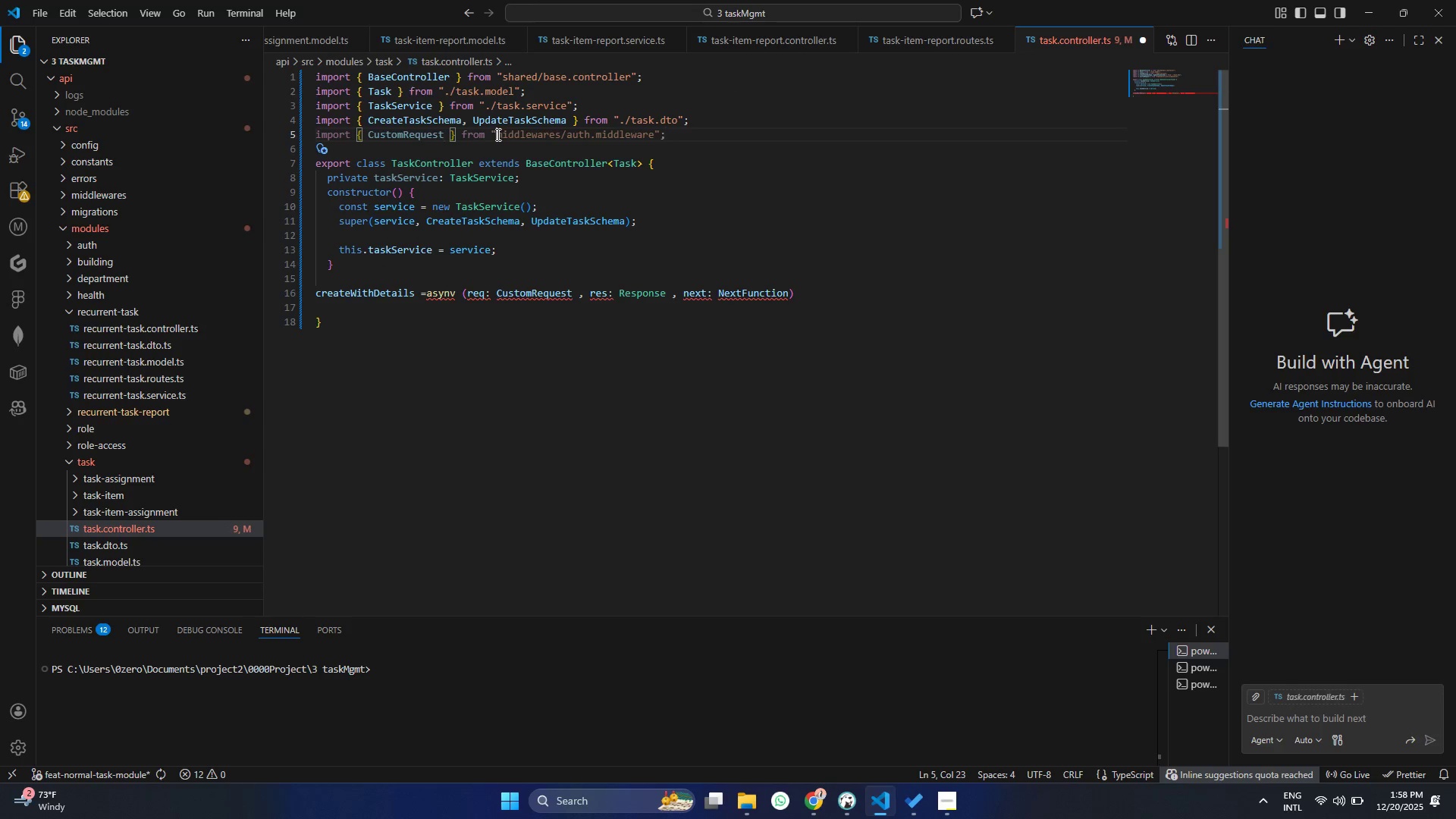 
key(Period)
 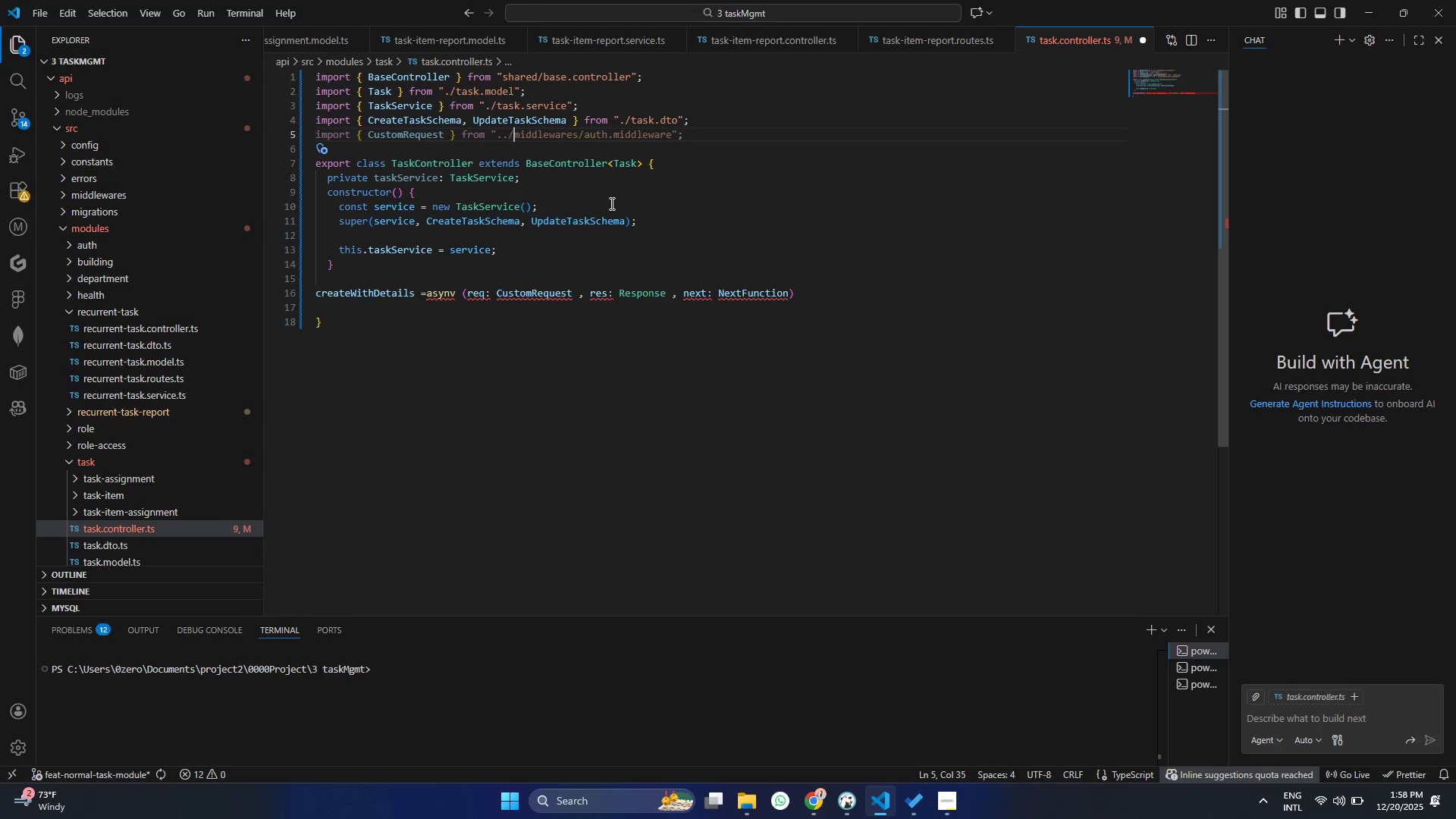 
key(Period)
 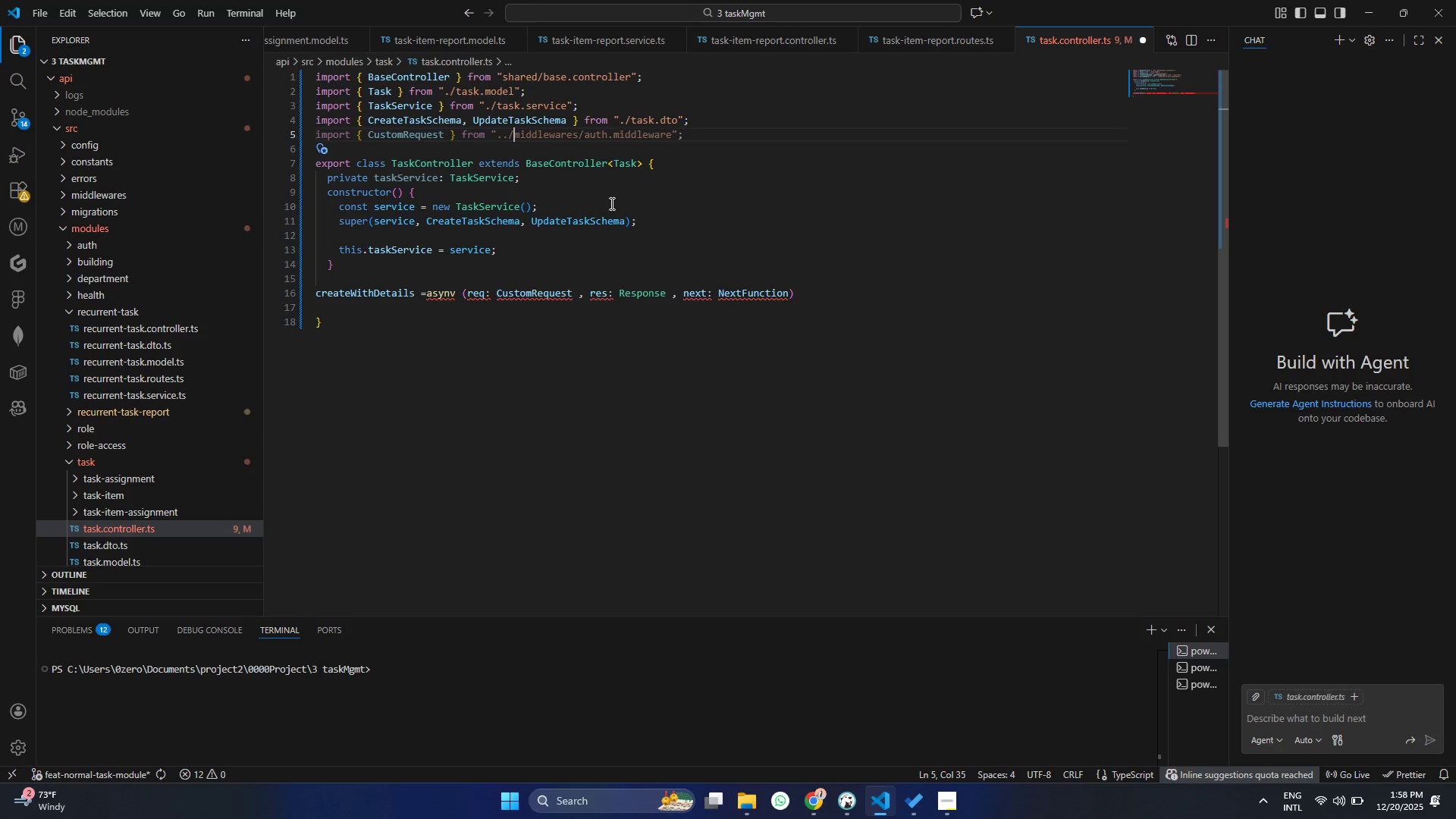 
key(Slash)
 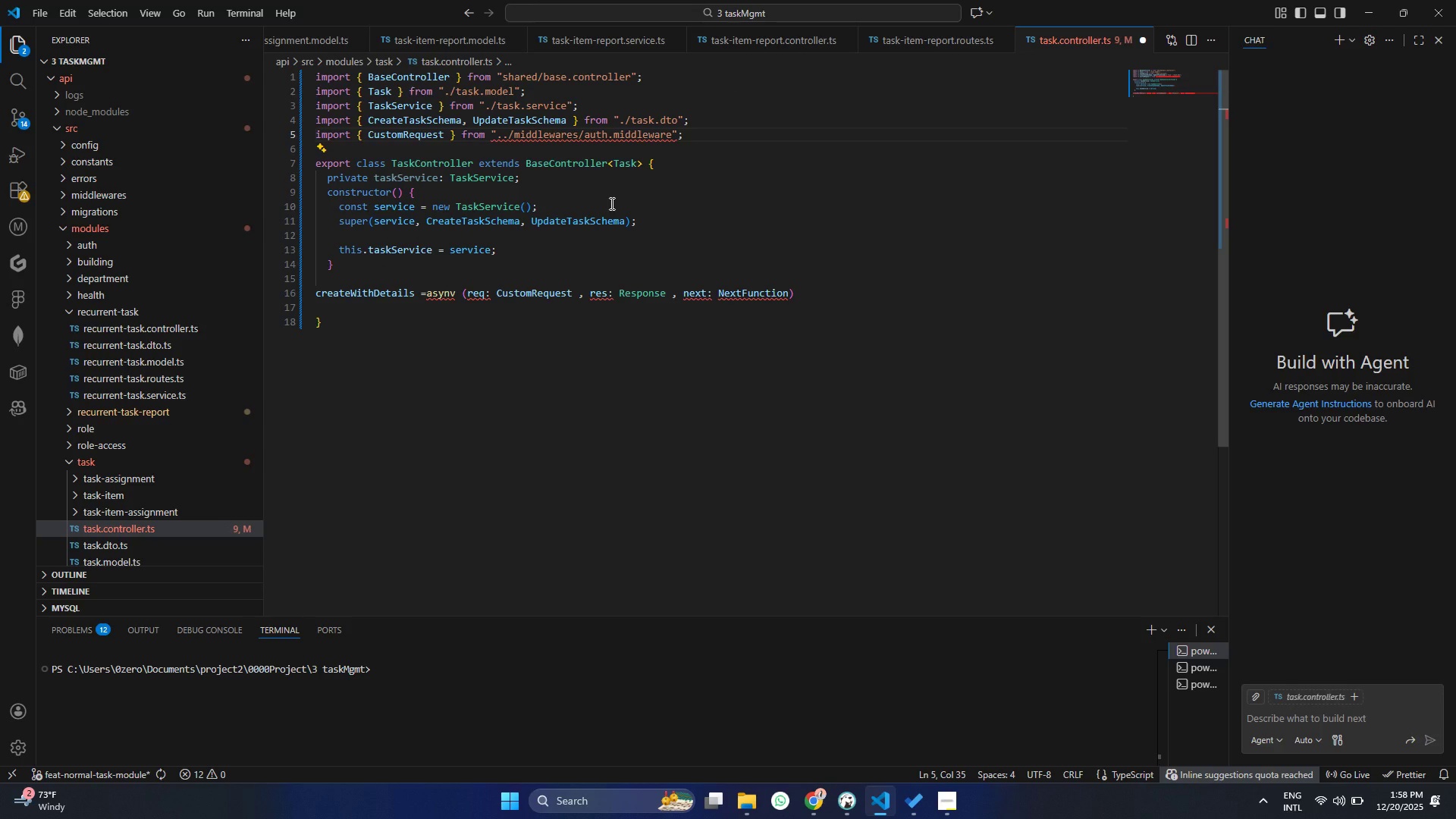 
key(Period)
 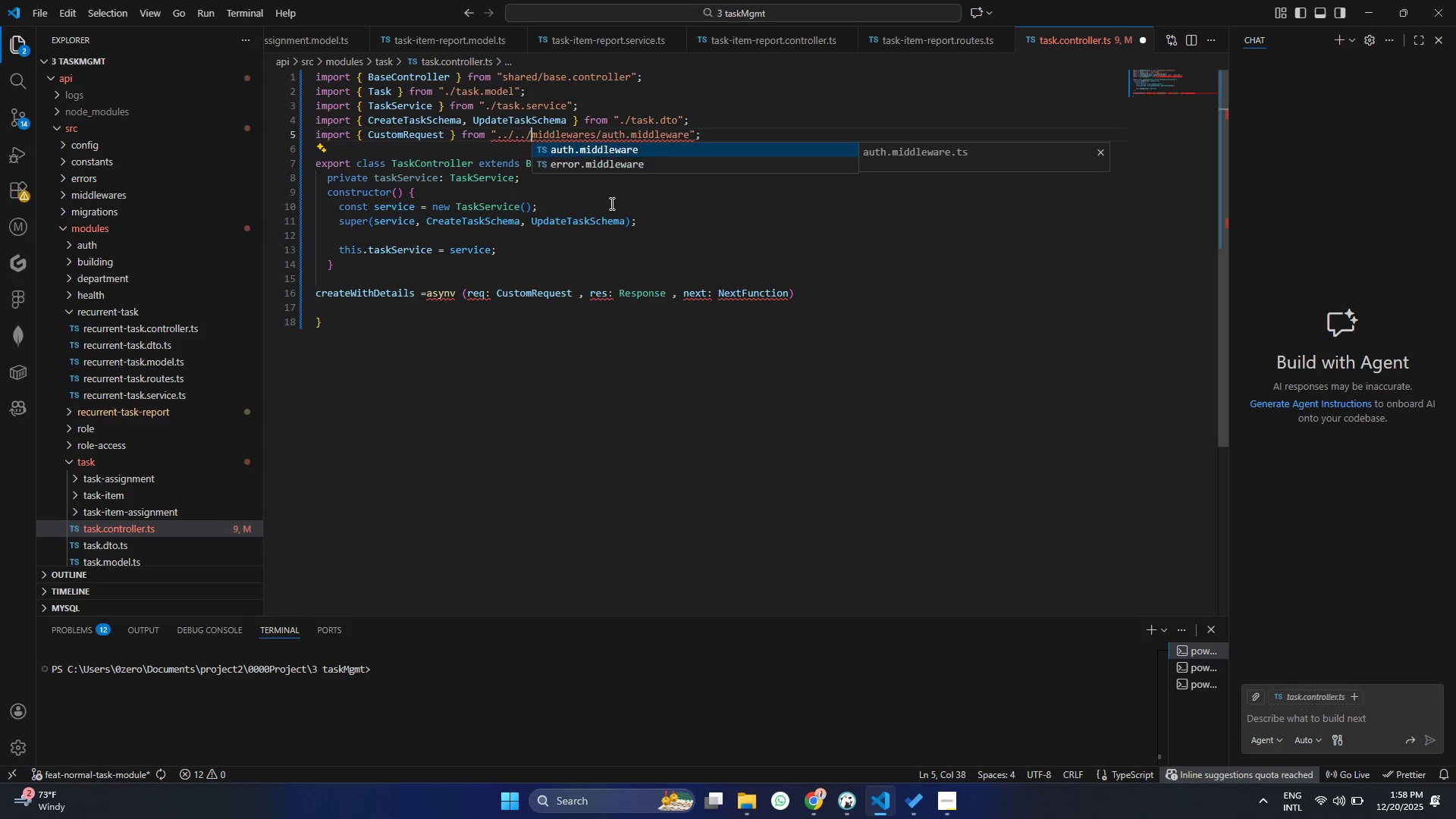 
key(Period)
 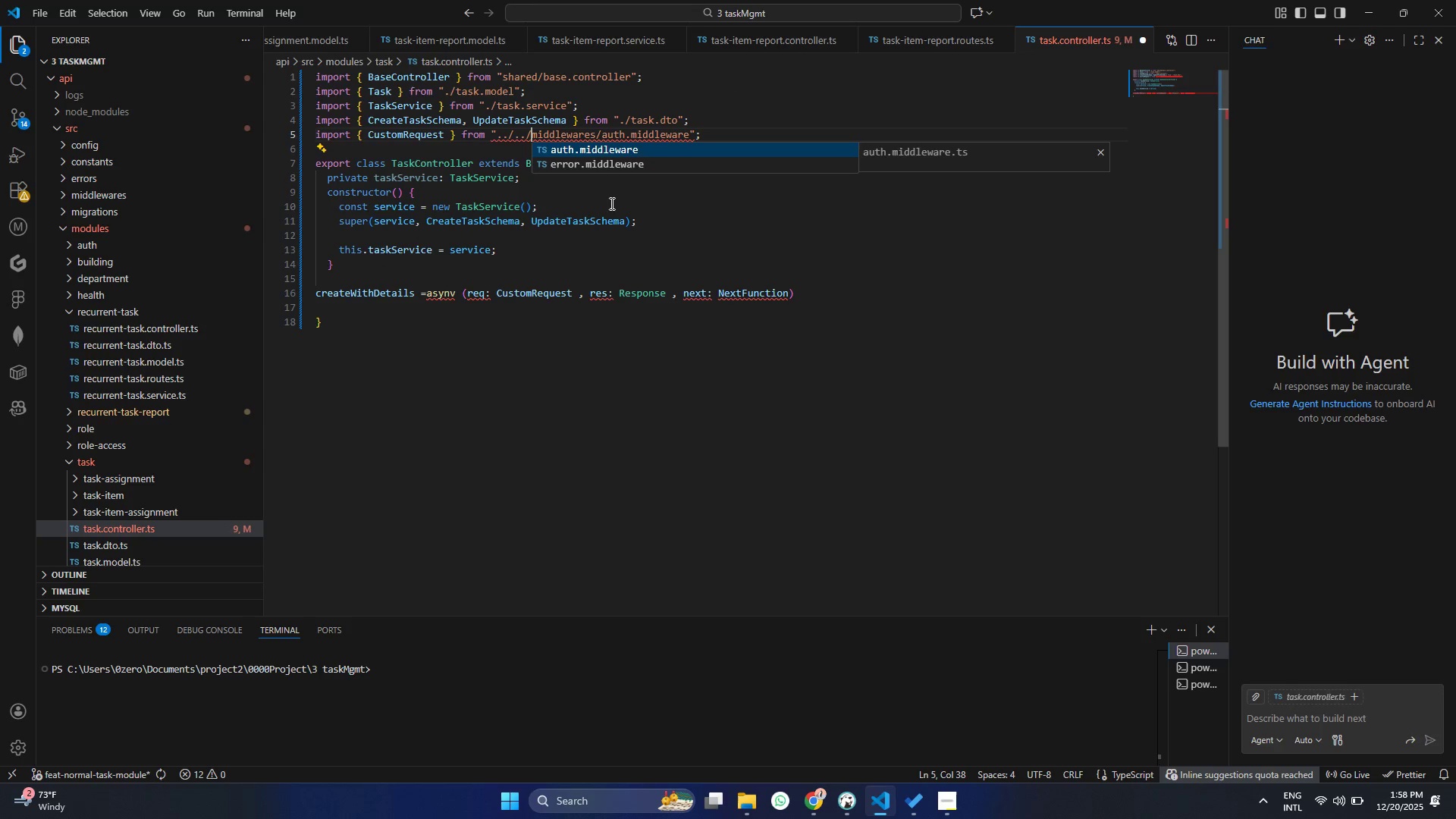 
key(Slash)
 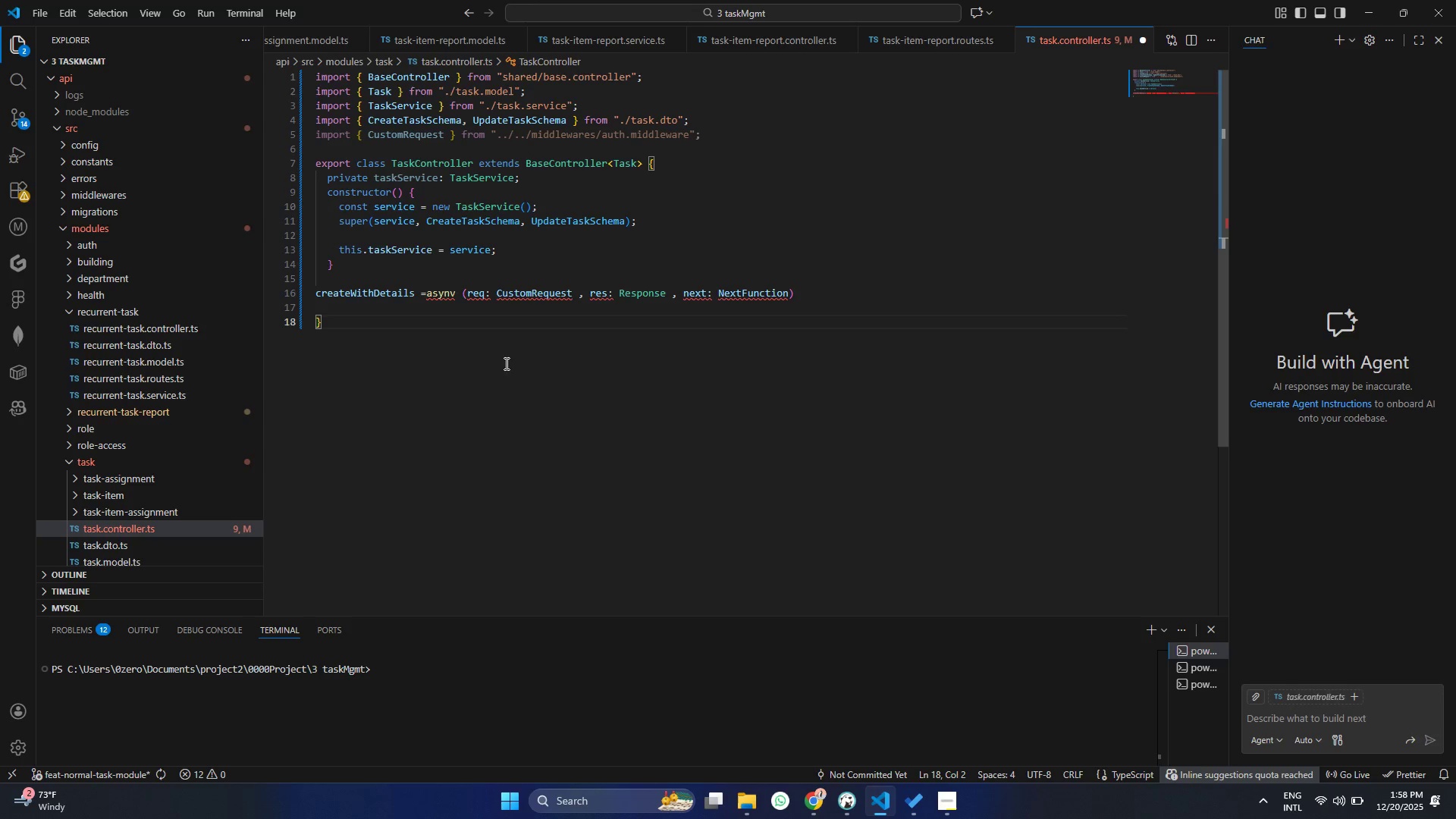 
double_click([415, 137])
 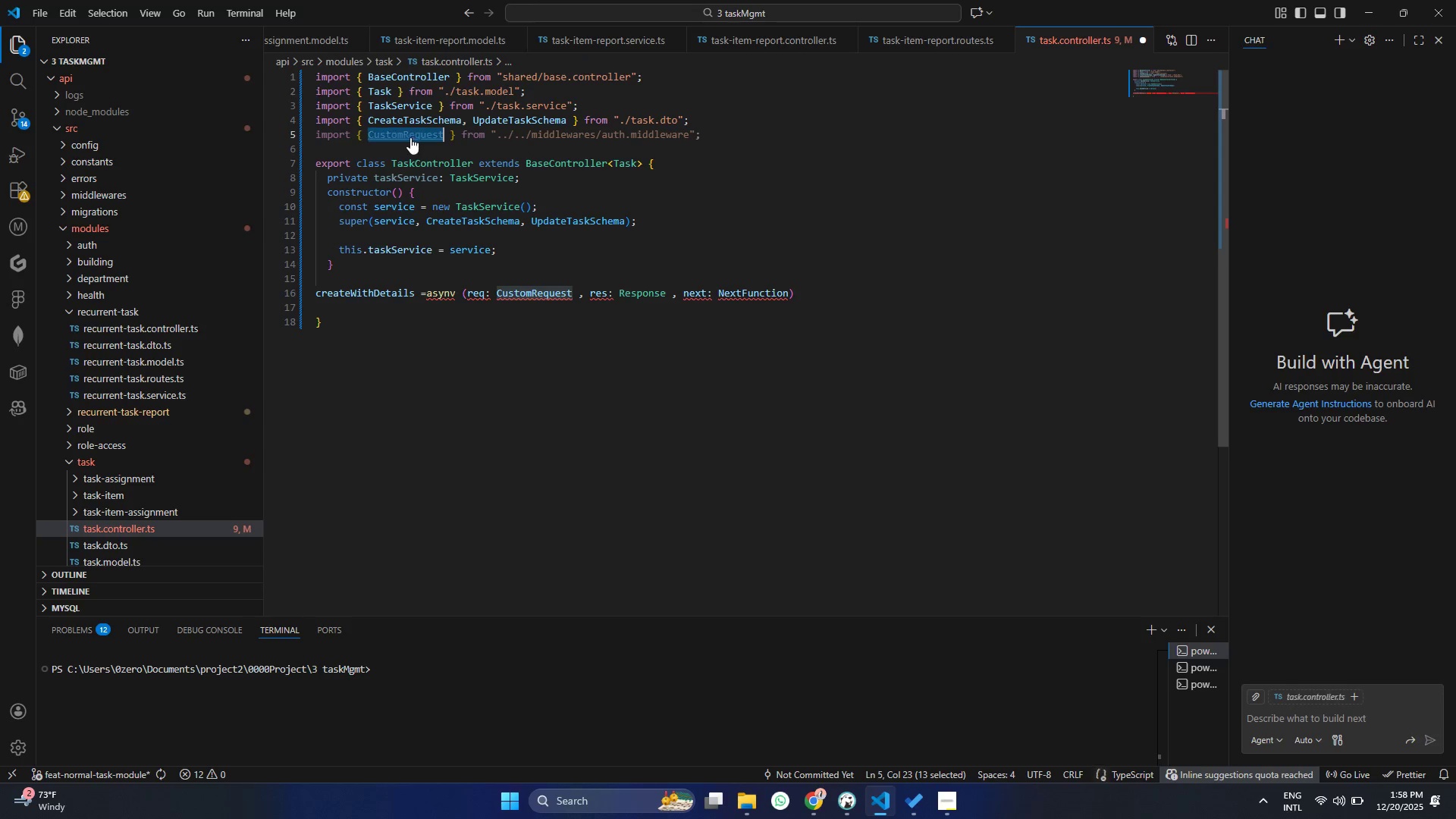 
key(Control+C)
 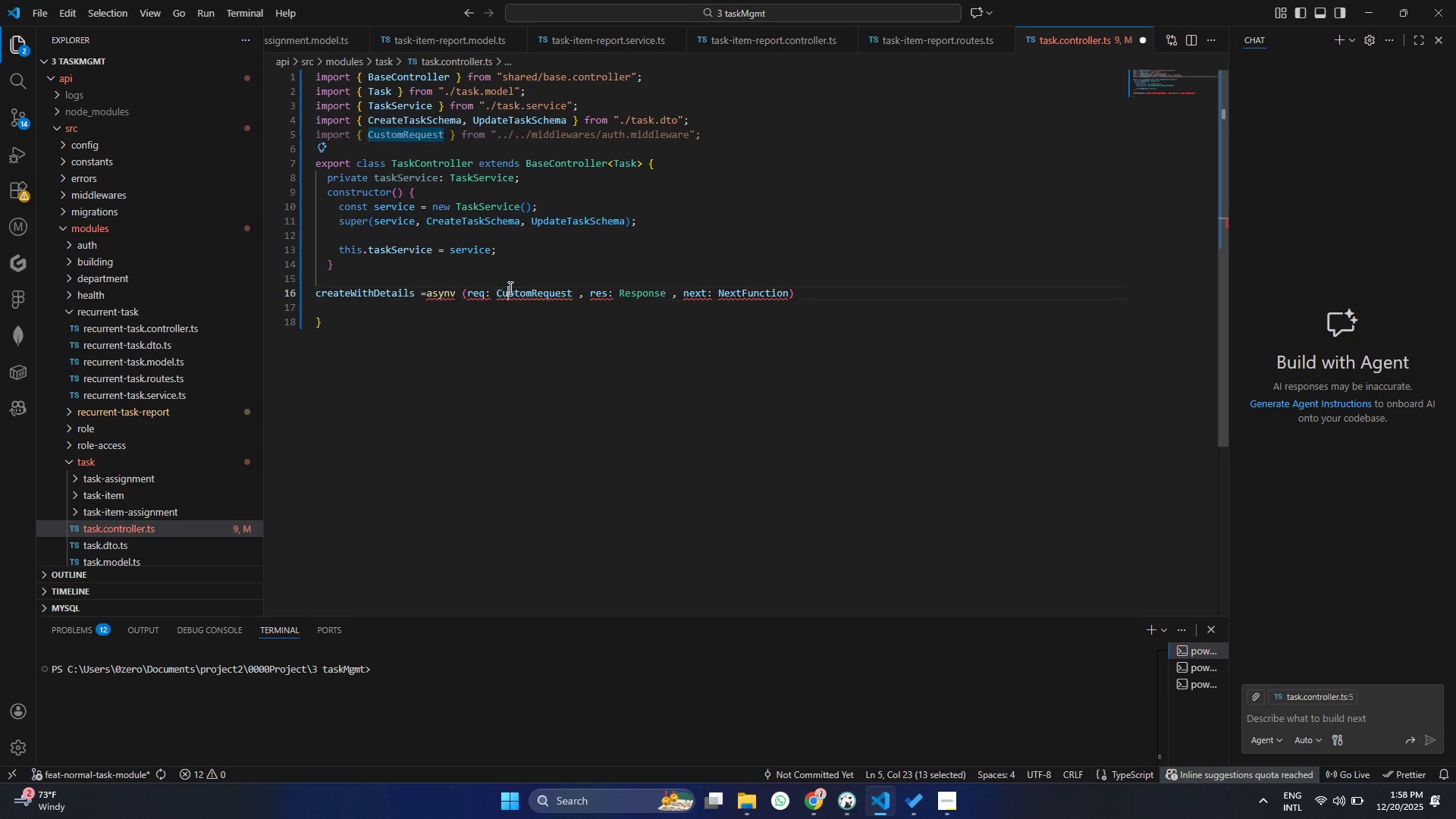 
double_click([509, 287])
 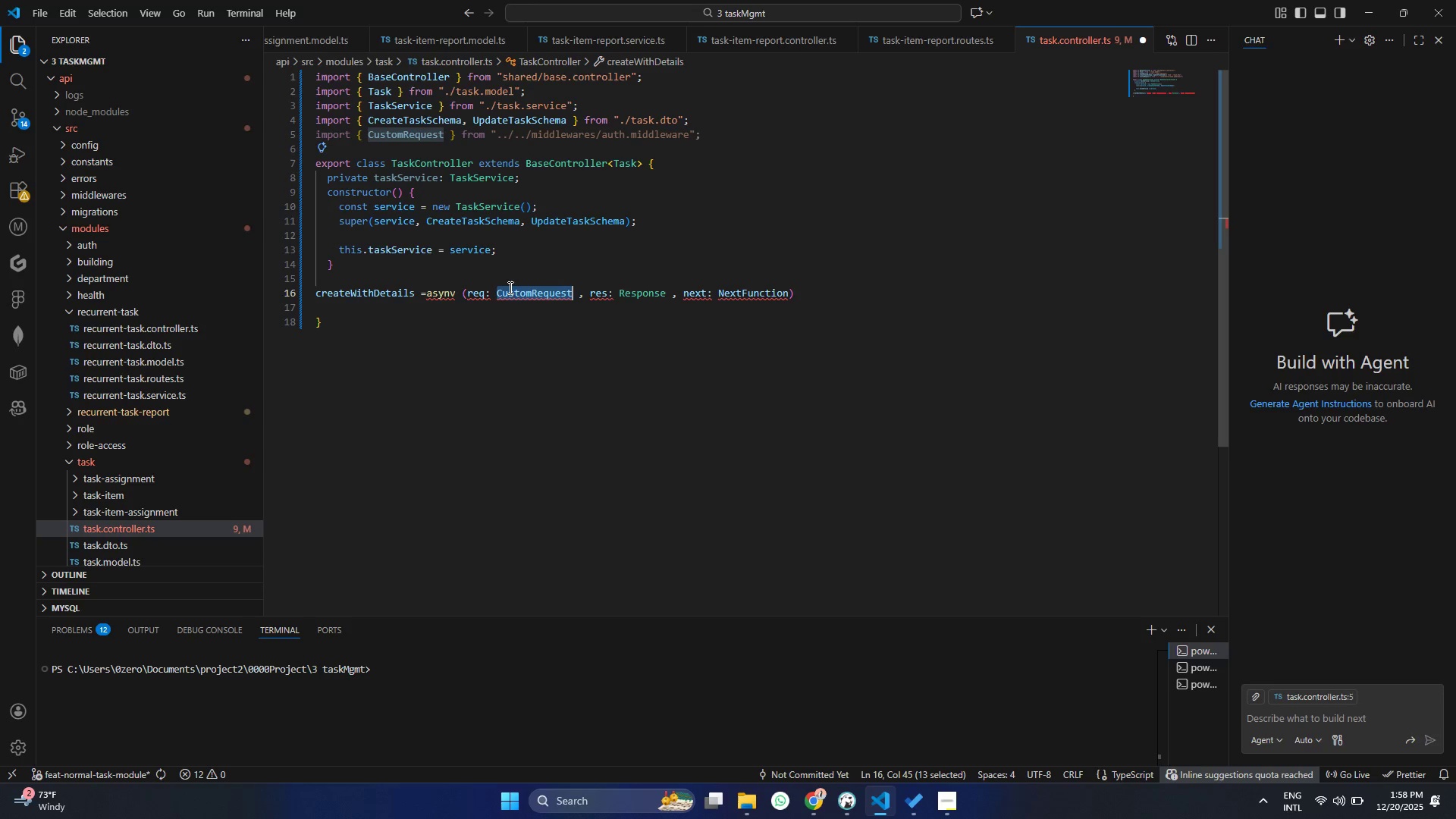 
key(Control+V)
 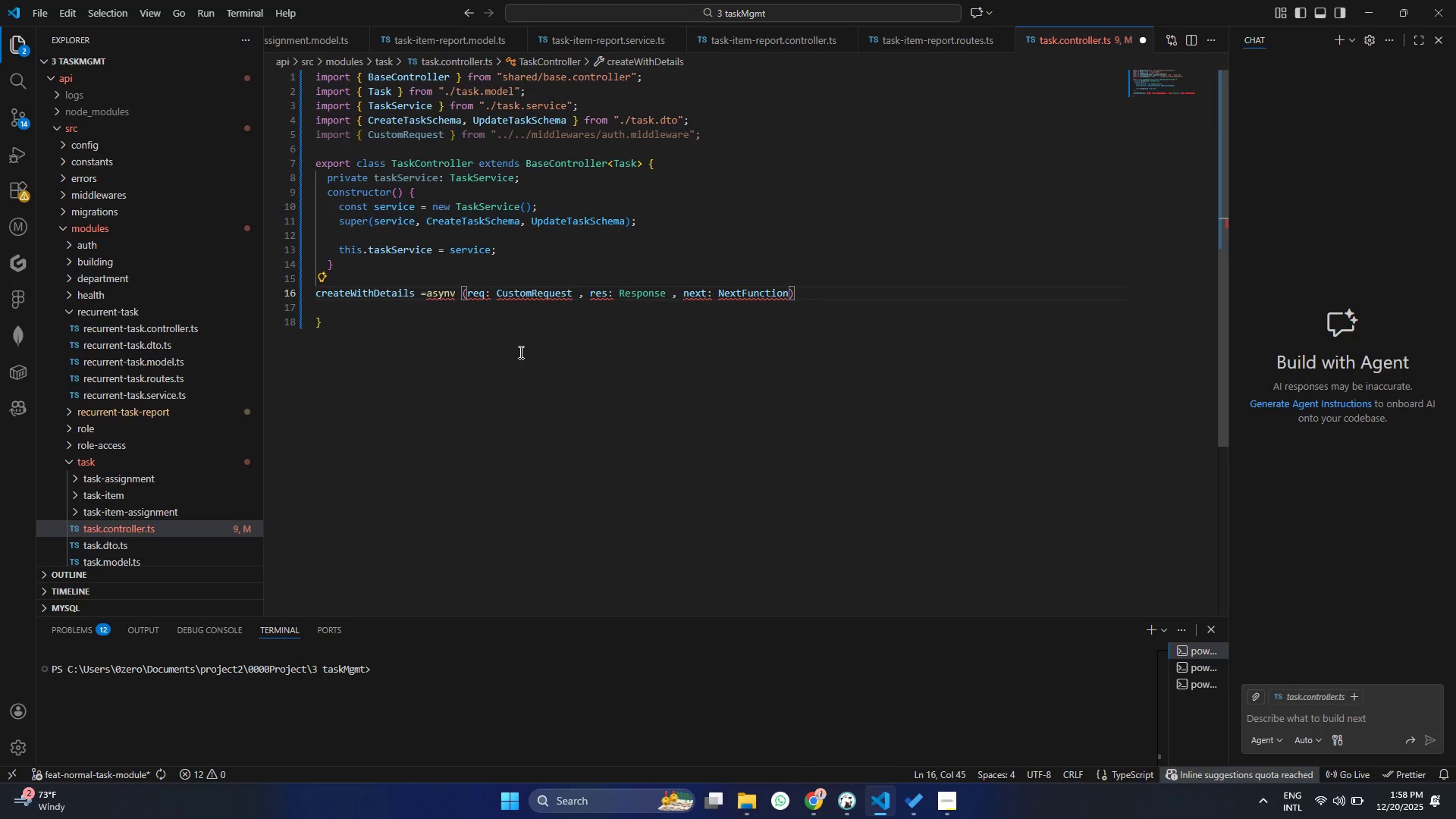 
left_click([520, 353])
 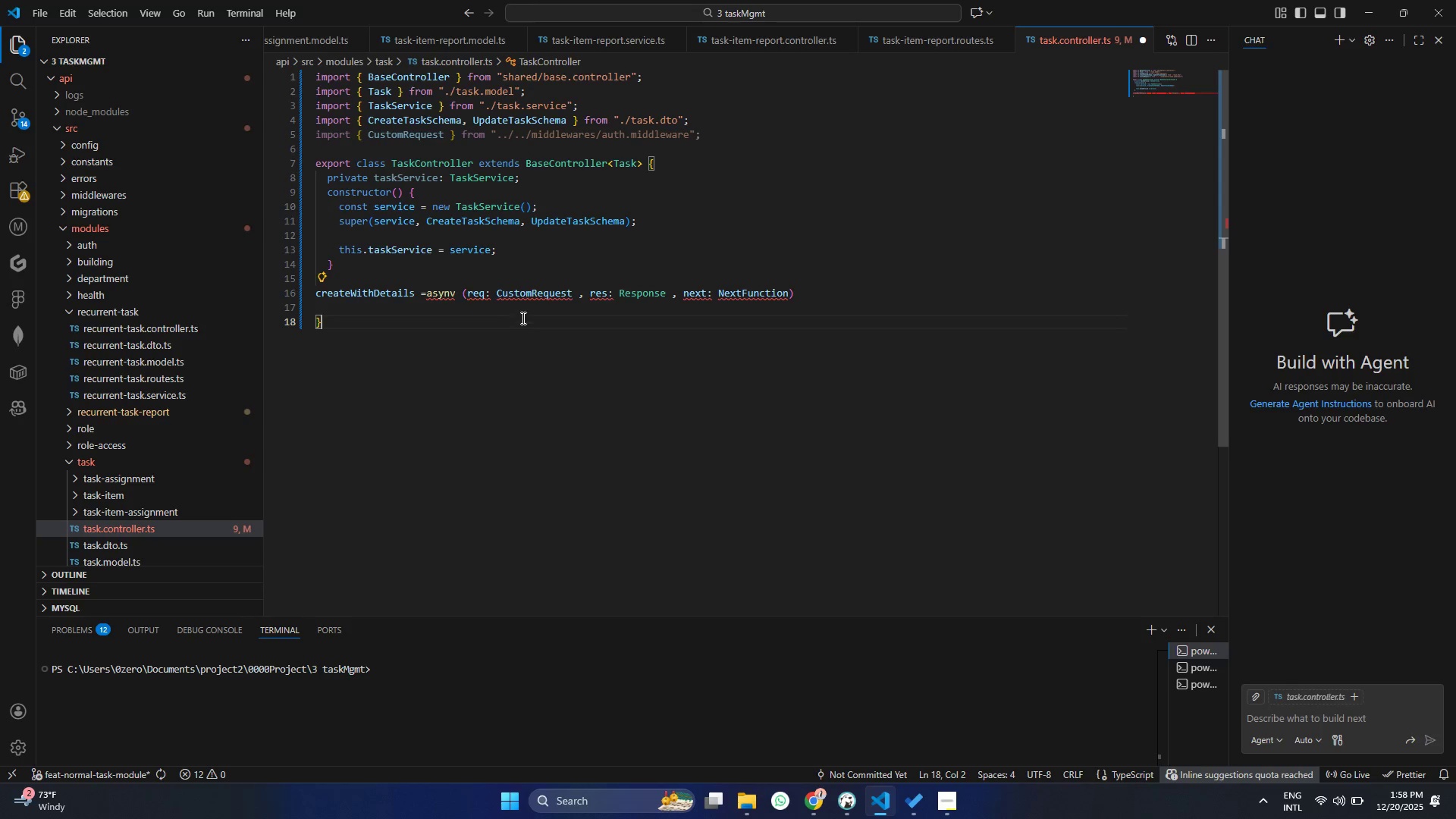 
hold_key(key=ControlLeft, duration=1.51)
 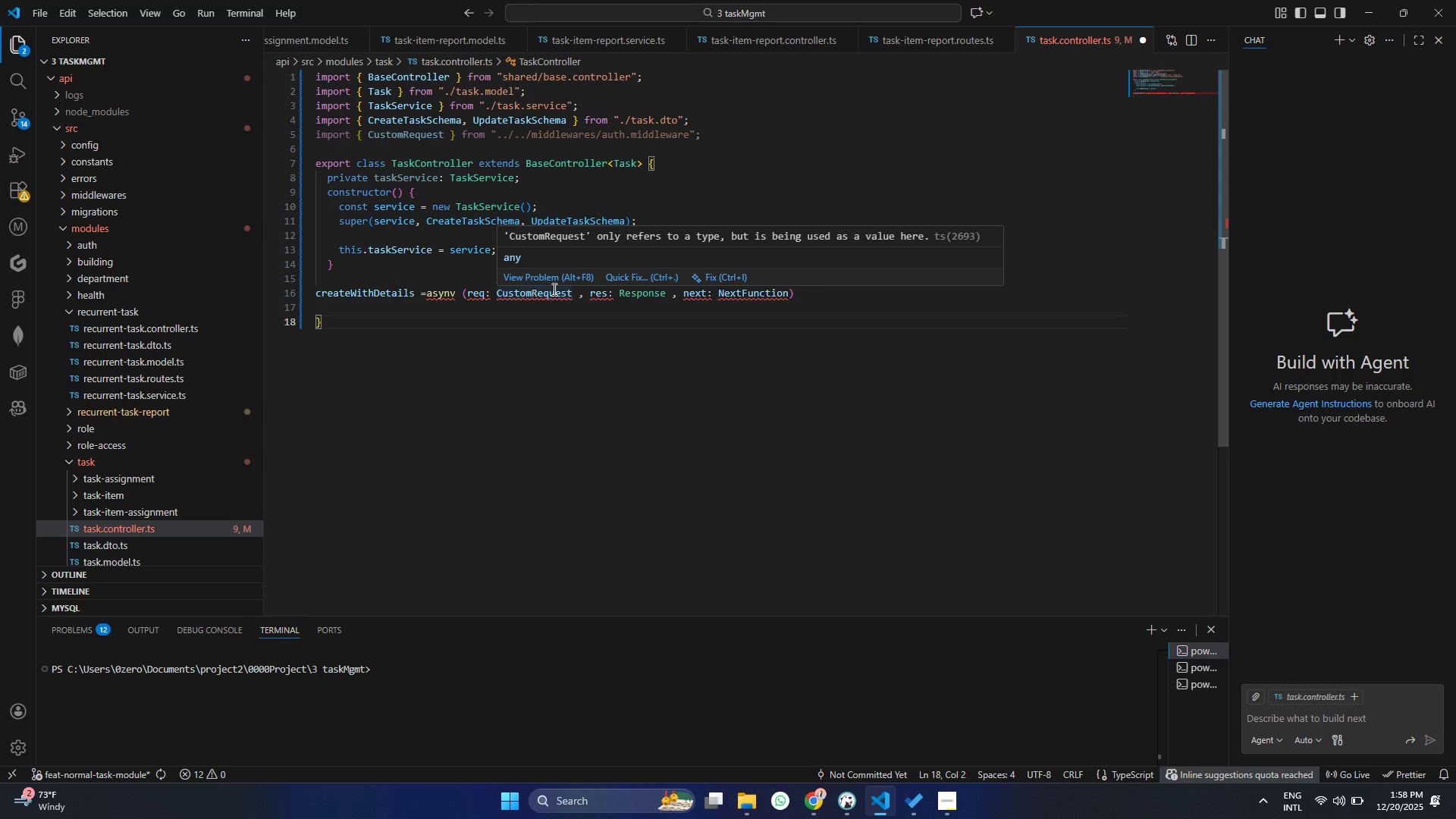 
key(Control+ControlLeft)
 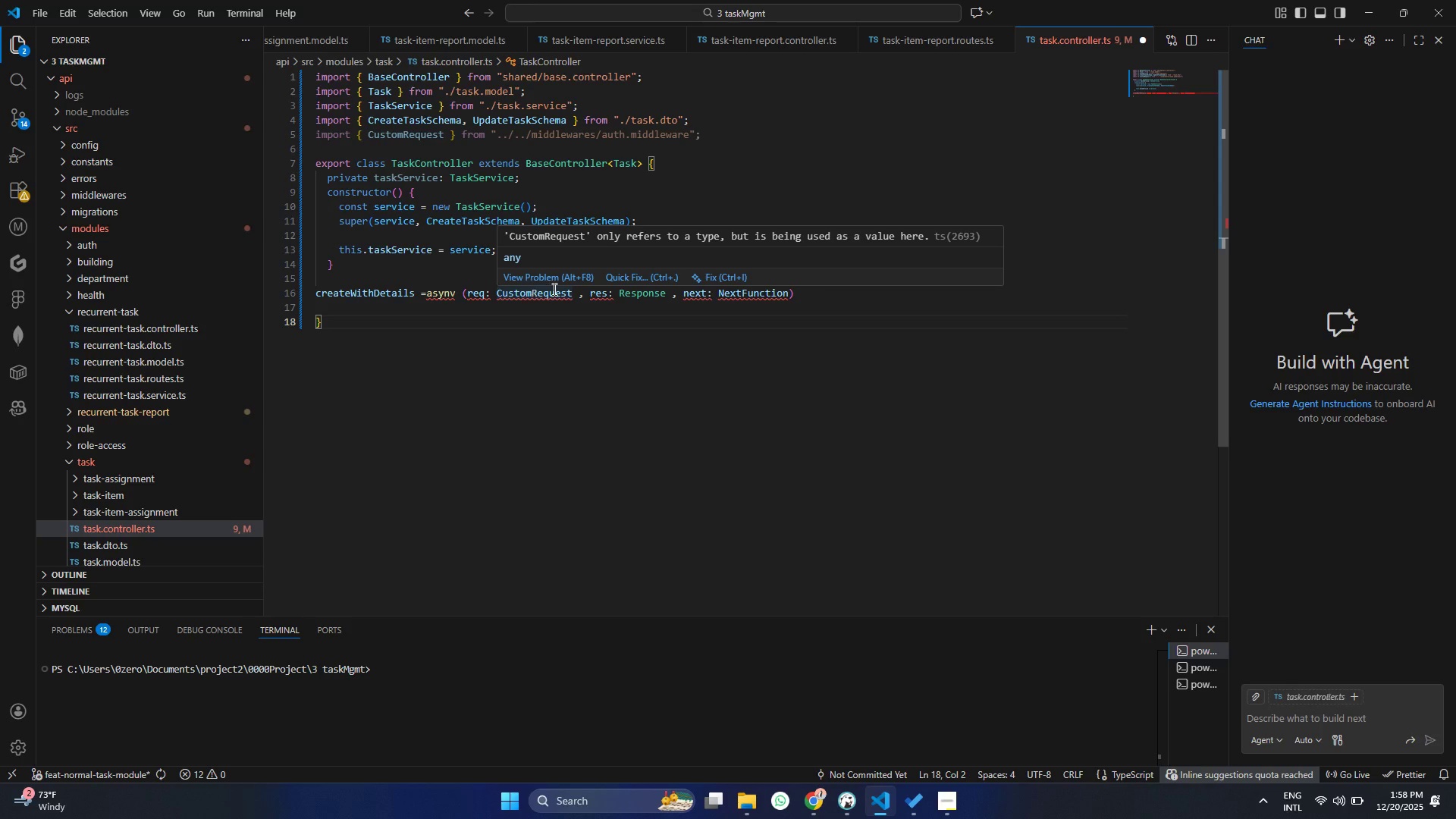 
key(Control+ControlLeft)
 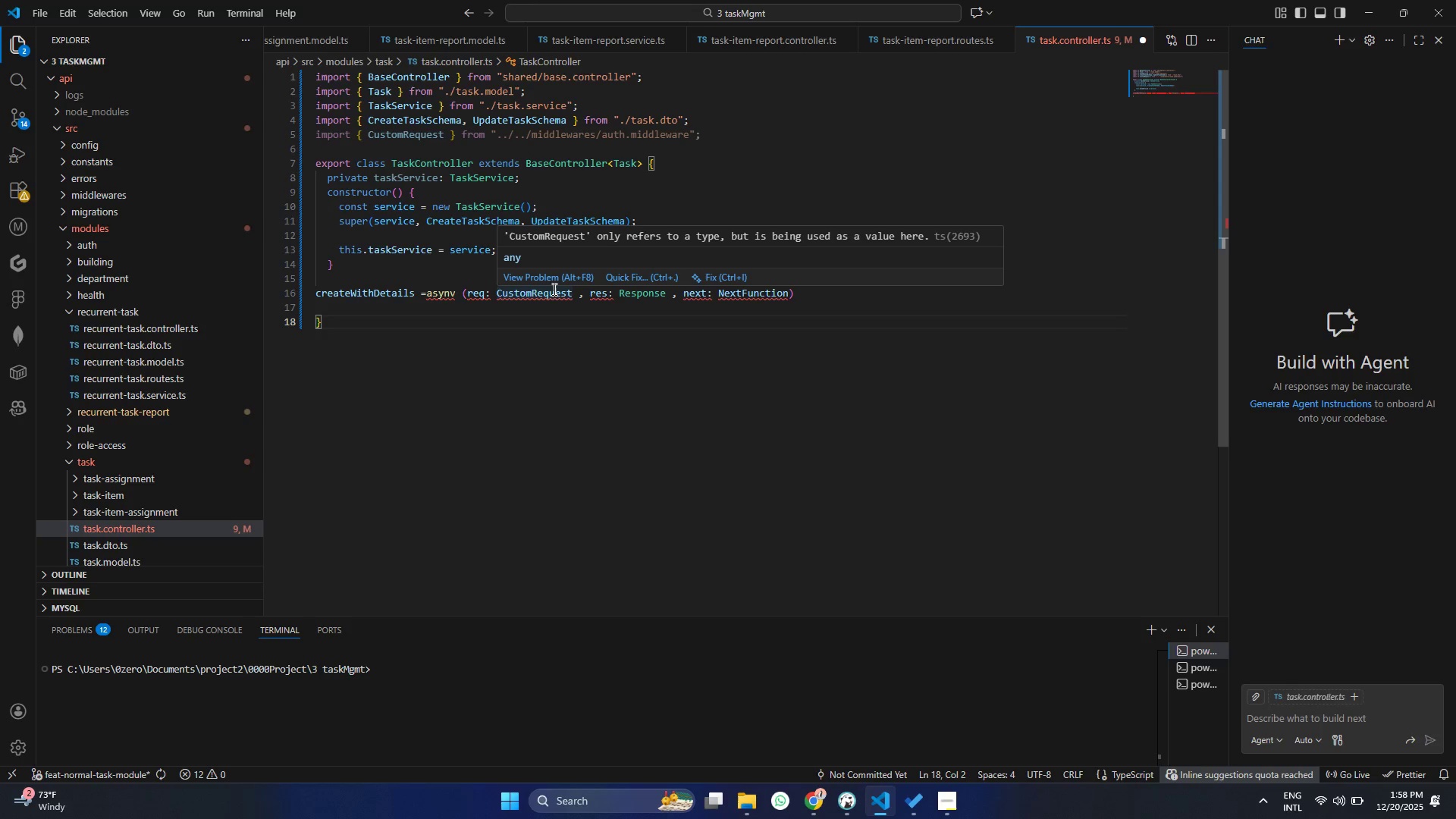 
key(Control+ControlLeft)
 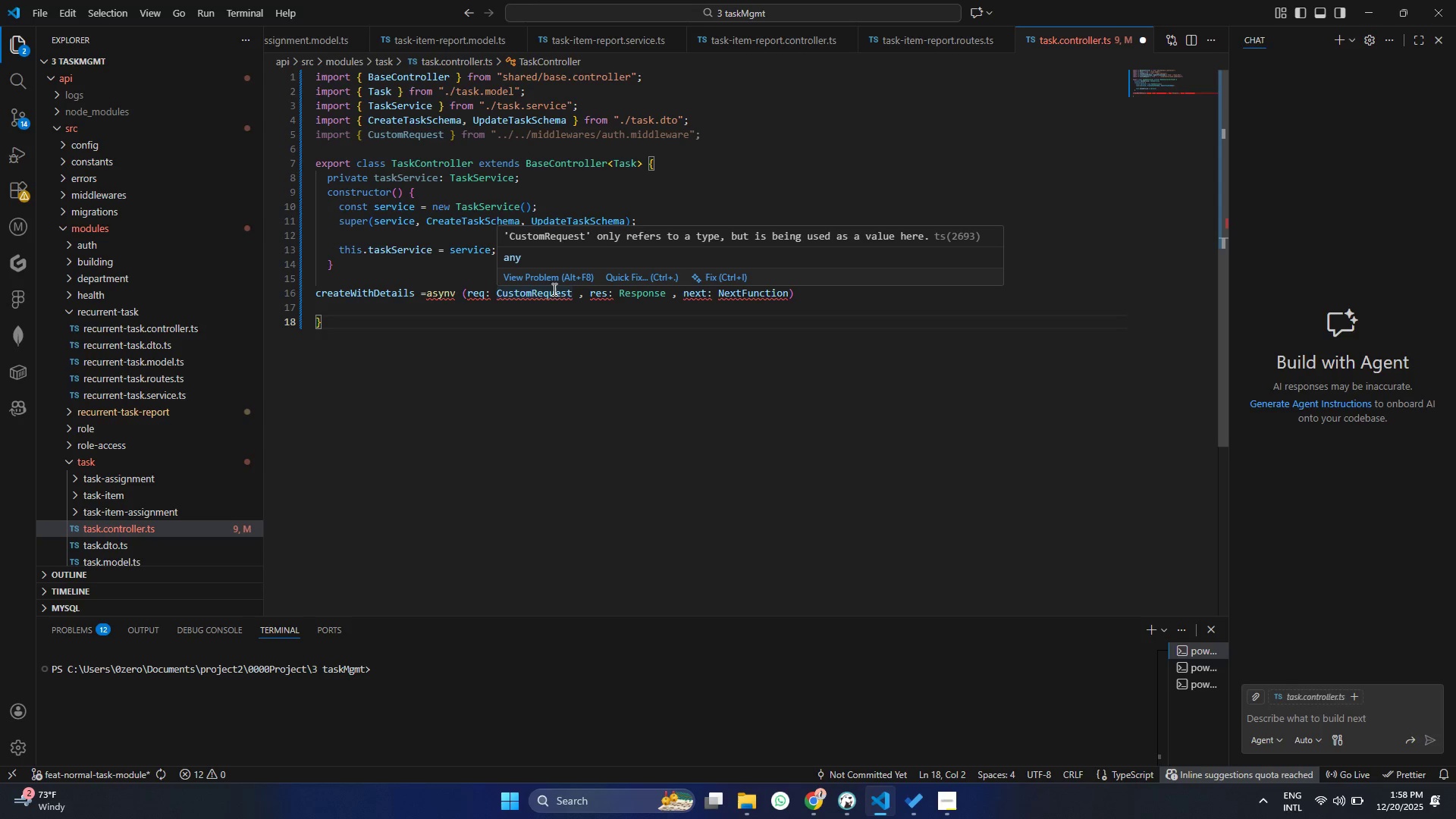 
key(Control+ControlLeft)
 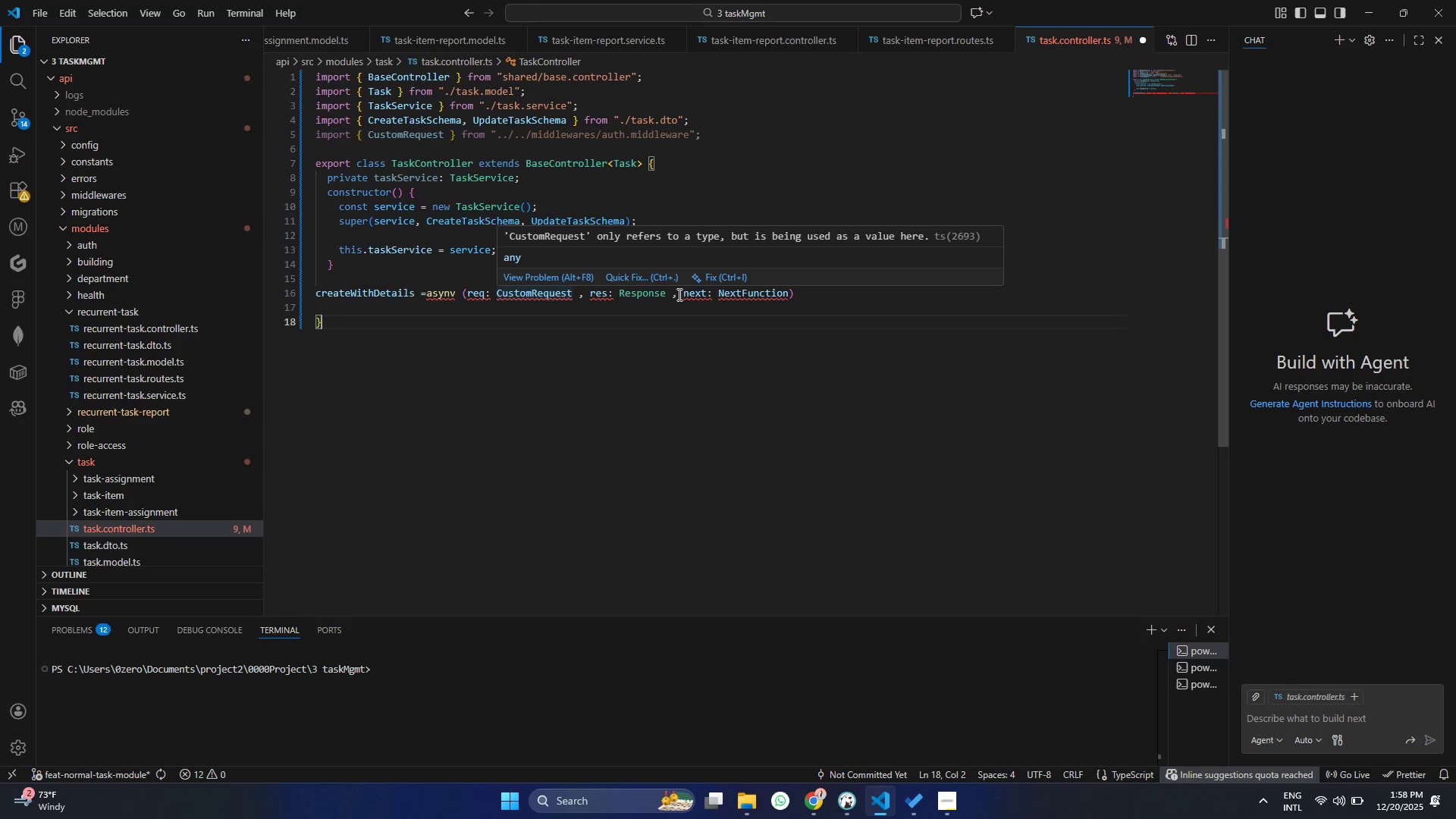 
key(Control+ControlLeft)
 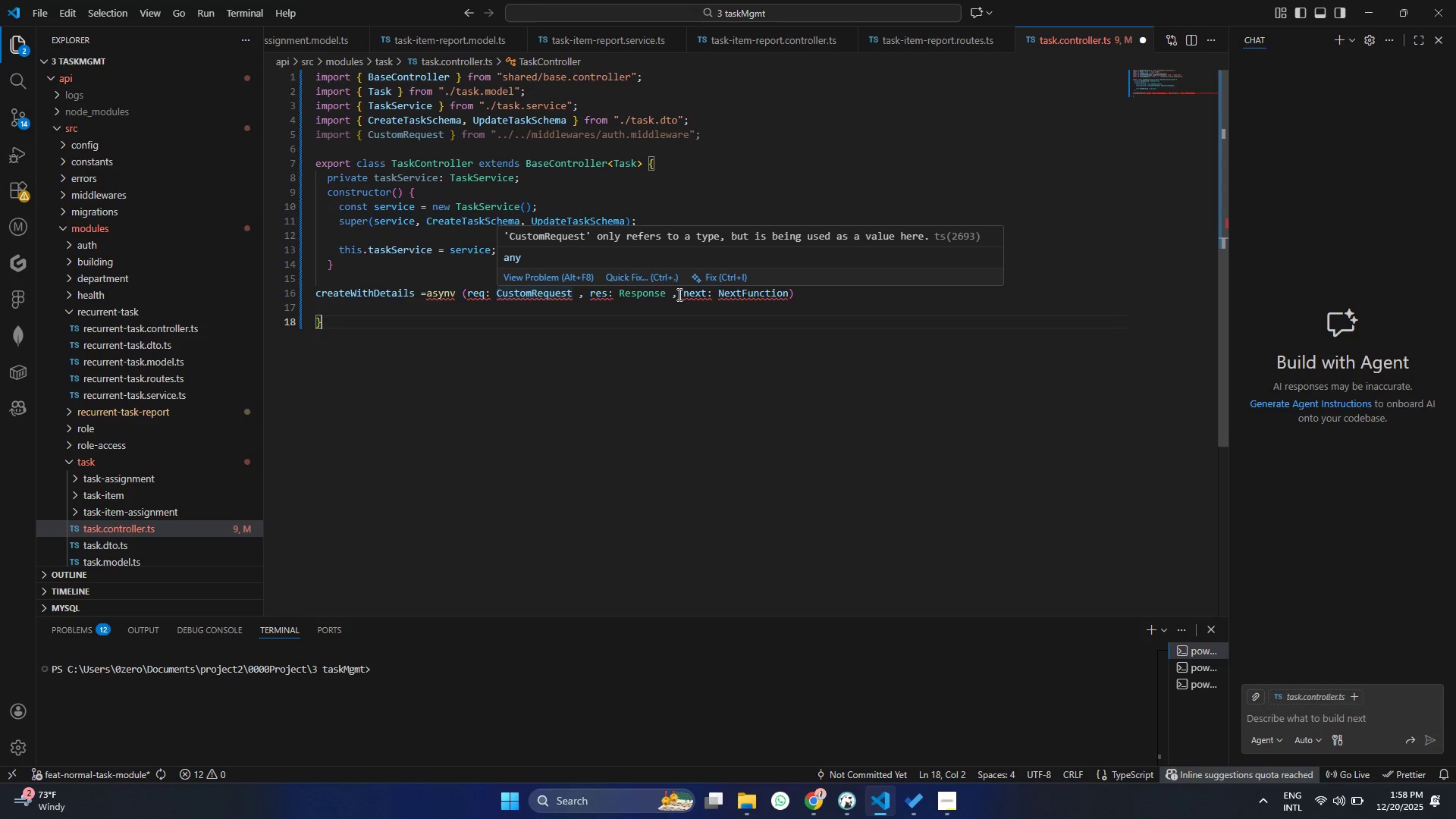 
key(Control+ControlLeft)
 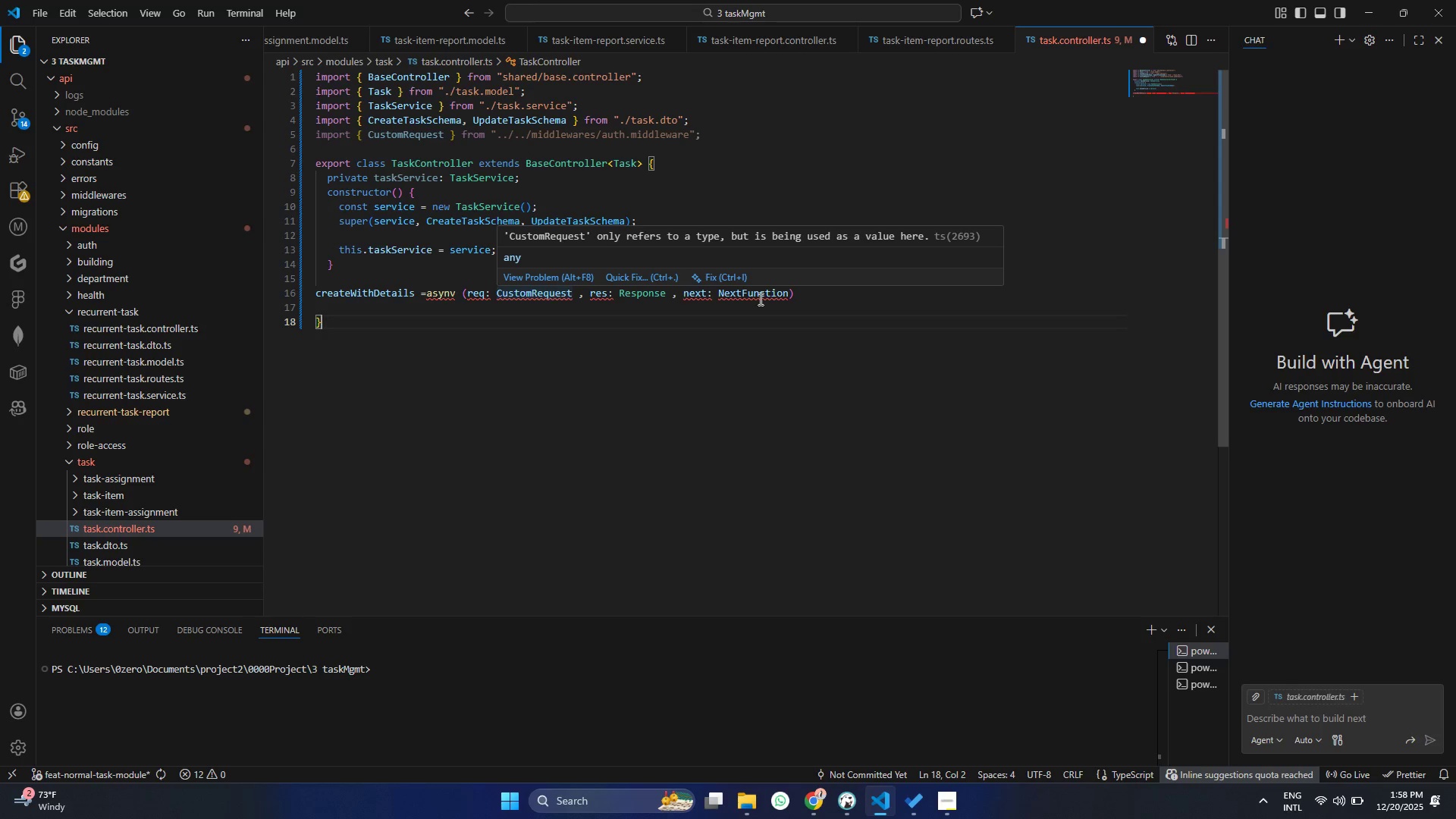 
key(Control+ControlLeft)
 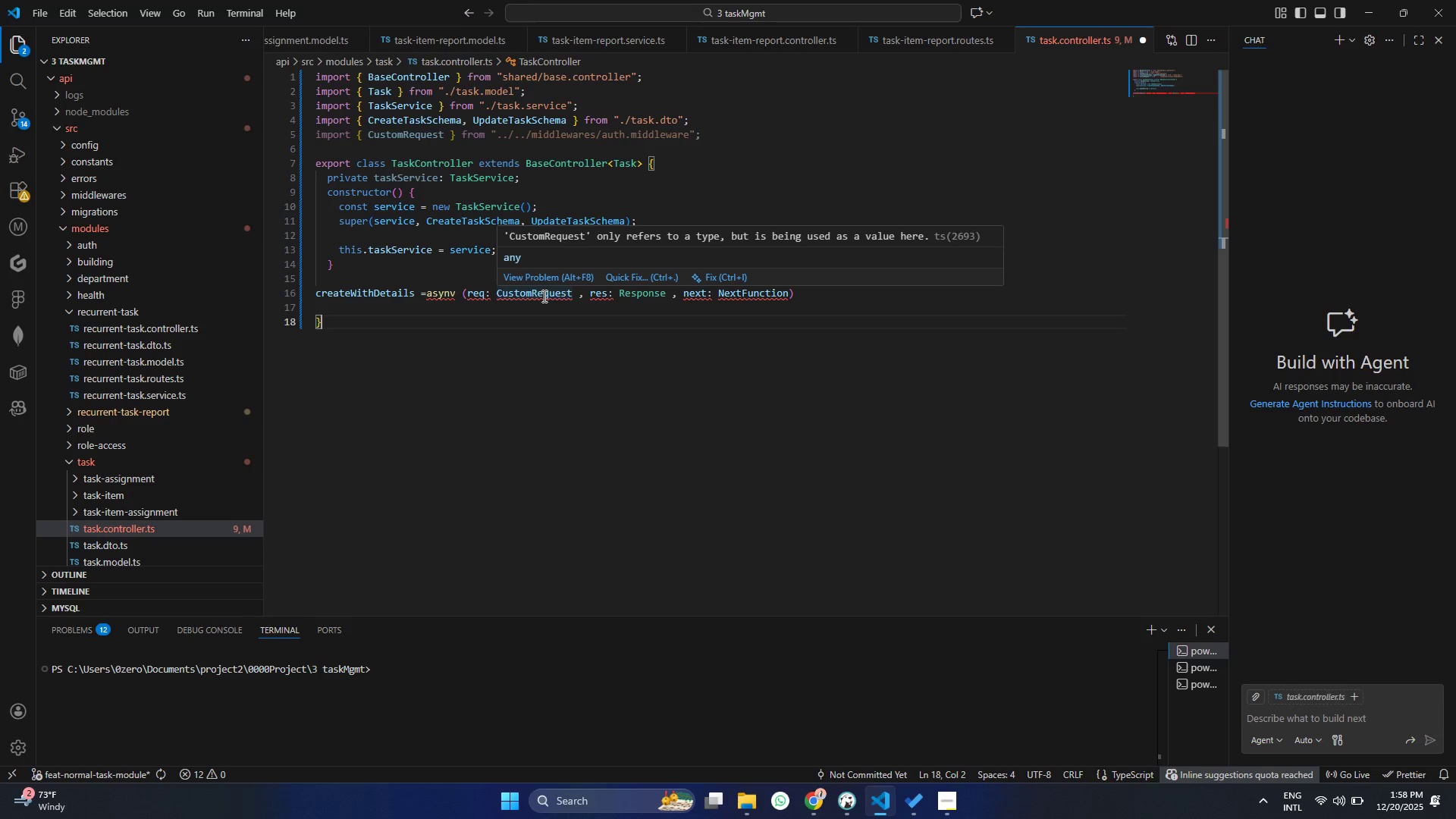 
wait(5.23)
 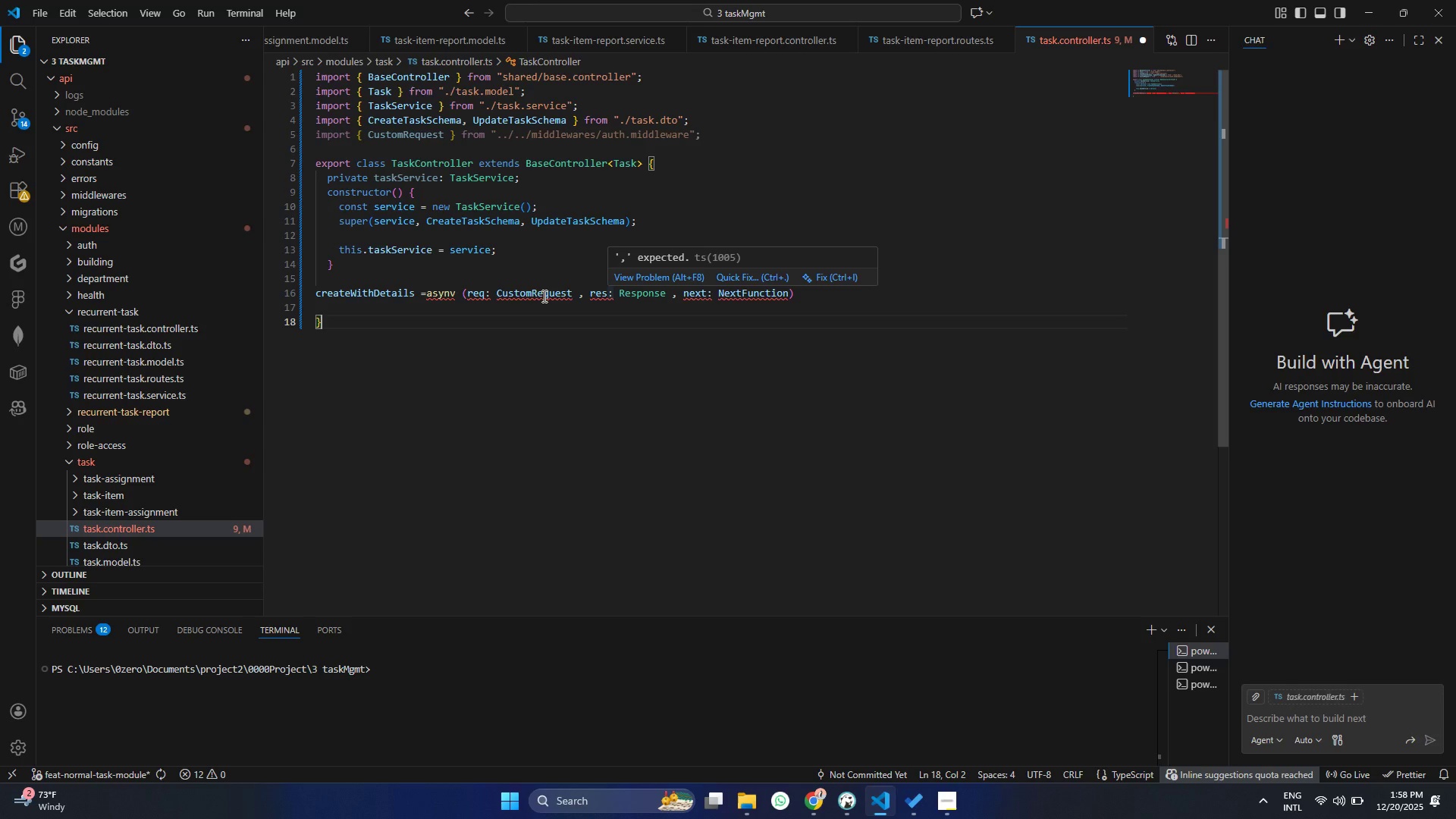 
left_click([872, 293])
 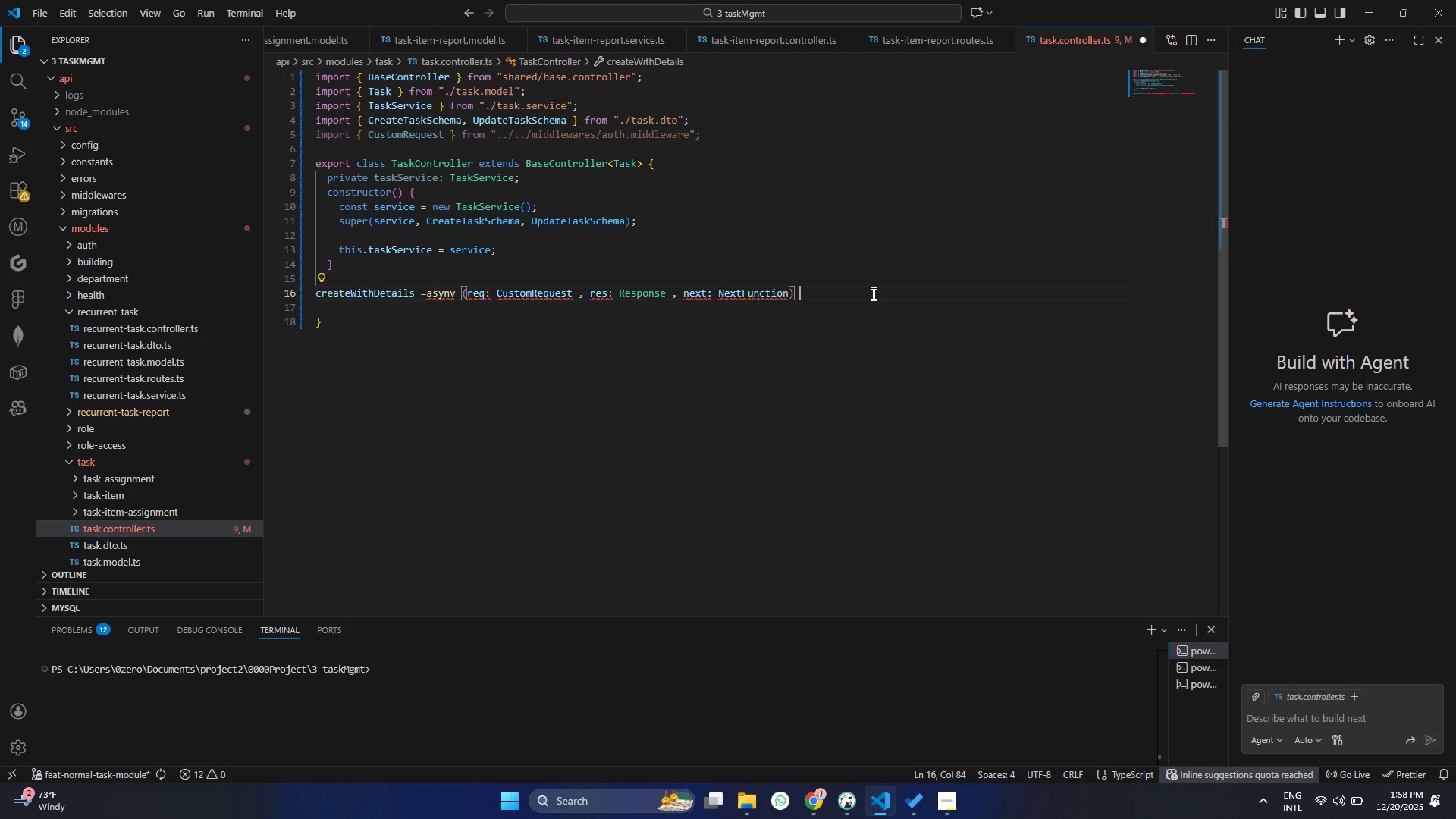 
key(Space)
 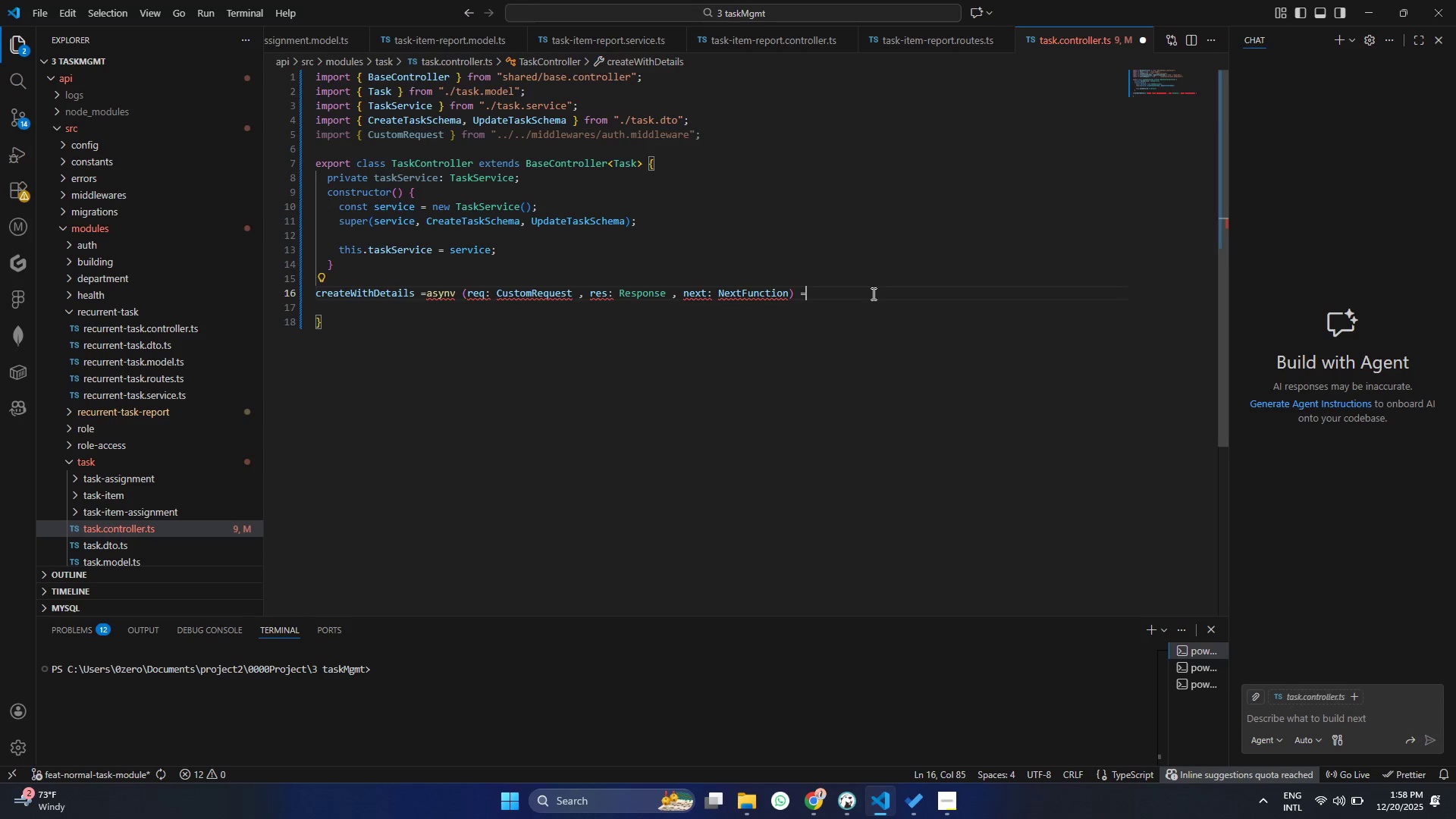 
key(Equal)
 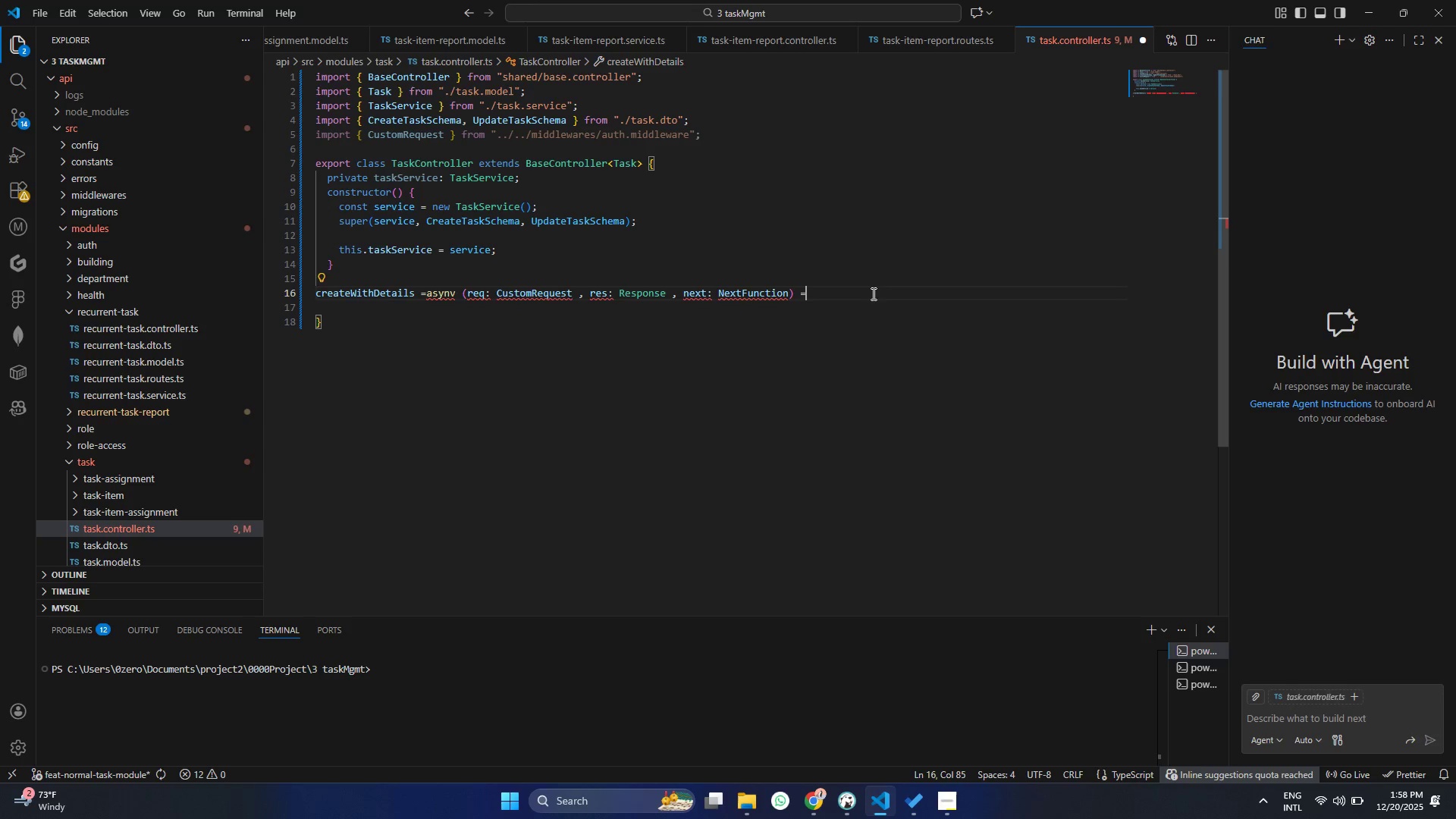 
key(Shift+Period)
 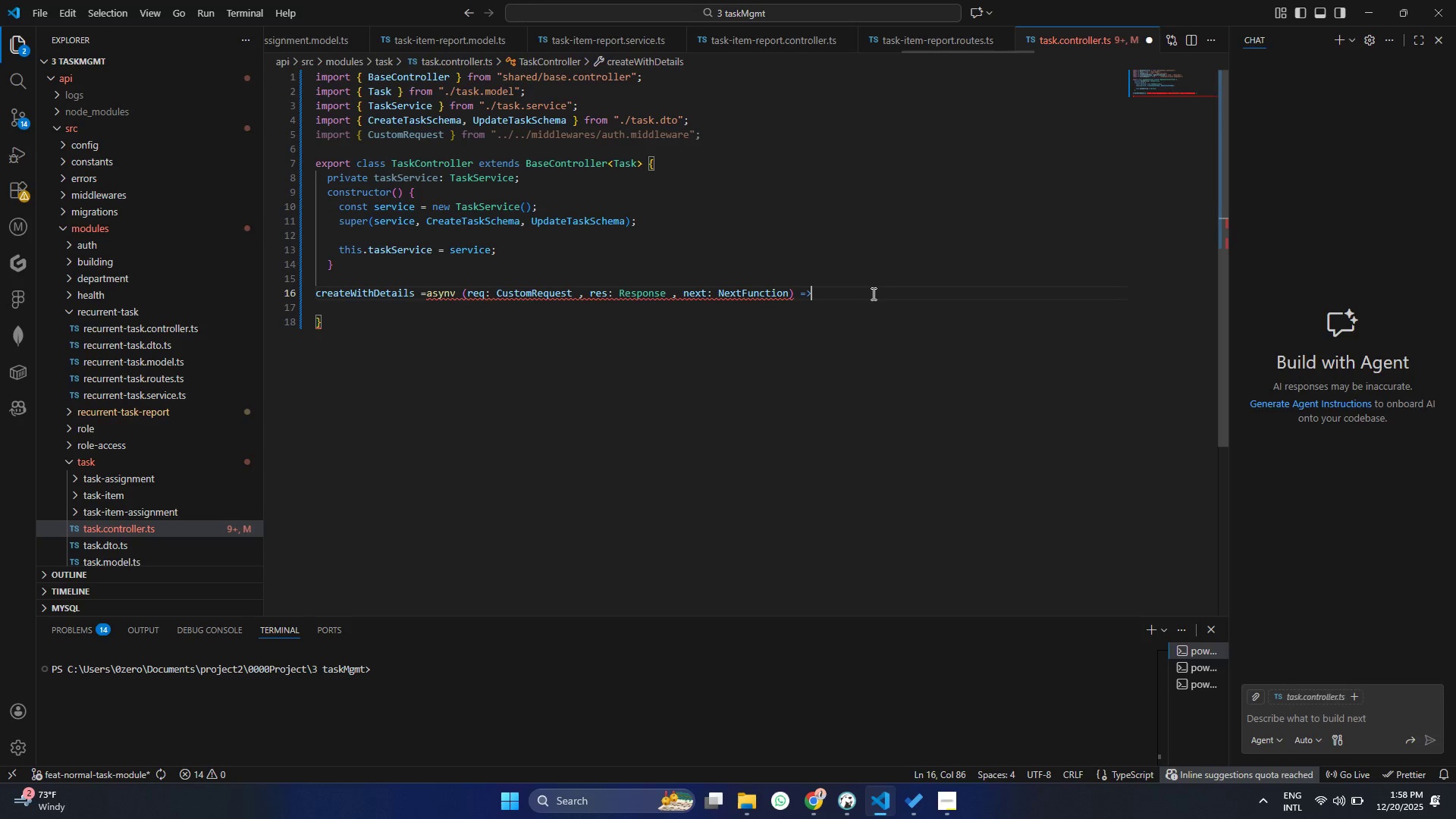 
key(Shift+BracketLeft)
 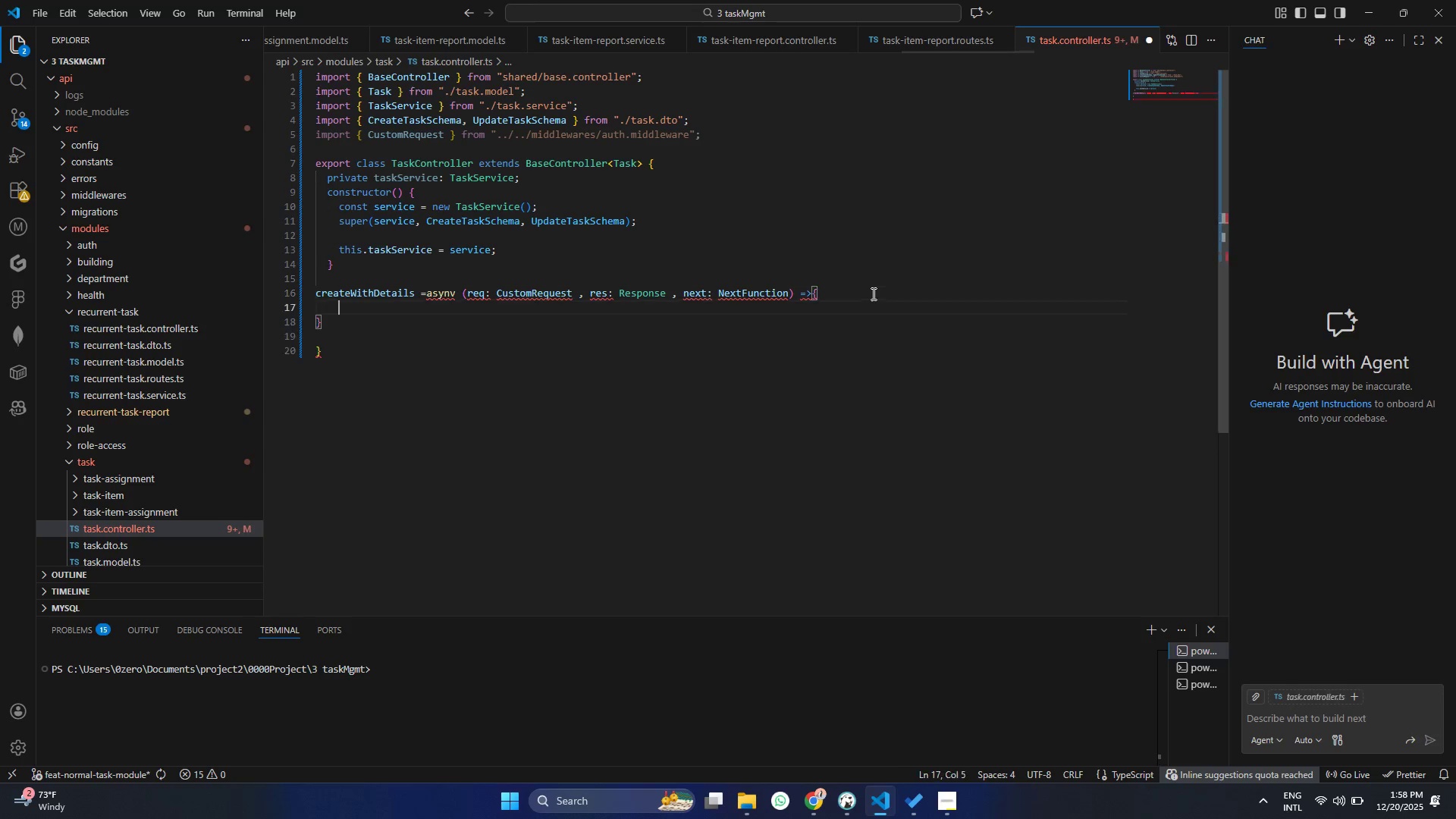 
key(Enter)
 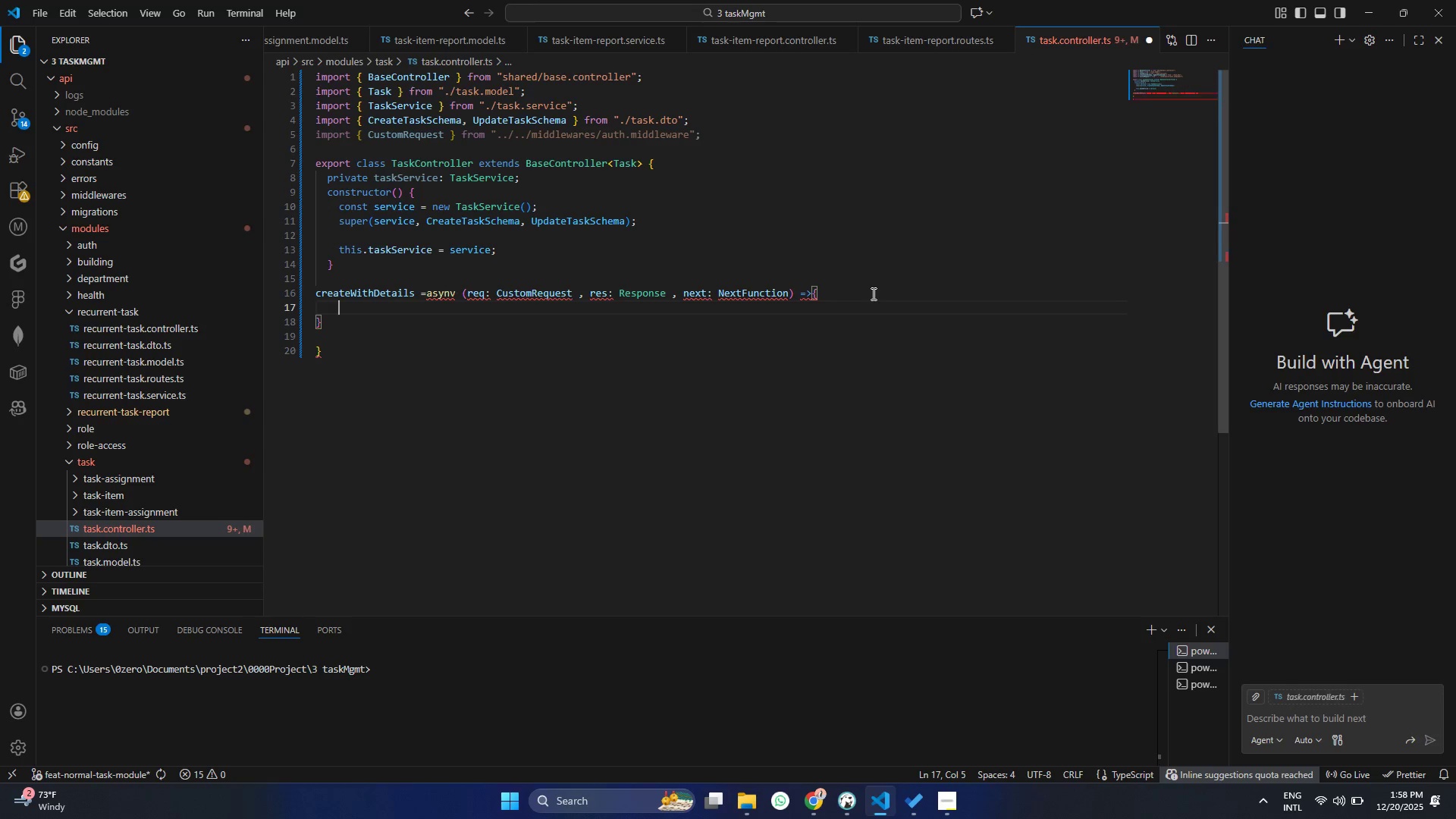 
key(Control+S)
 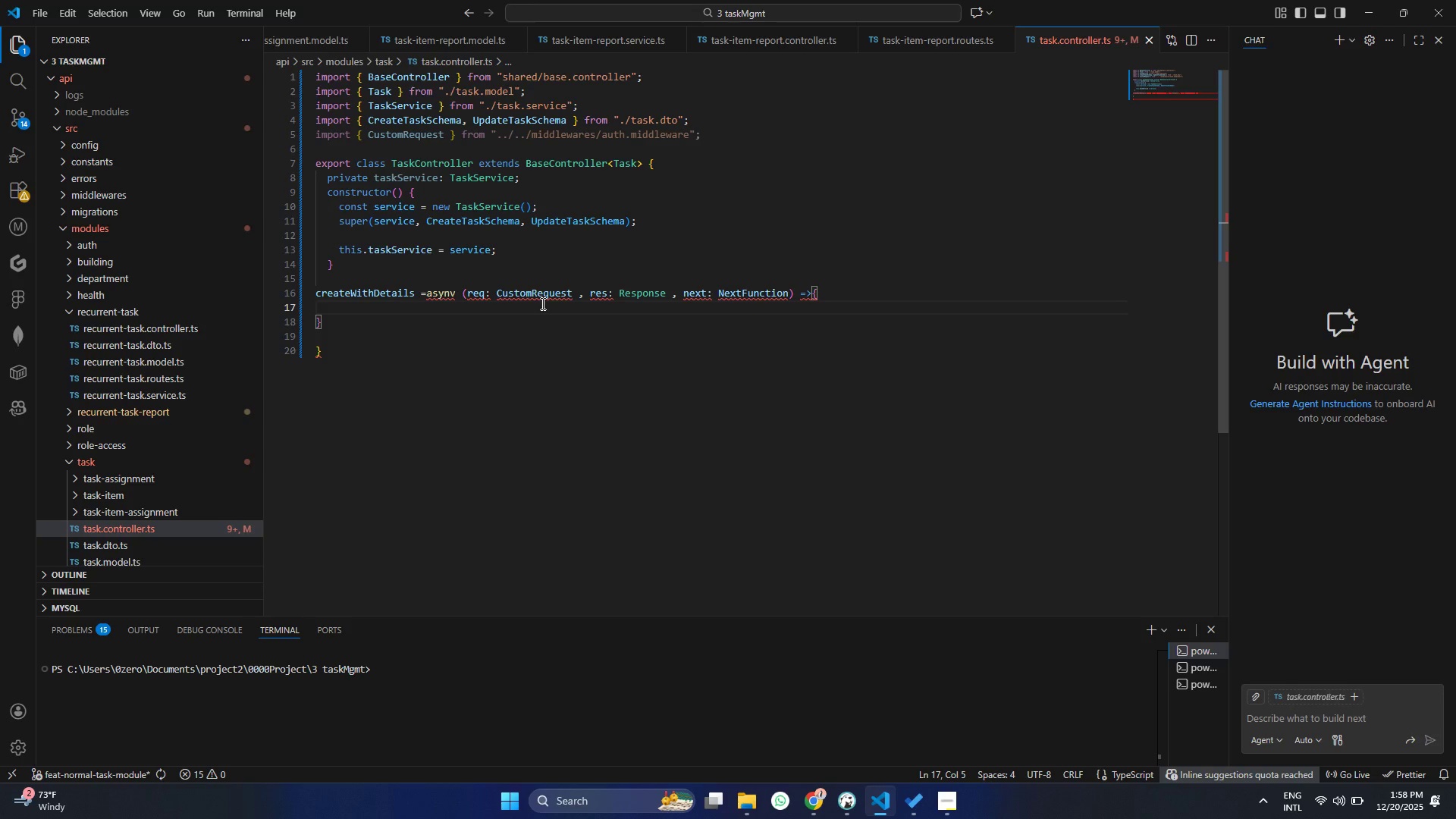 
wait(5.17)
 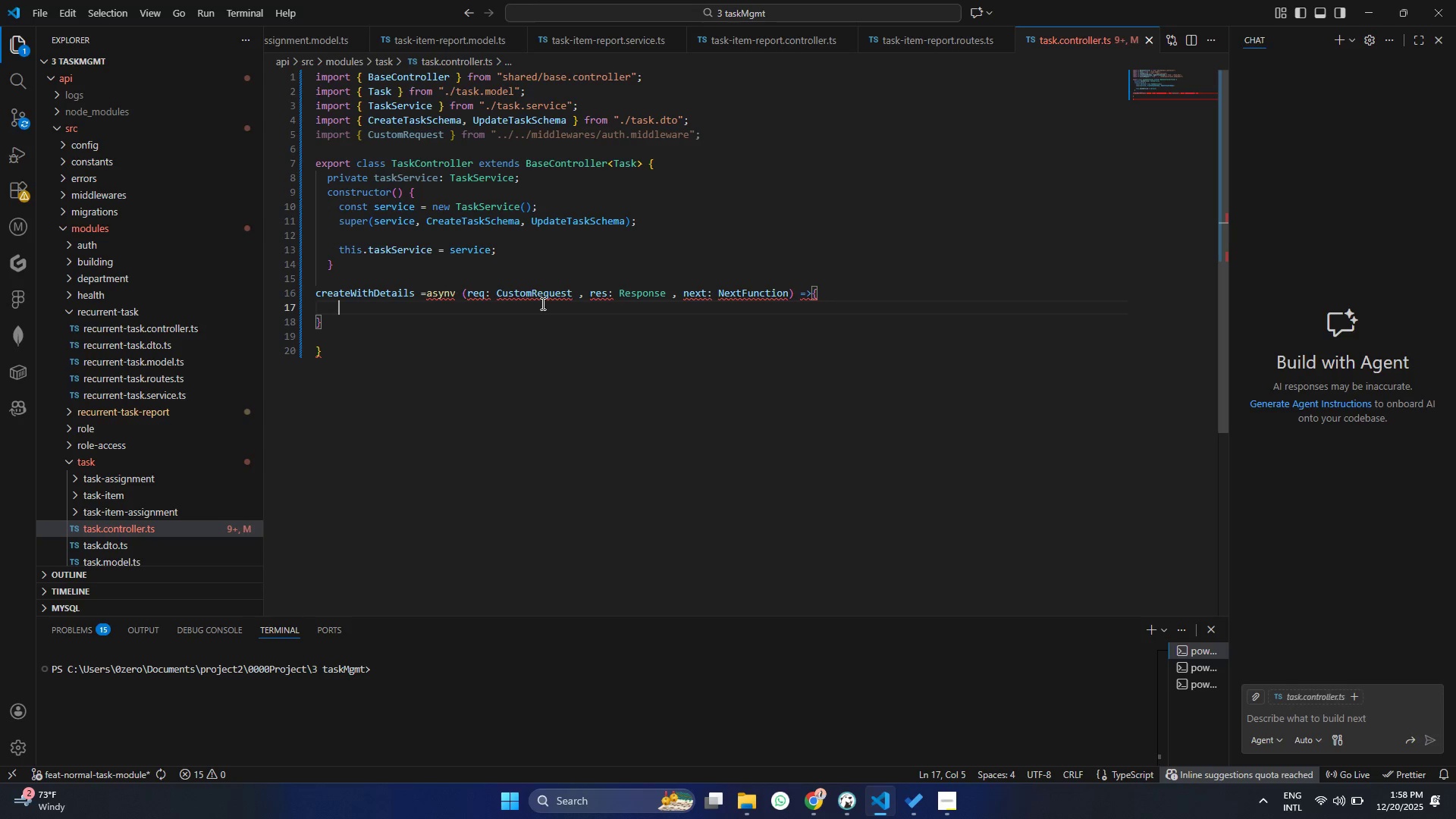 
double_click([456, 286])
 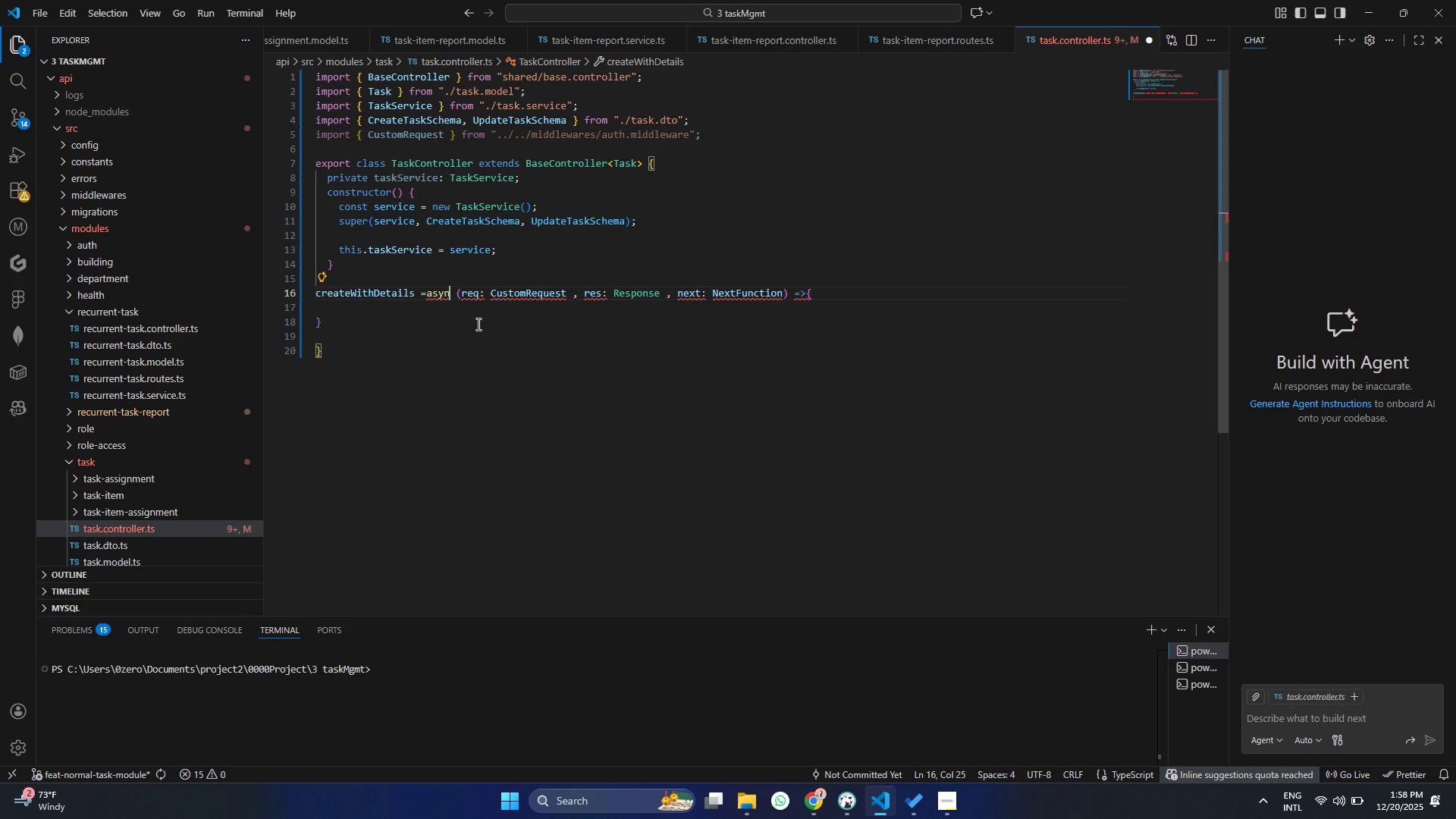 
key(Backspace)
 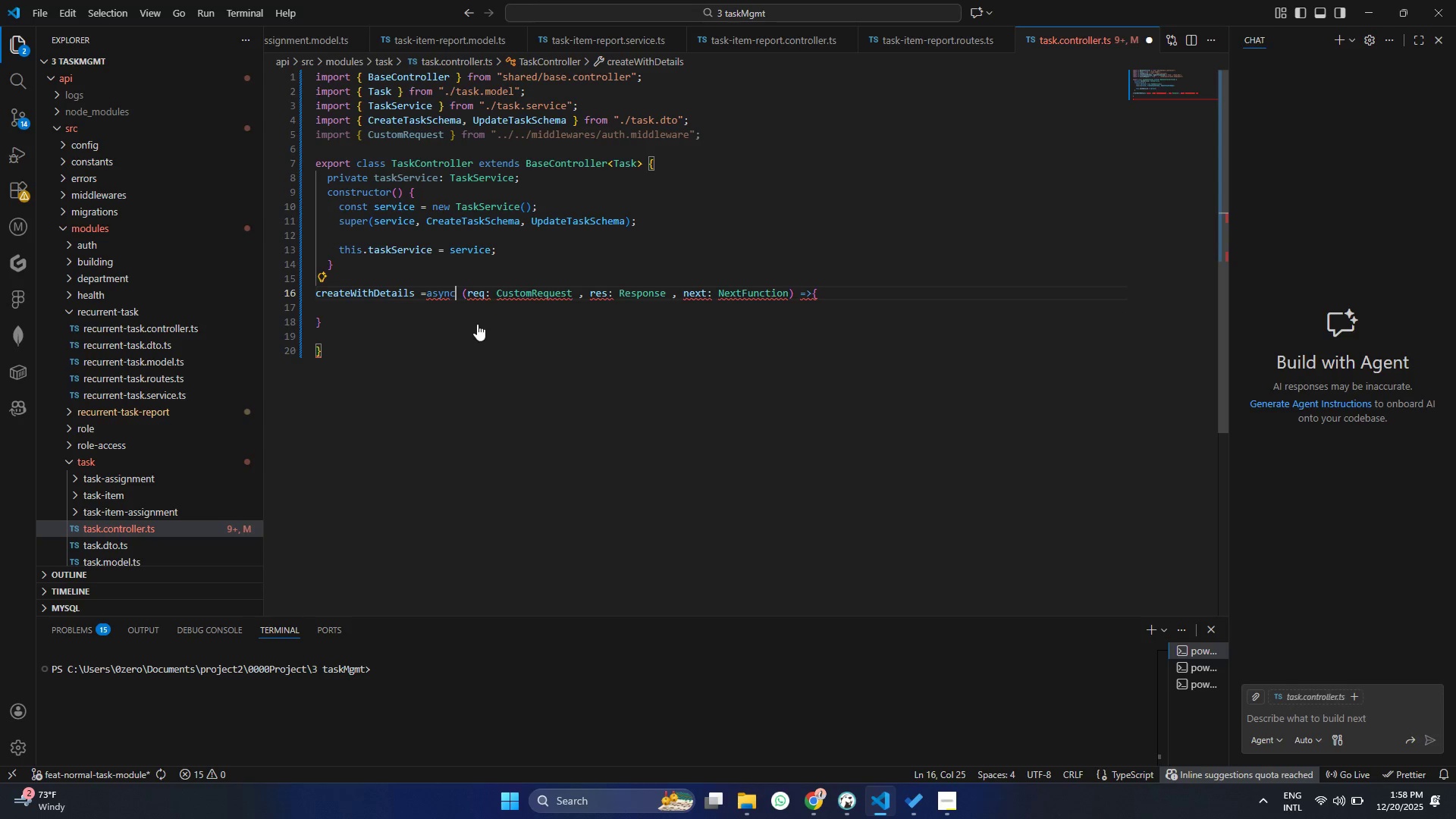 
key(C)
 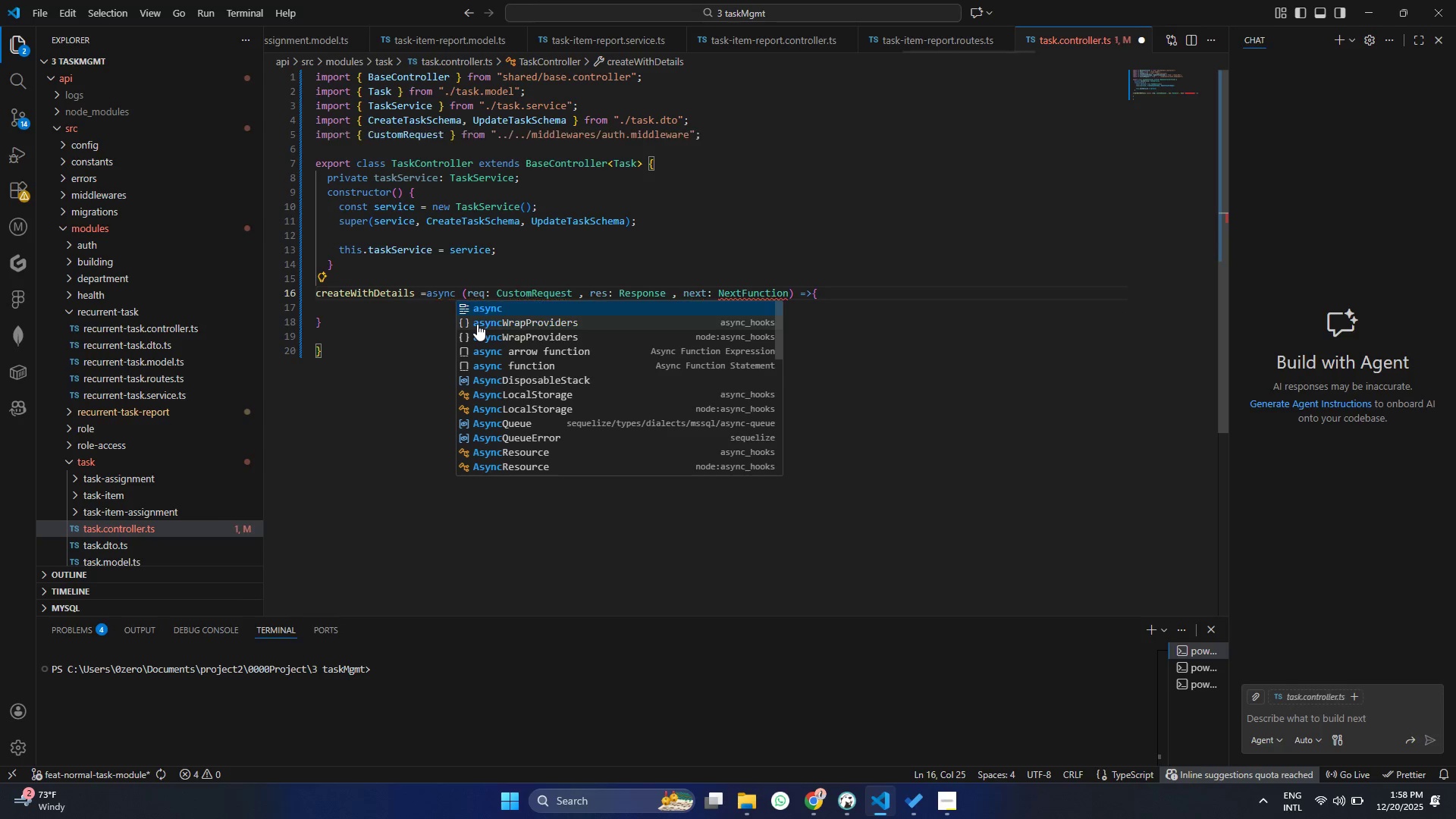 
key(Control+ControlLeft)
 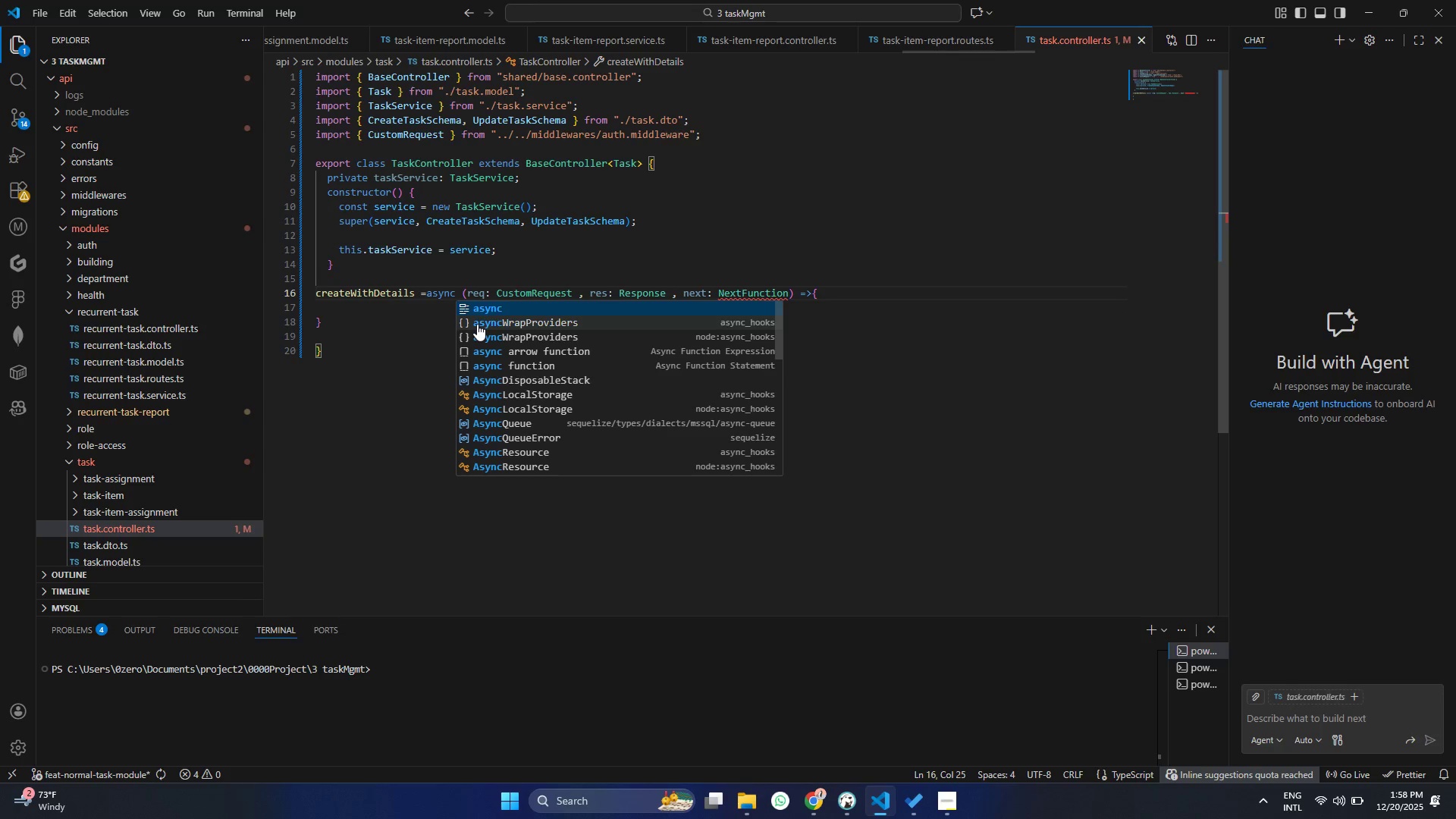 
key(Control+S)
 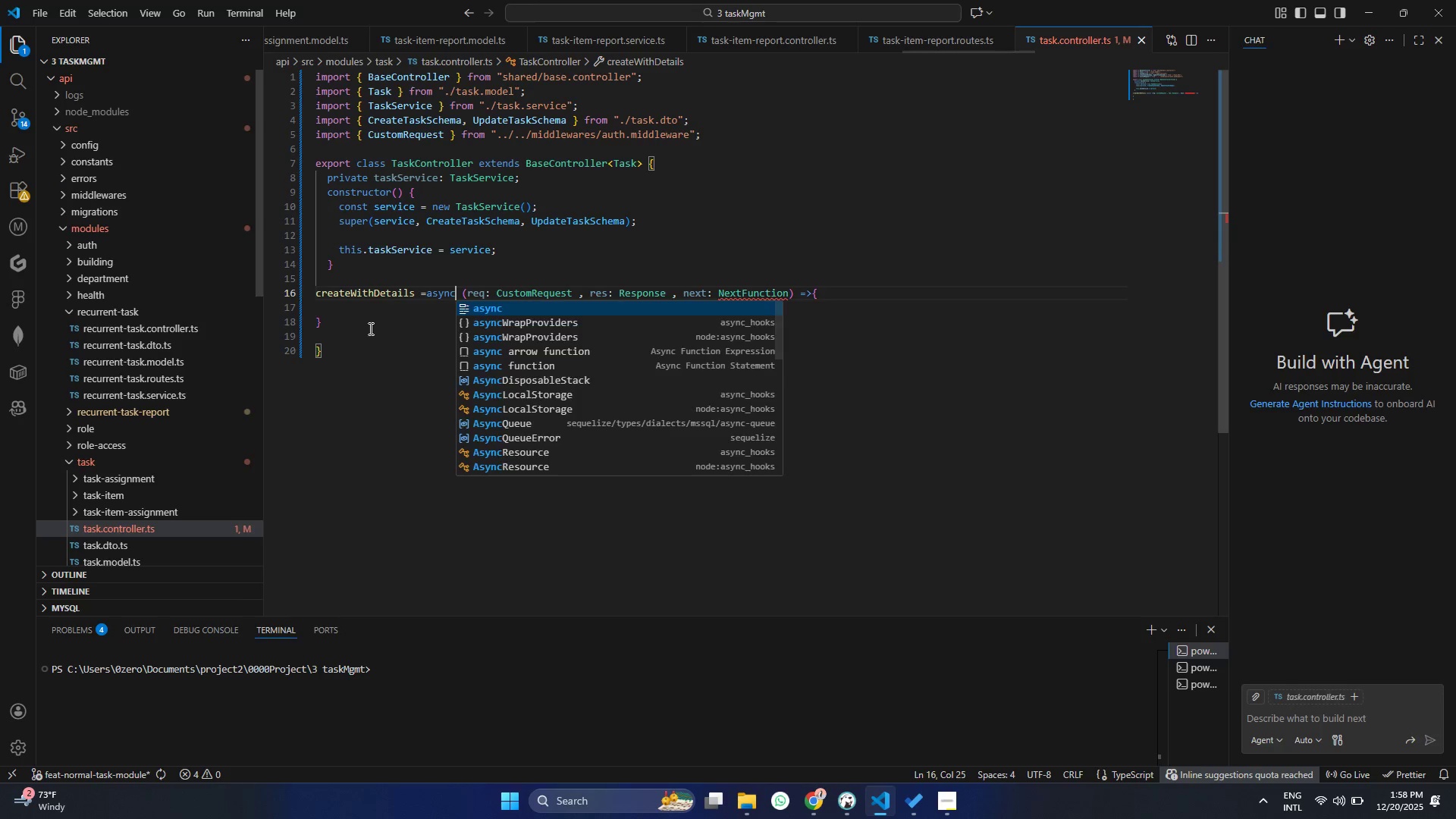 
left_click([369, 328])
 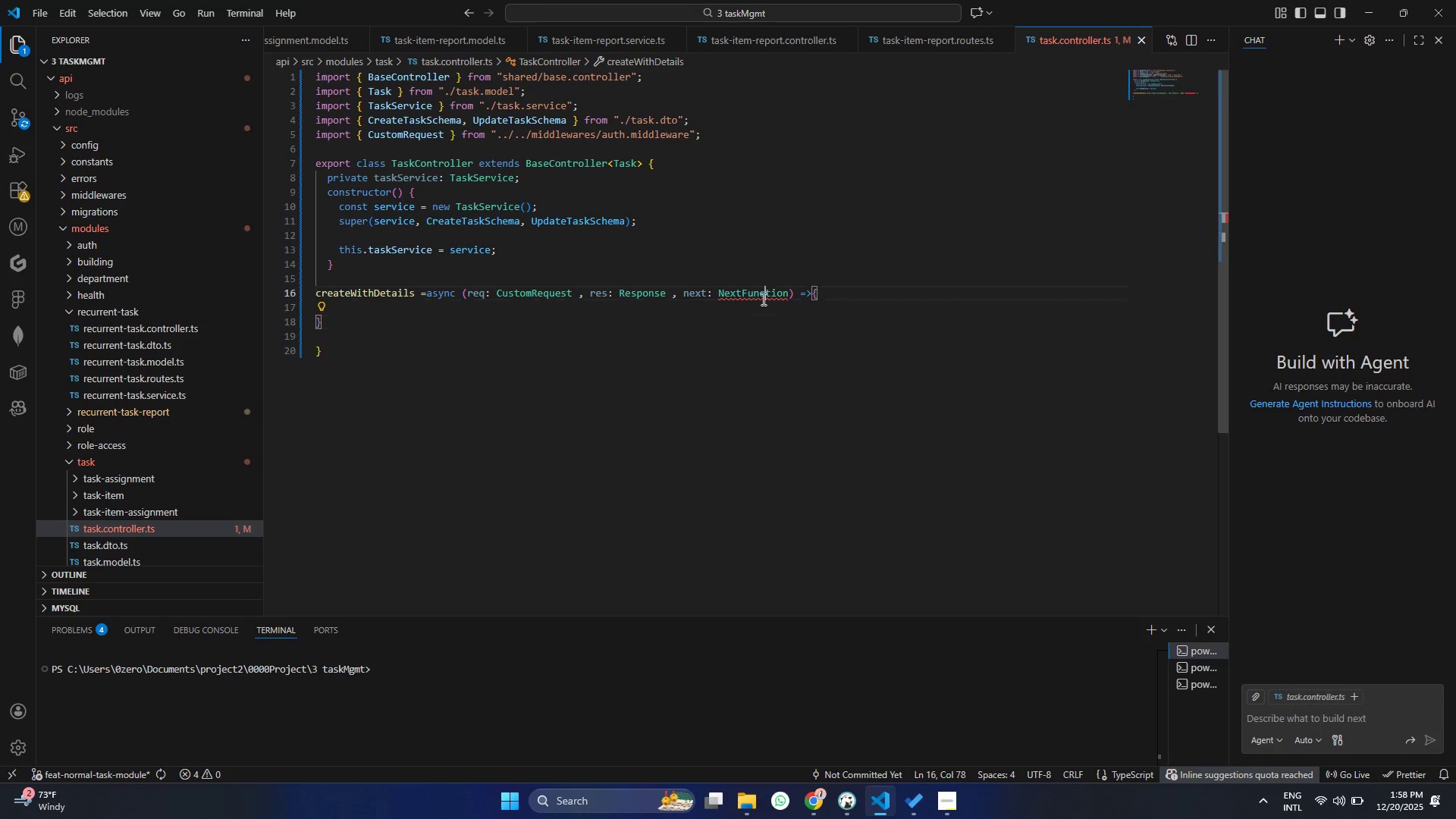 
double_click([762, 299])
 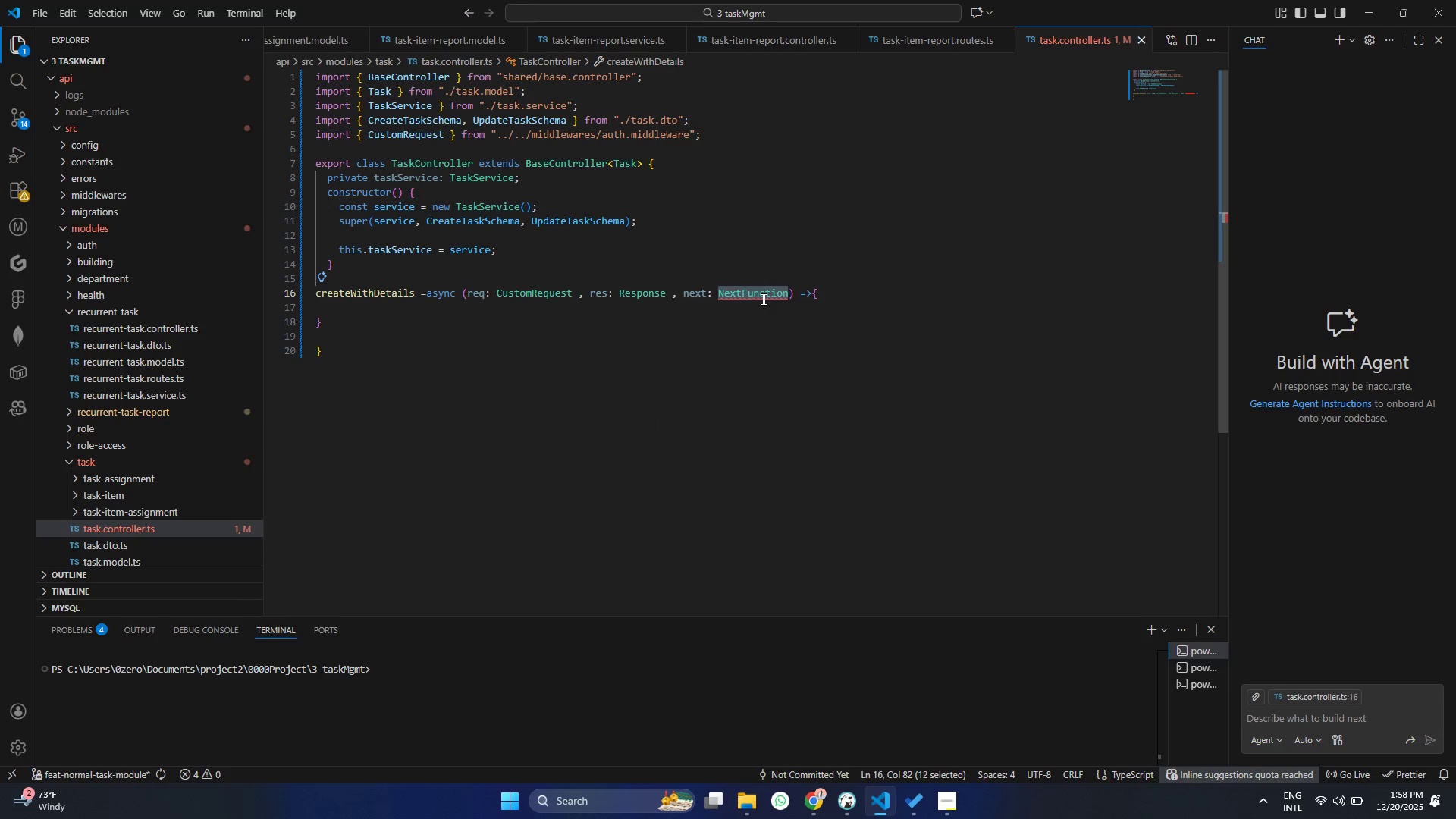 
key(Control+C)
 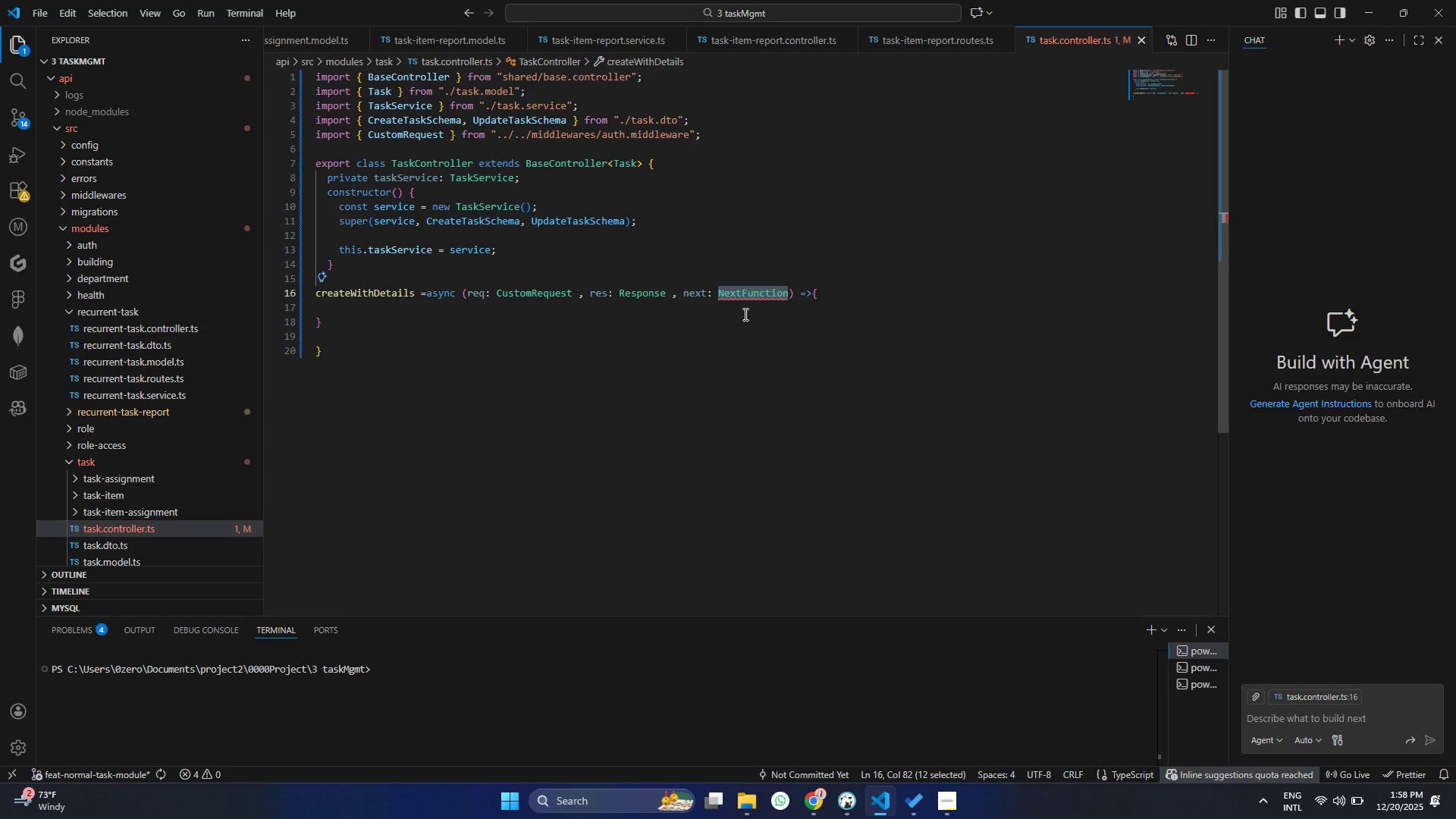 
wait(10.76)
 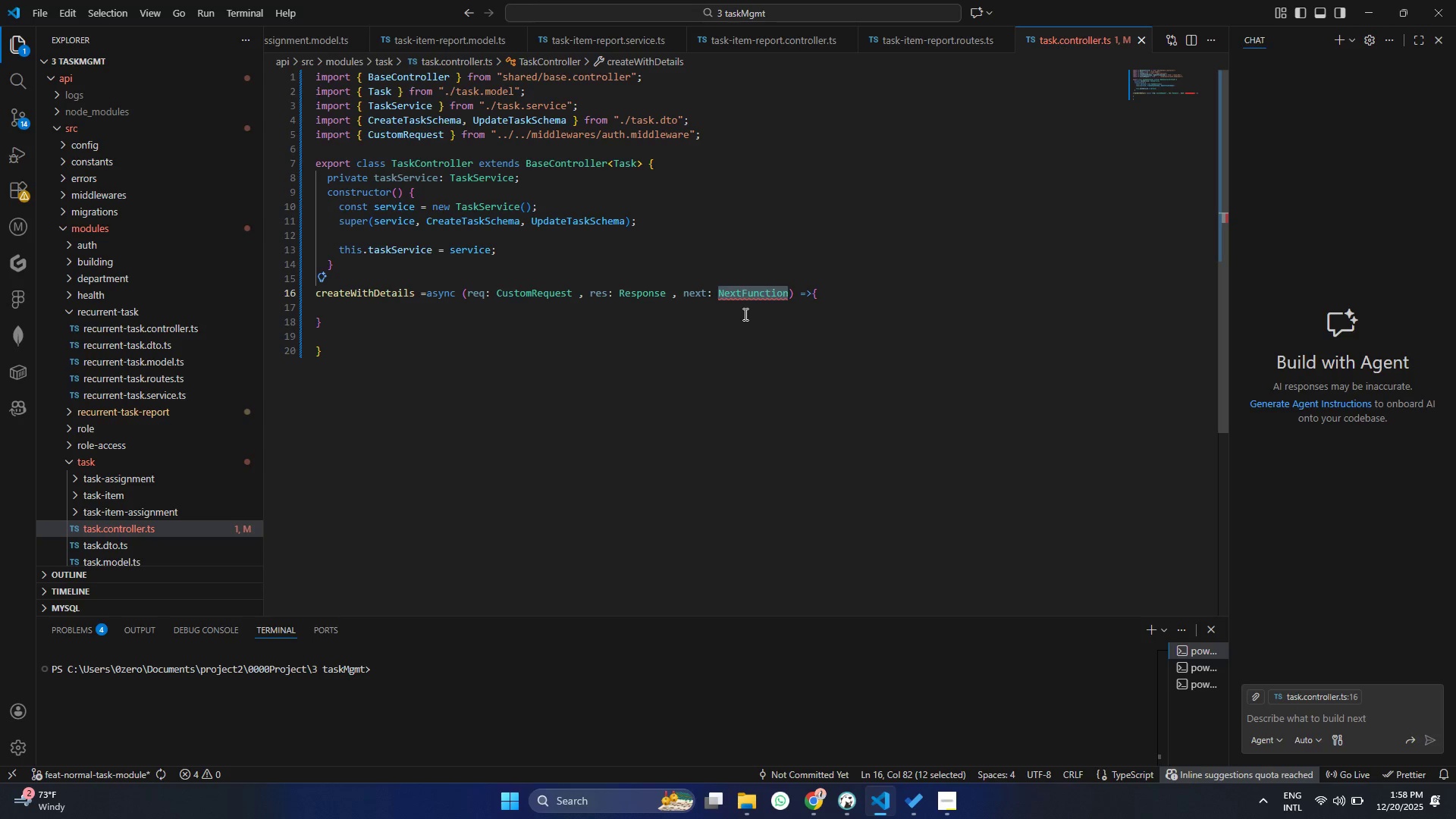 
scroll: coordinate [617, 193], scroll_direction: up, amount: 12.0
 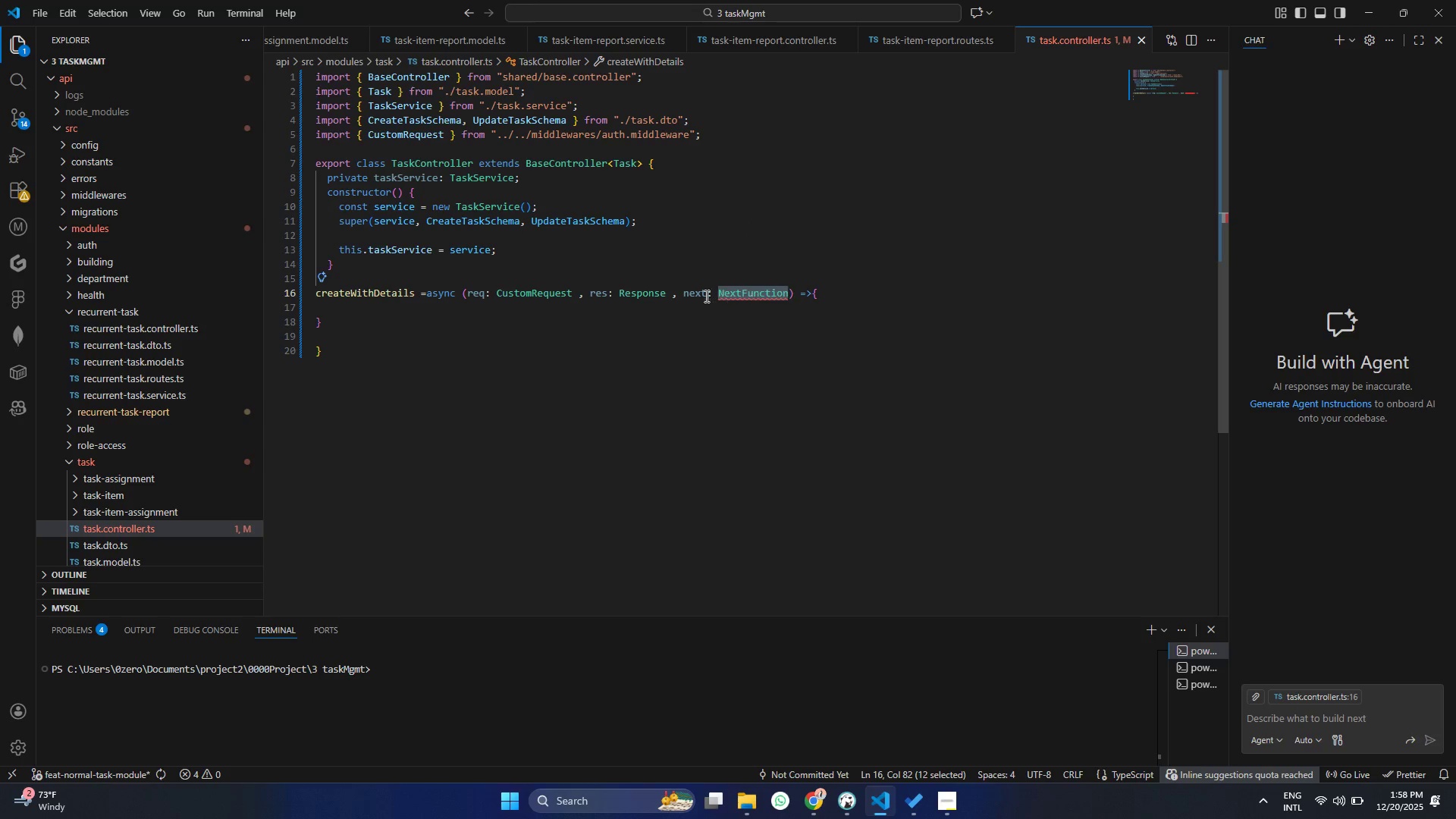 
left_click([702, 297])
 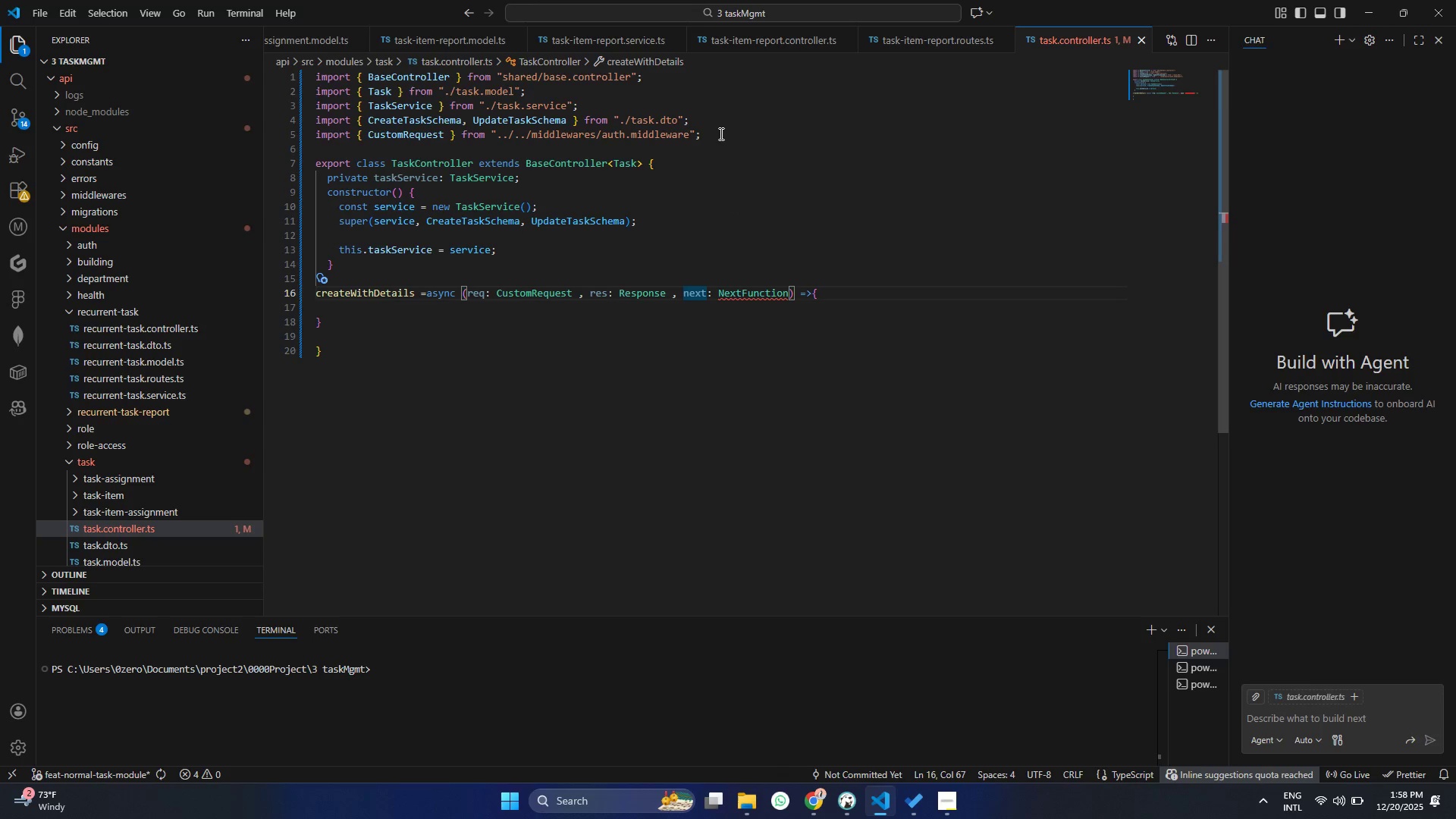 
left_click([724, 133])
 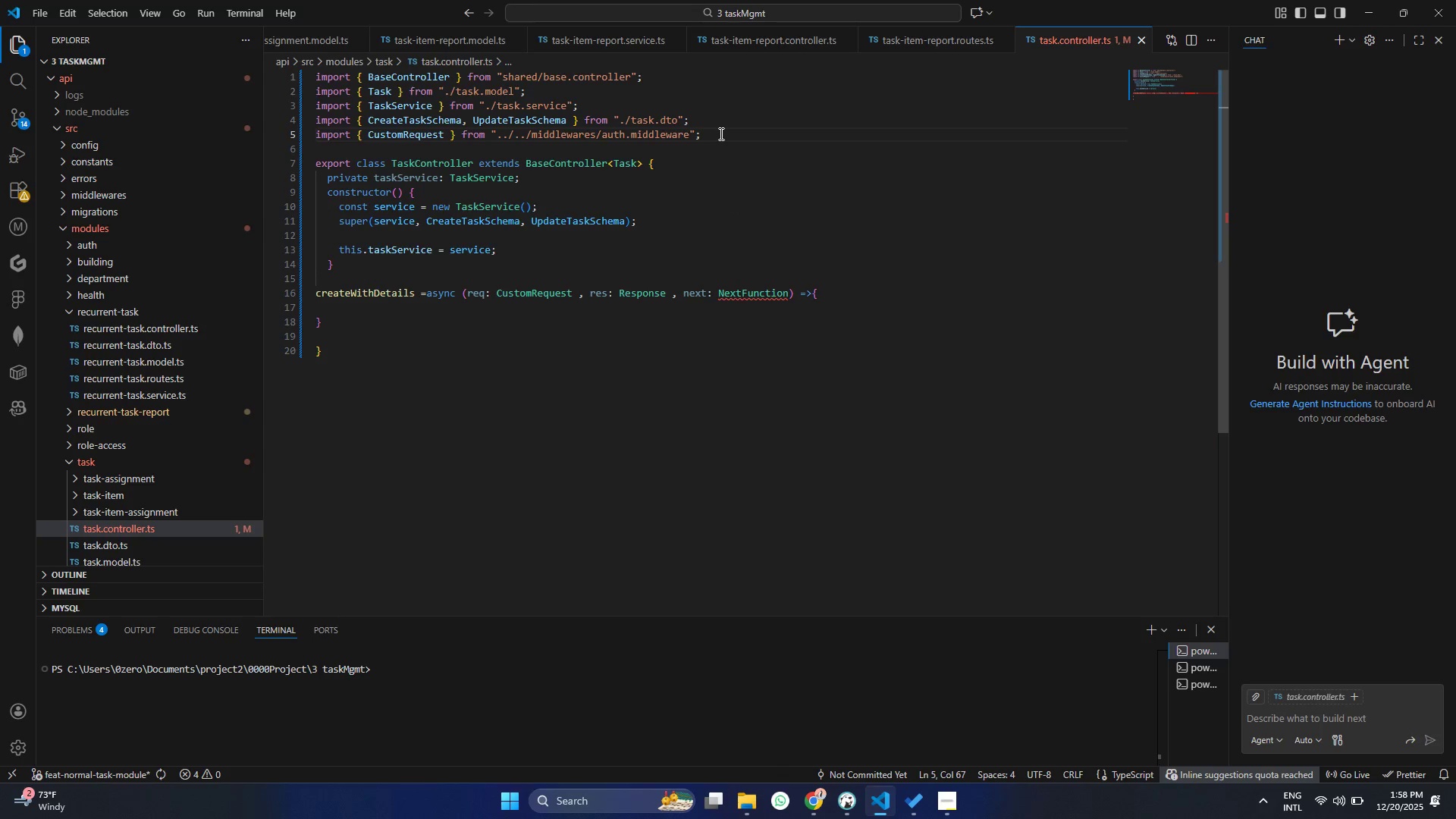 
key(Enter)
 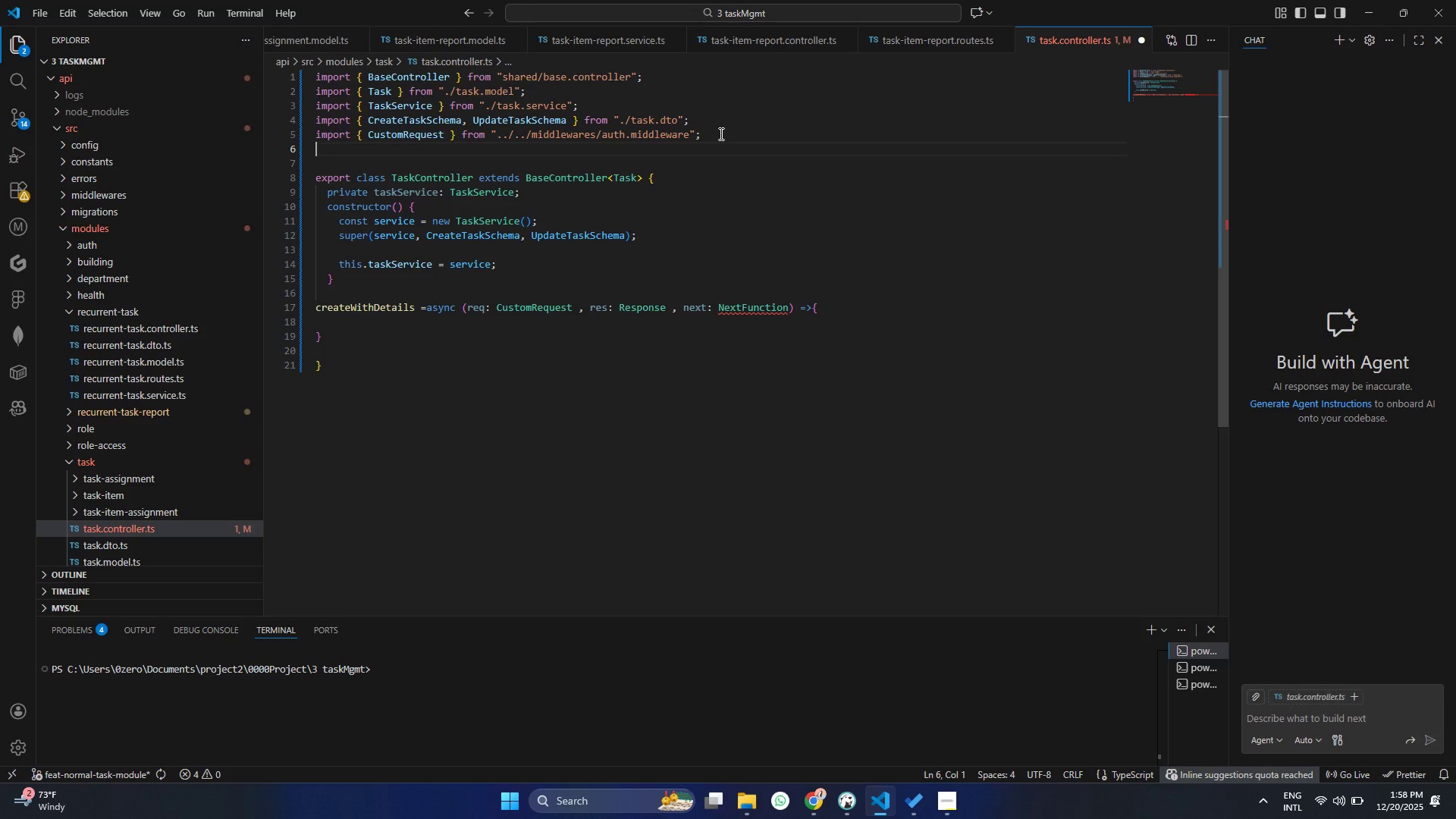 
type(import {Next)
 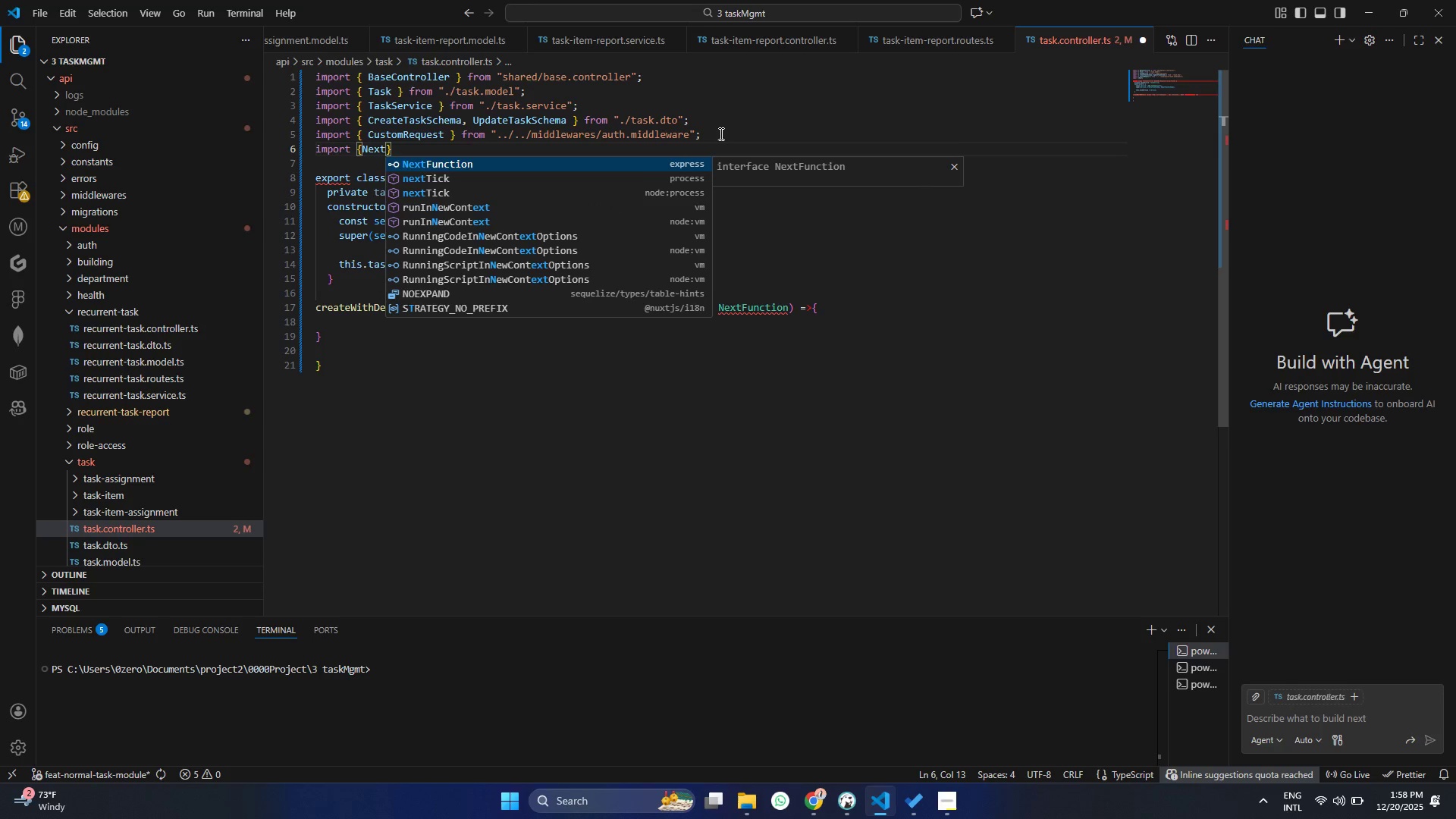 
key(Enter)
 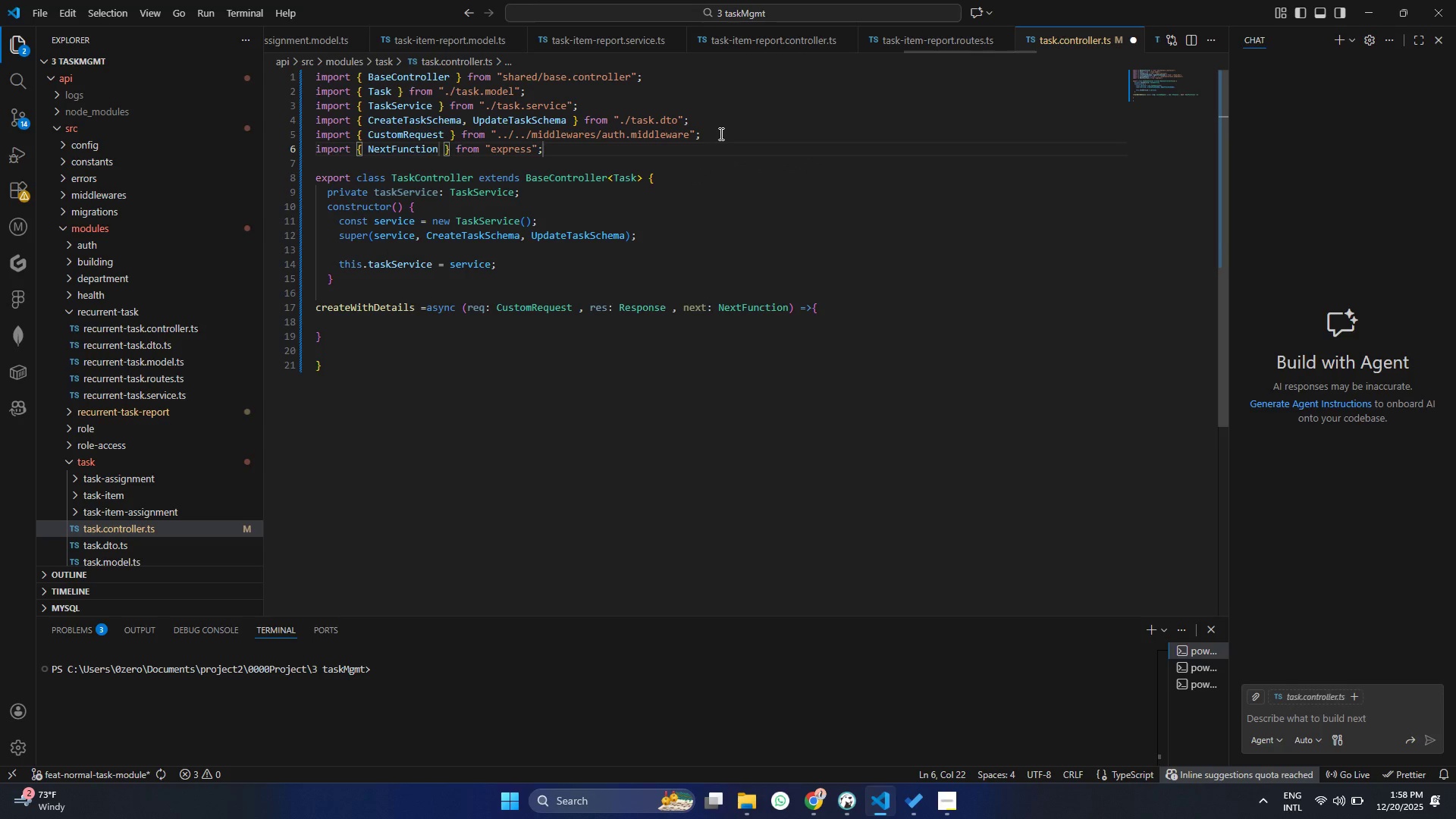 
type( , Re)
 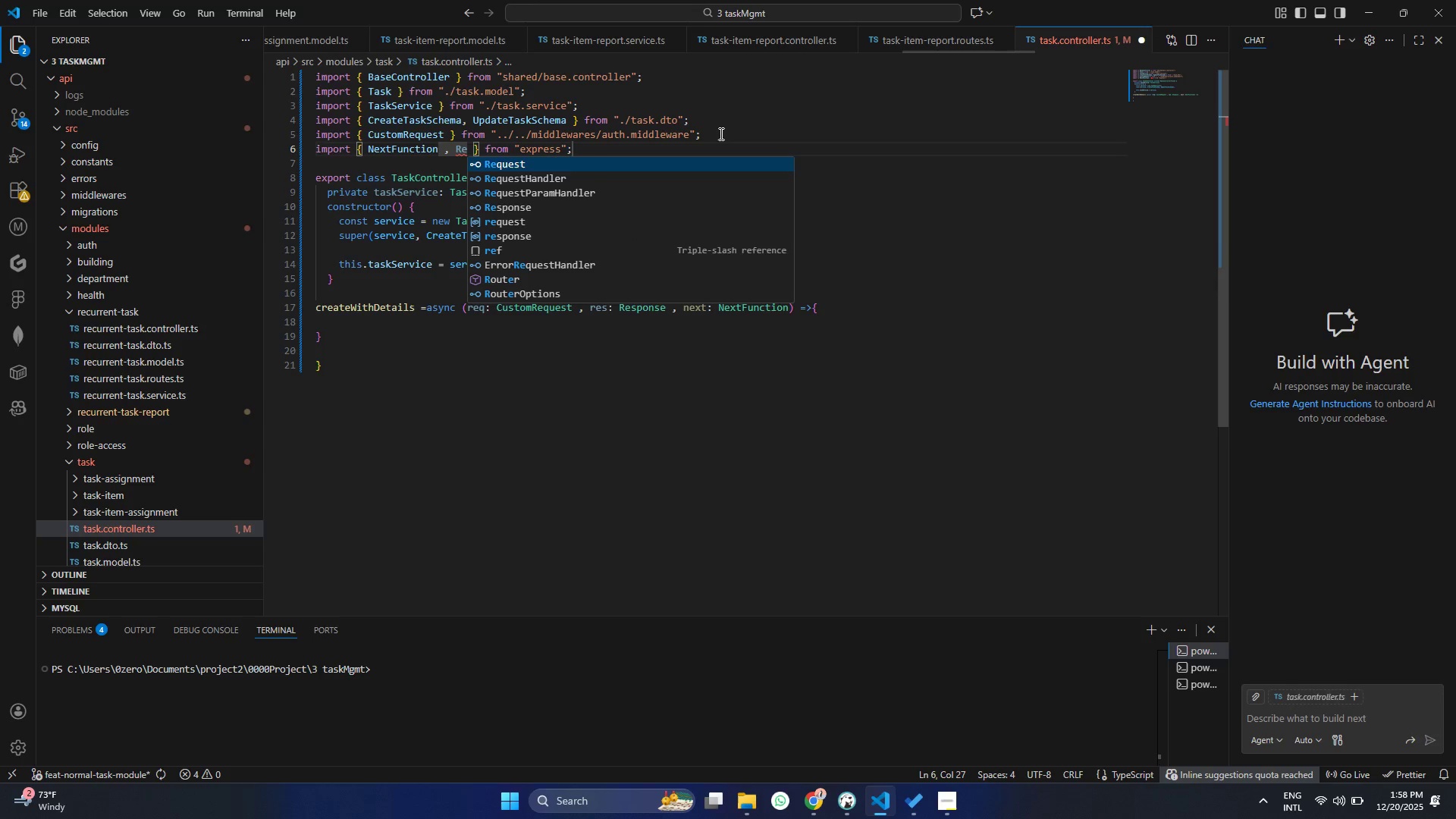 
key(ArrowDown)
 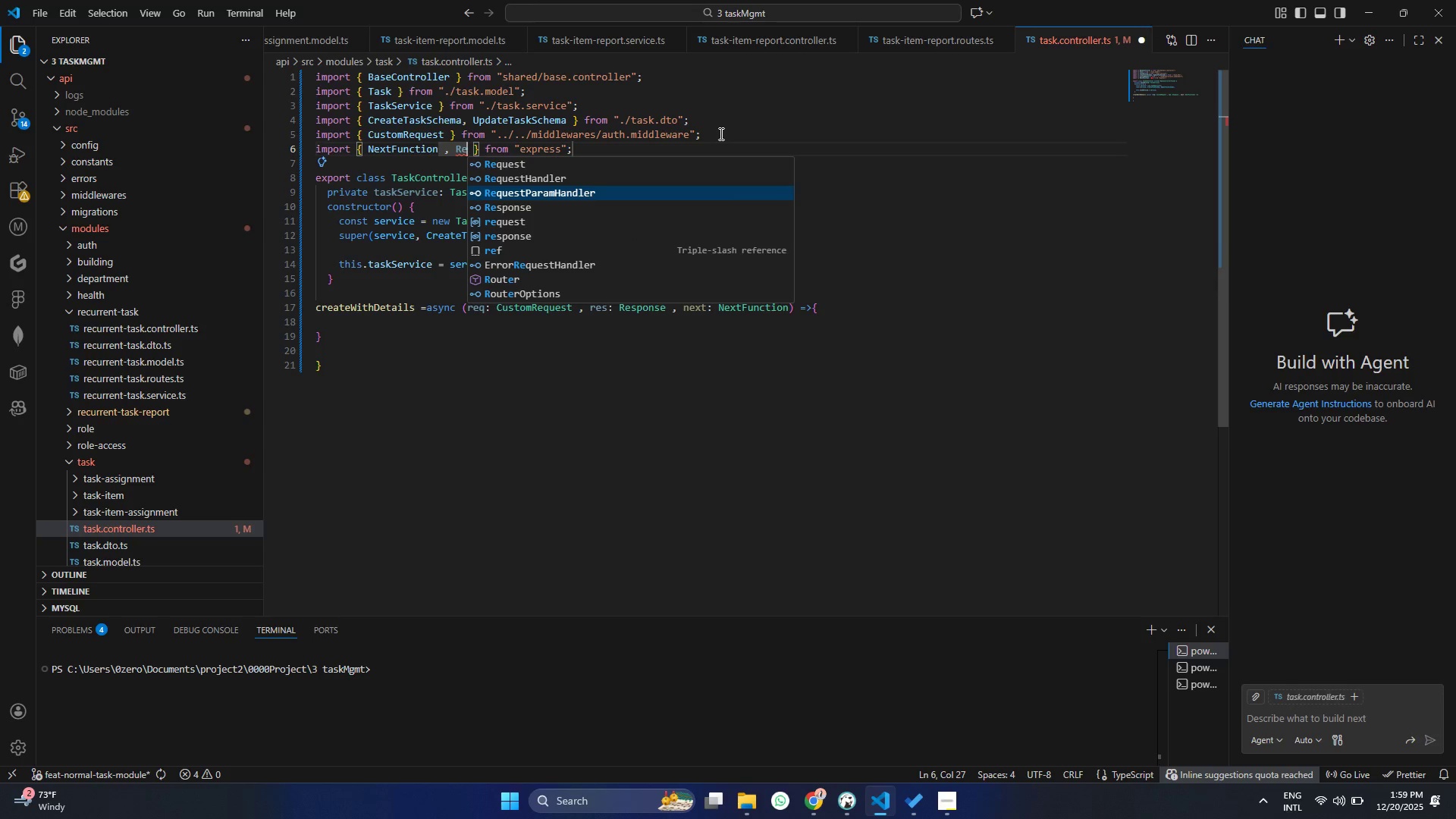 
key(ArrowDown)
 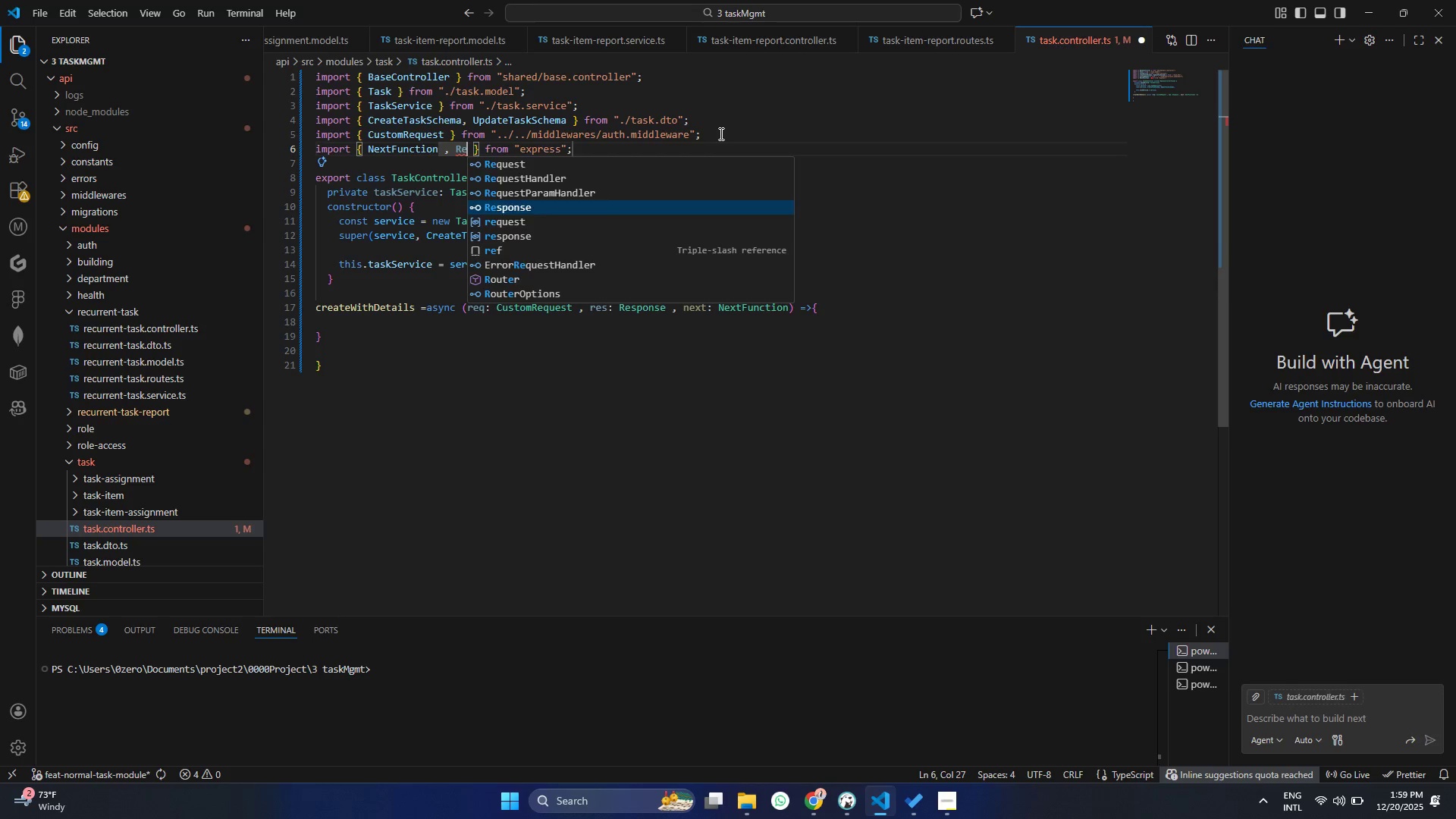 
key(ArrowDown)
 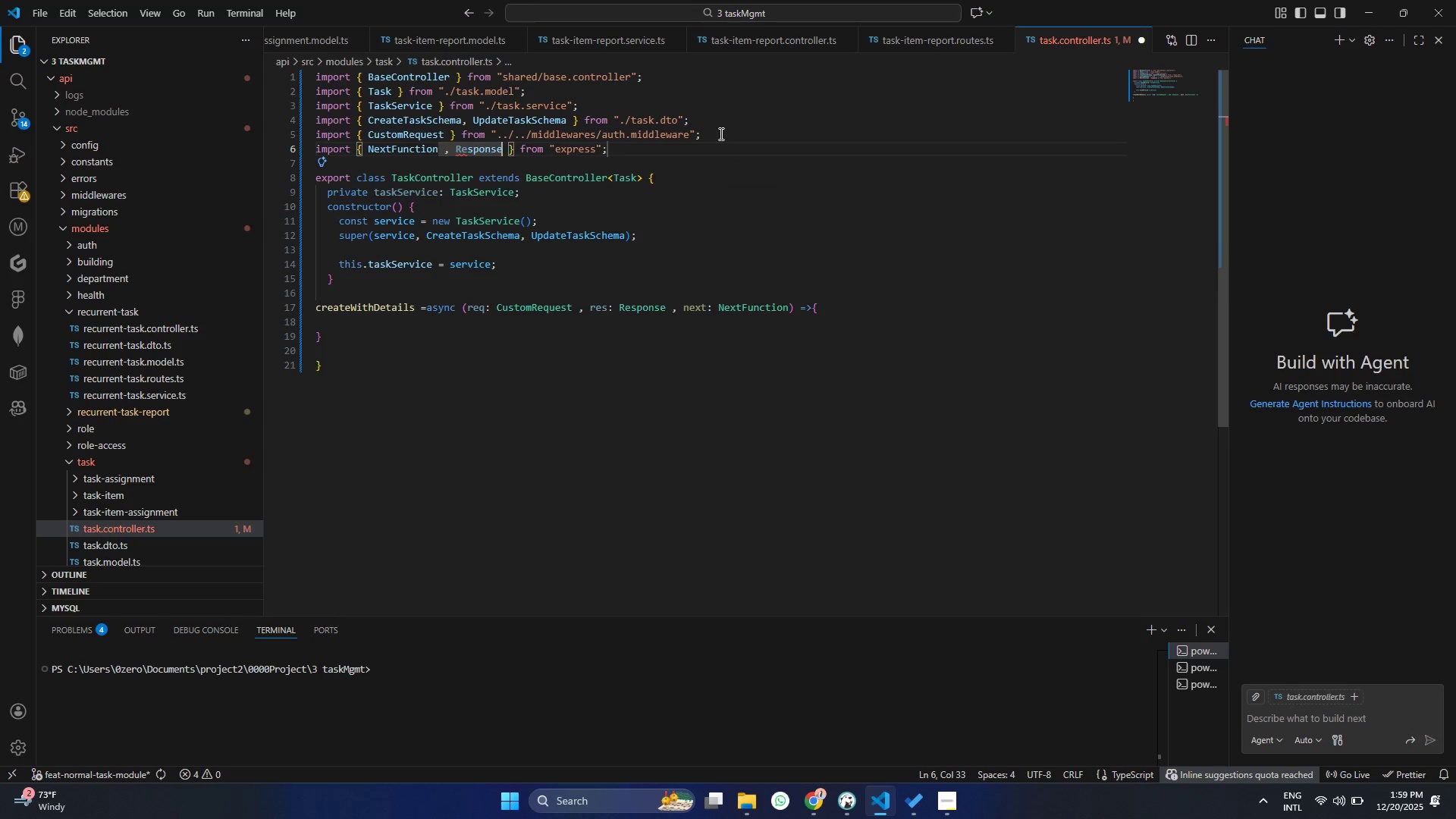 
key(Enter)
 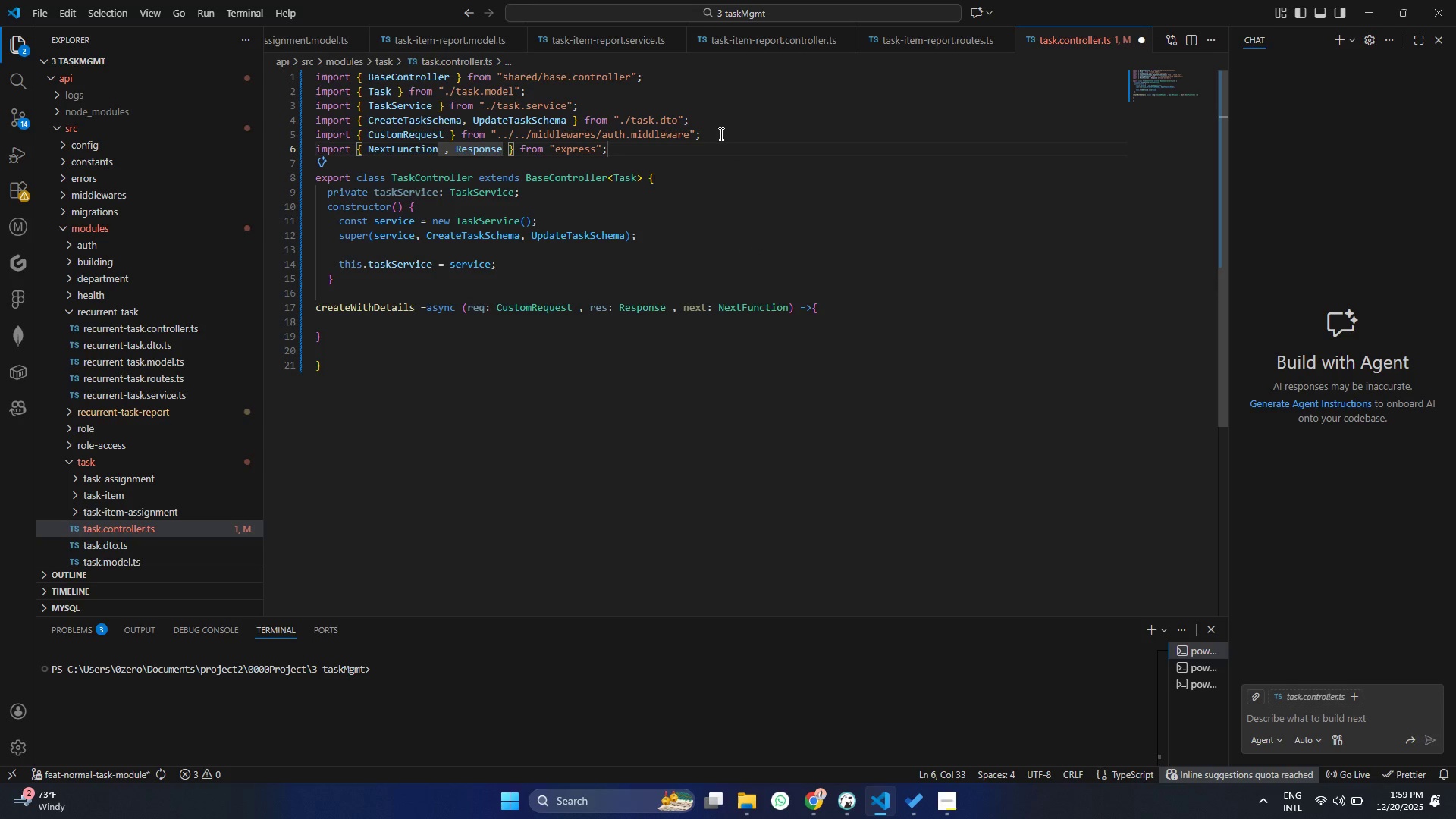 
key(Control+S)
 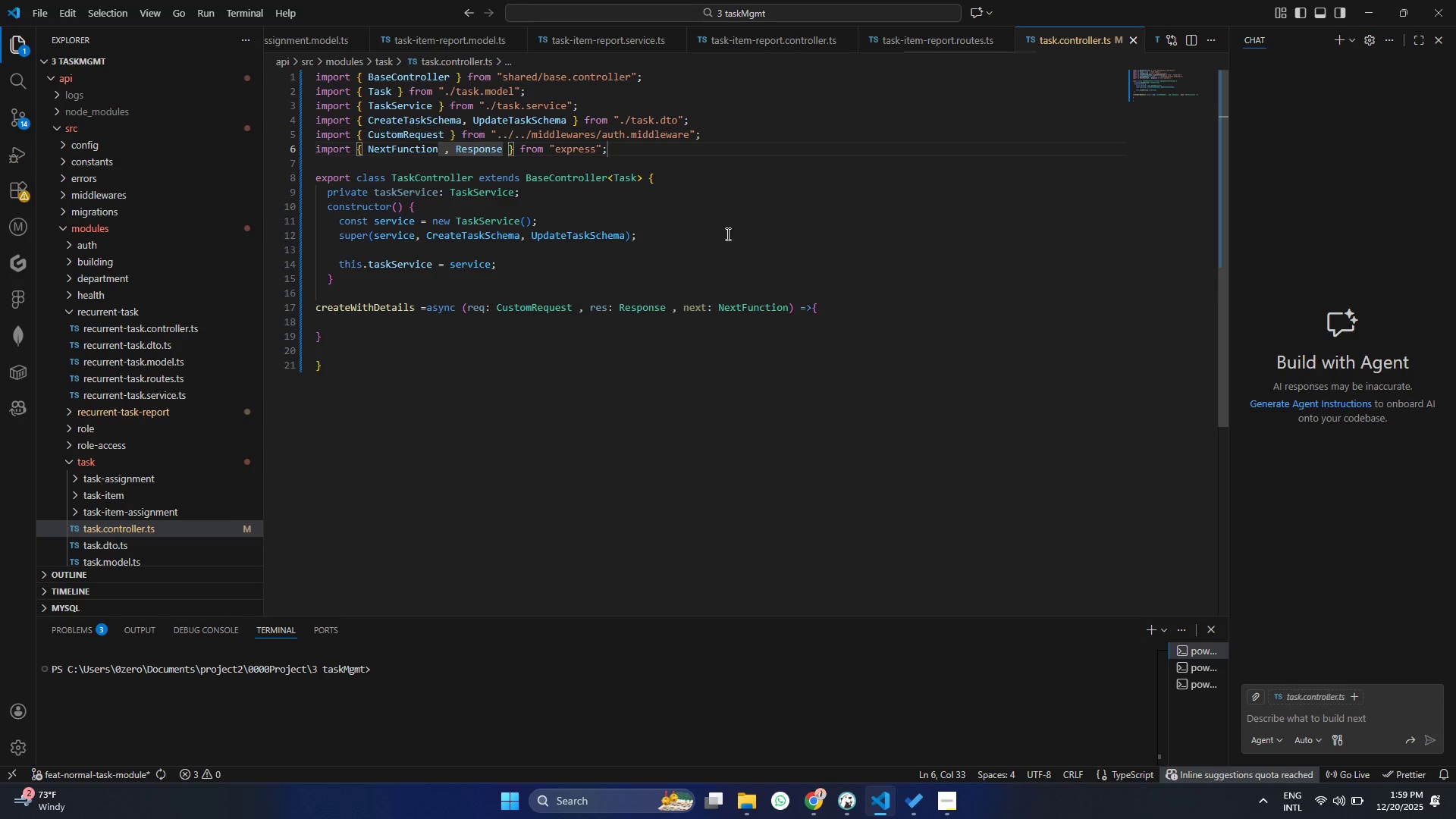 
left_click([730, 238])
 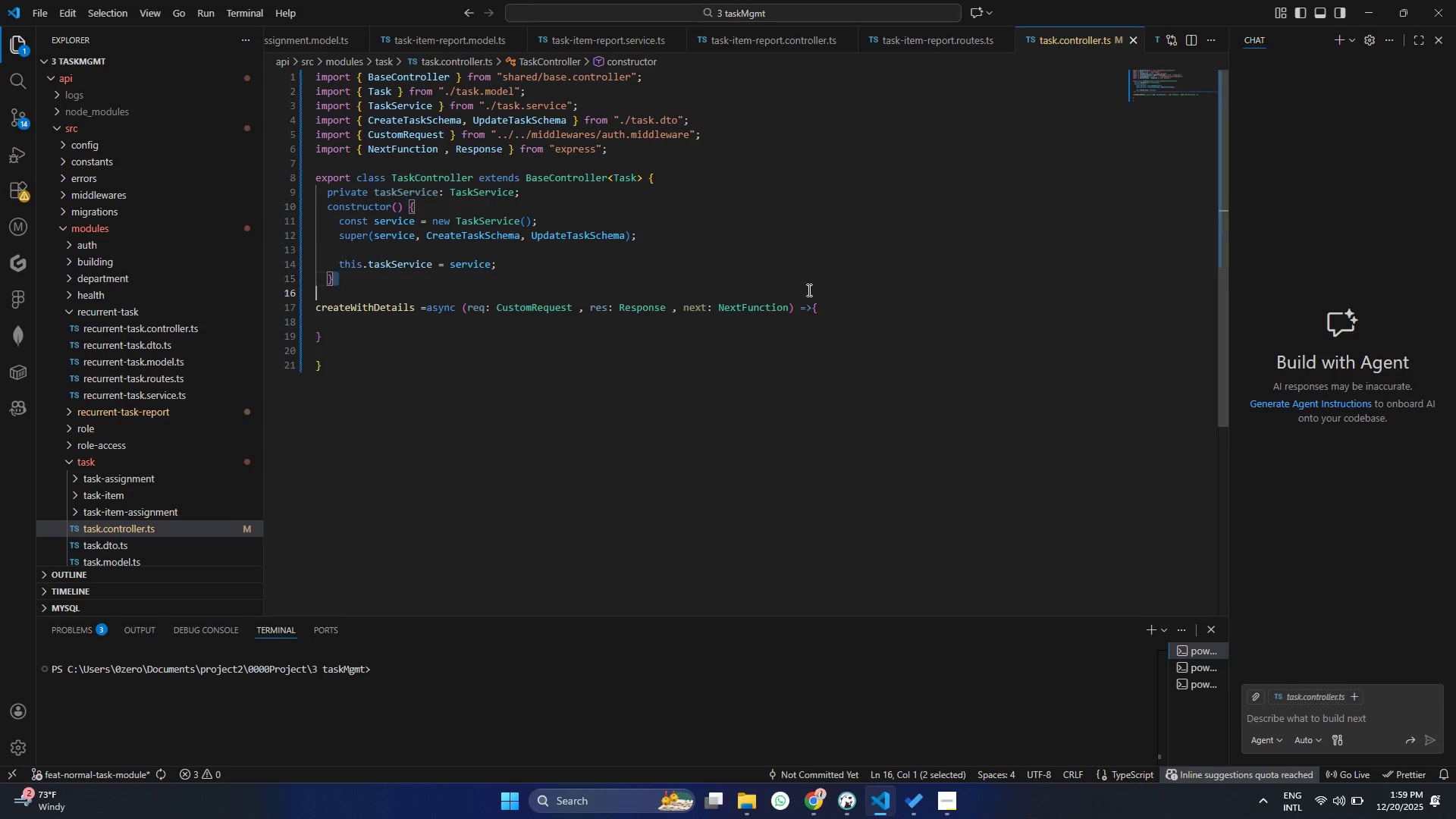 
left_click_drag(start_coordinate=[795, 278], to_coordinate=[805, 288])
 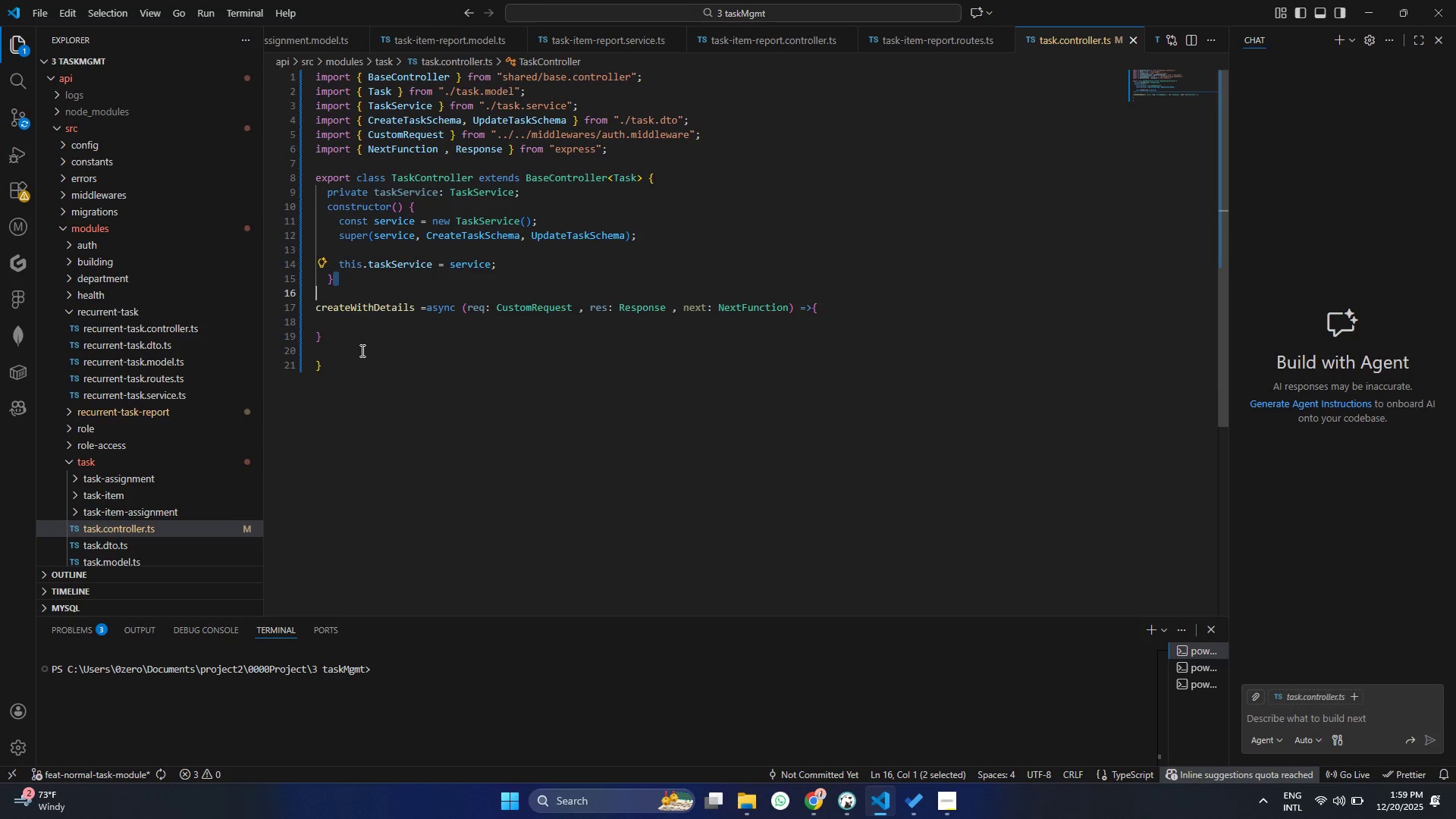 
triple_click([361, 350])
 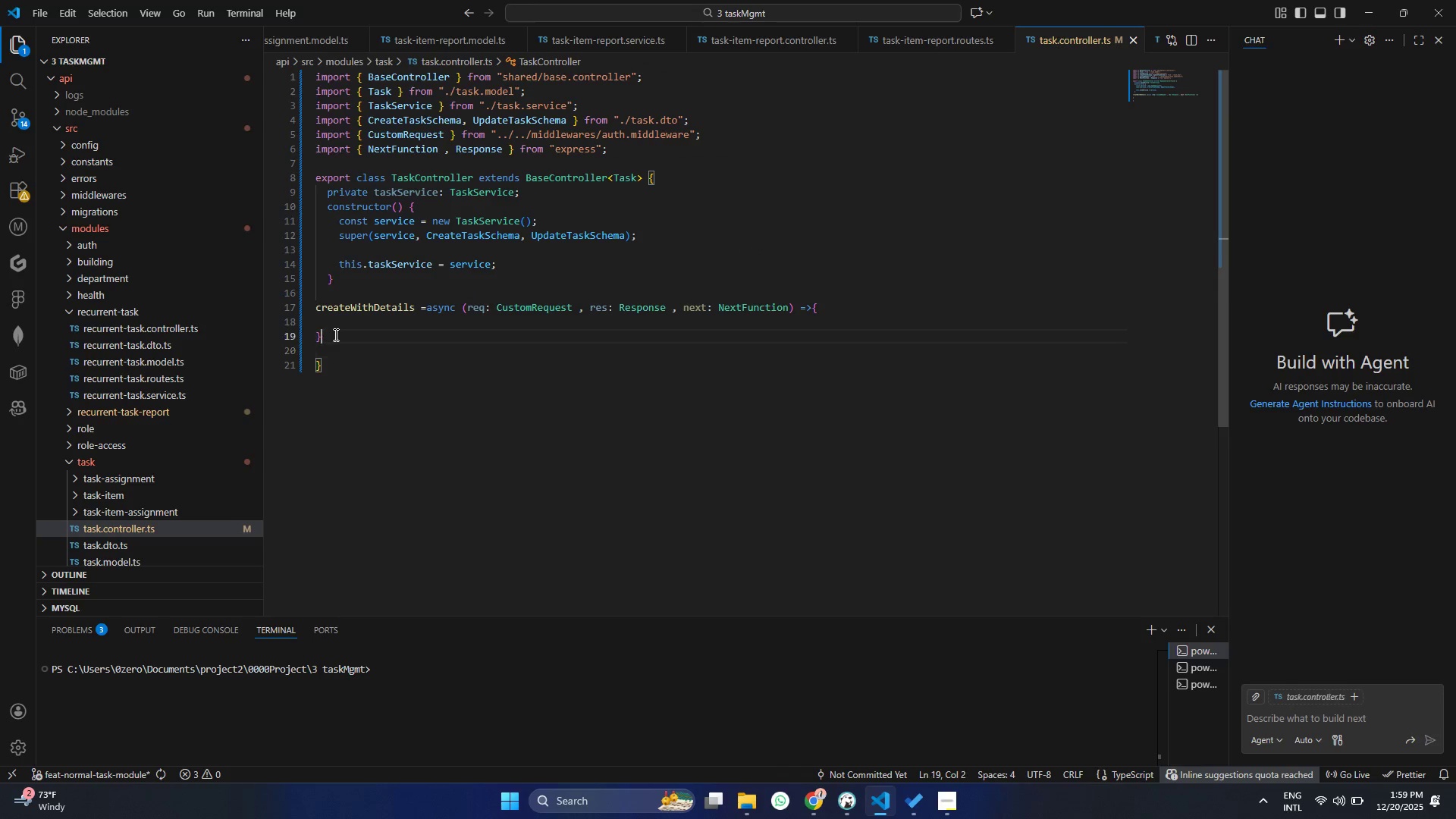 
left_click([334, 334])
 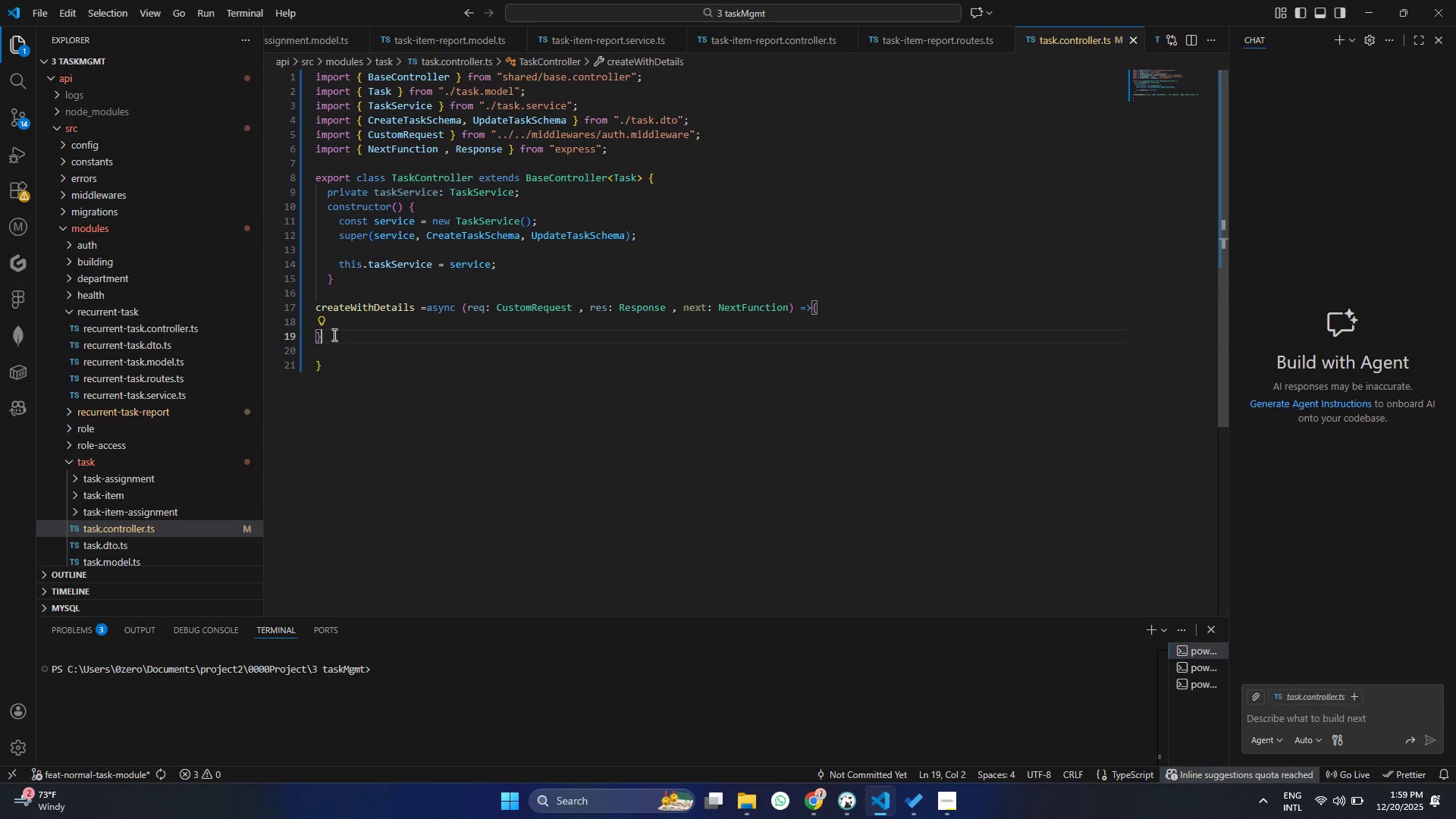 
left_click_drag(start_coordinate=[334, 334], to_coordinate=[291, 313])
 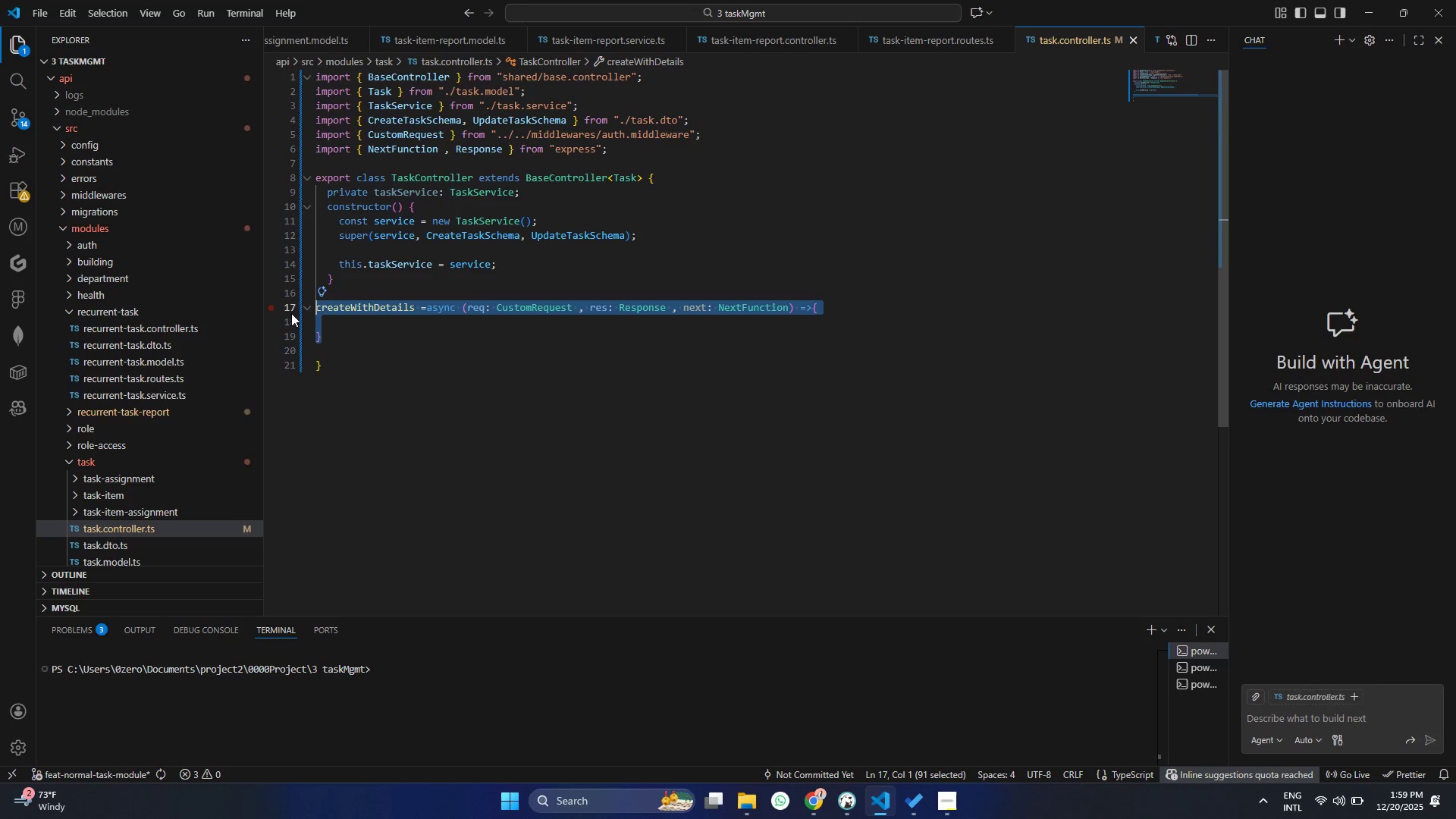 
hold_key(key=ShiftLeft, duration=1.5)
 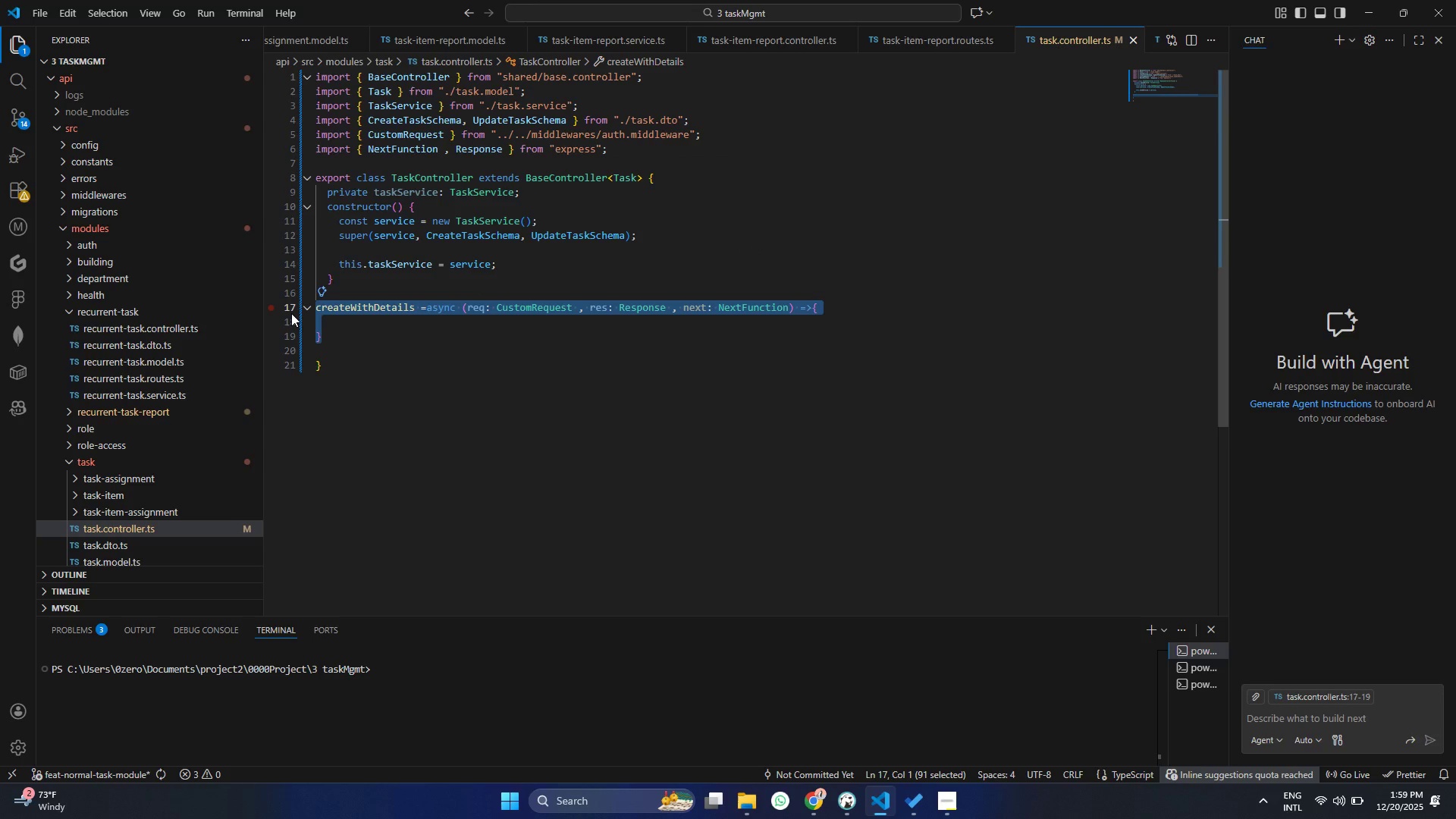 
key(Alt+Shift+ArrowDown)
 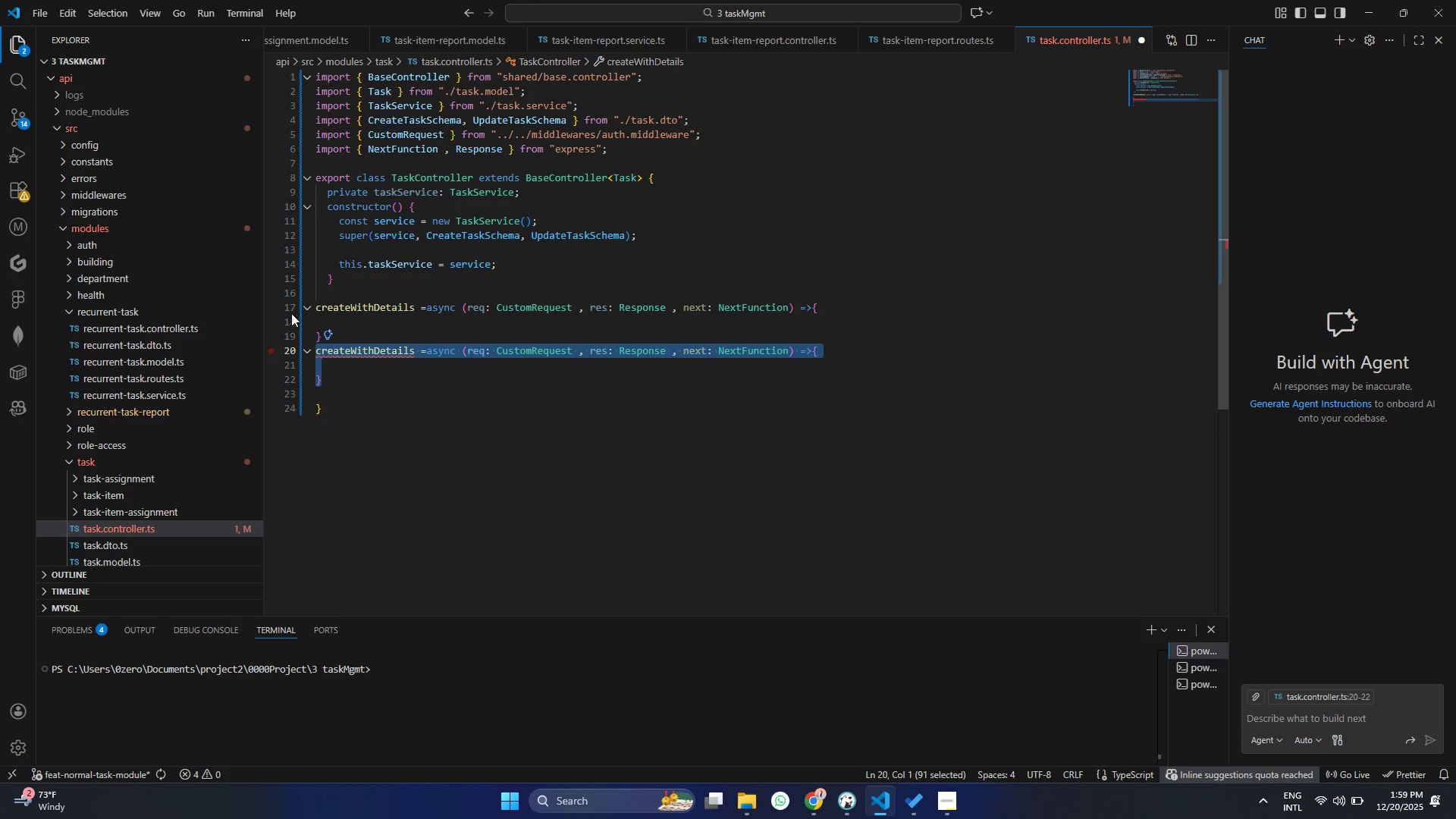 
left_click([353, 353])
 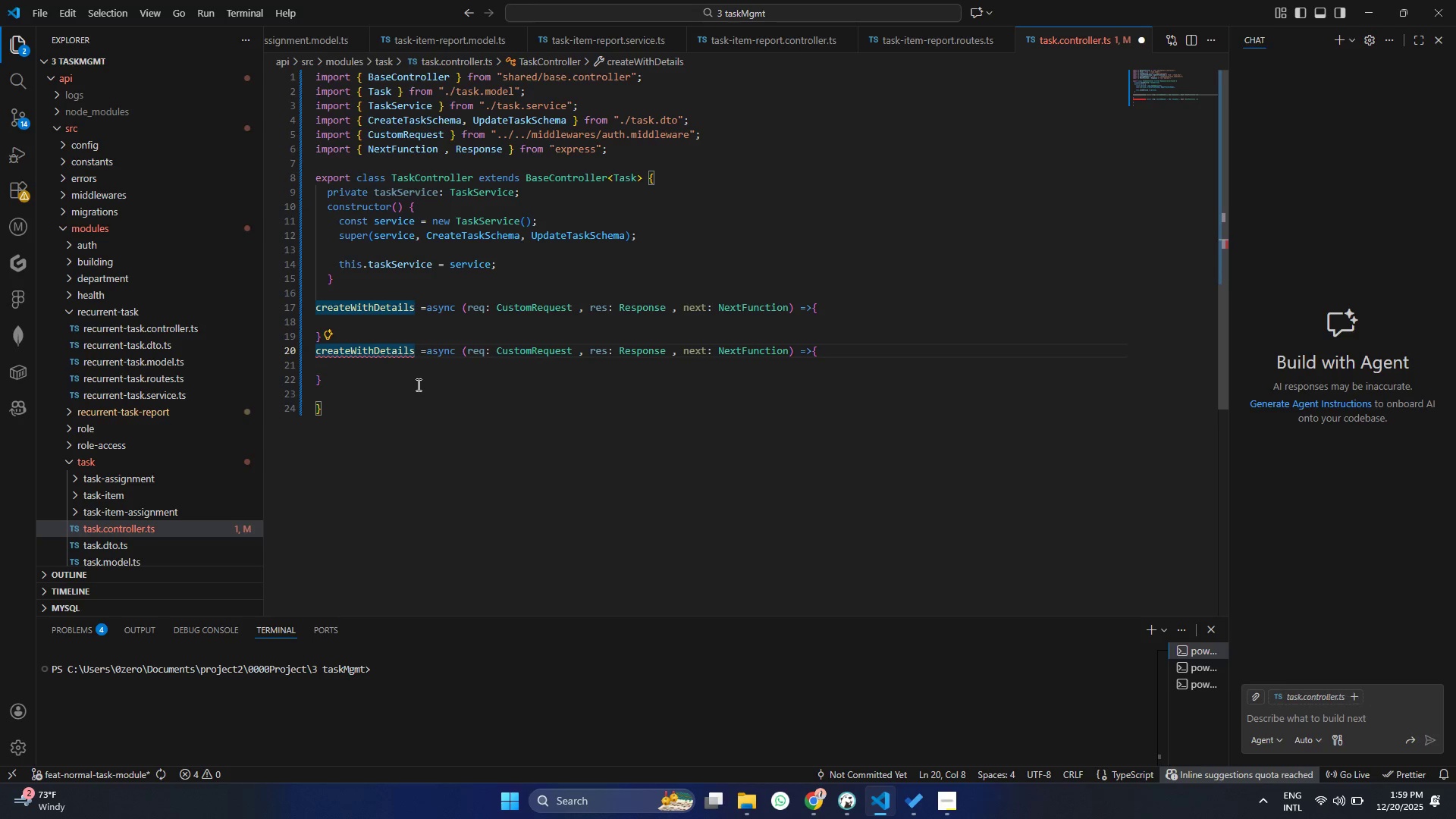 
key(ArrowLeft)
 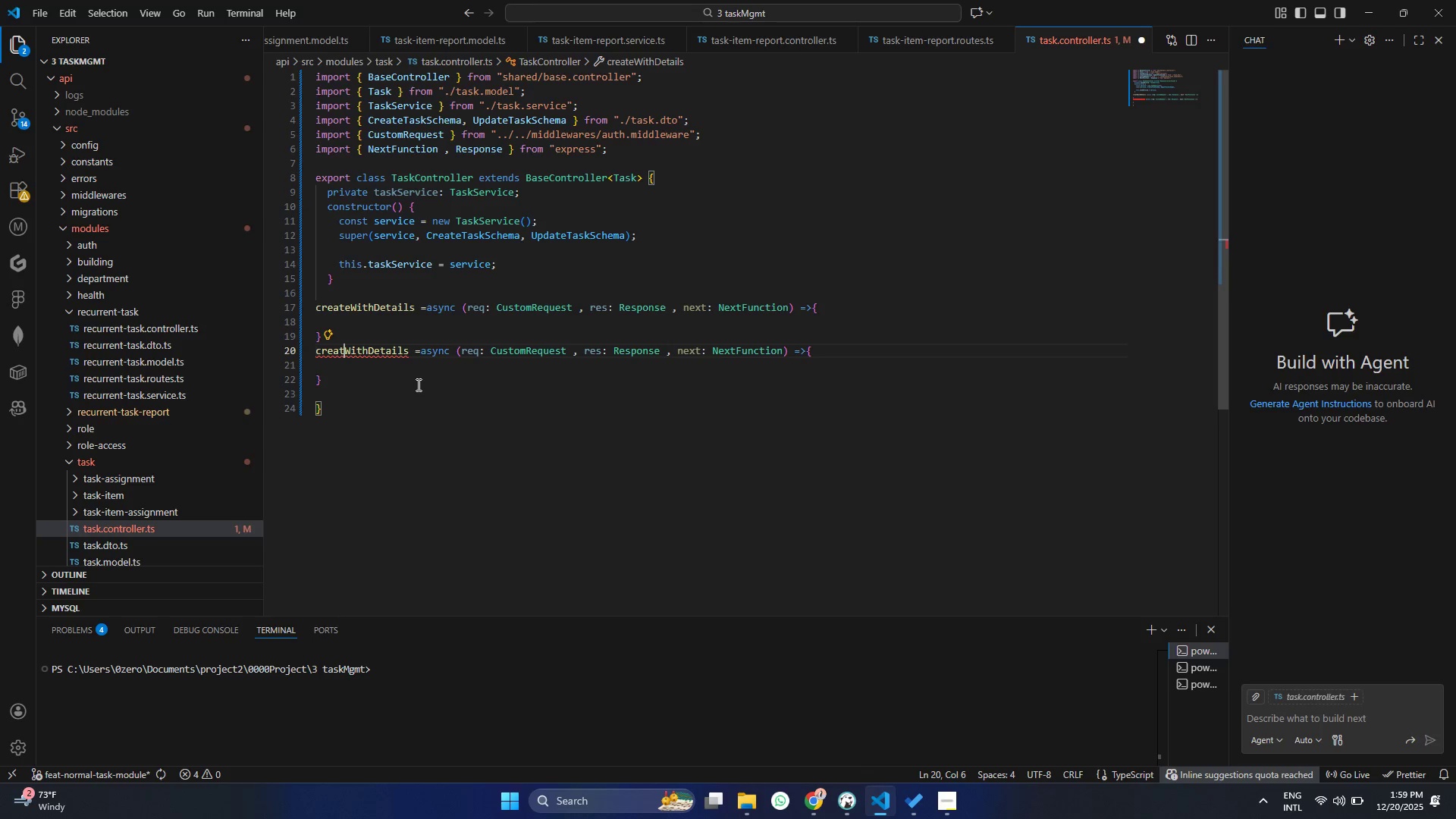 
key(Backspace)
key(Backspace)
key(Backspace)
key(Backspace)
key(Backspace)
key(Backspace)
type(update)
 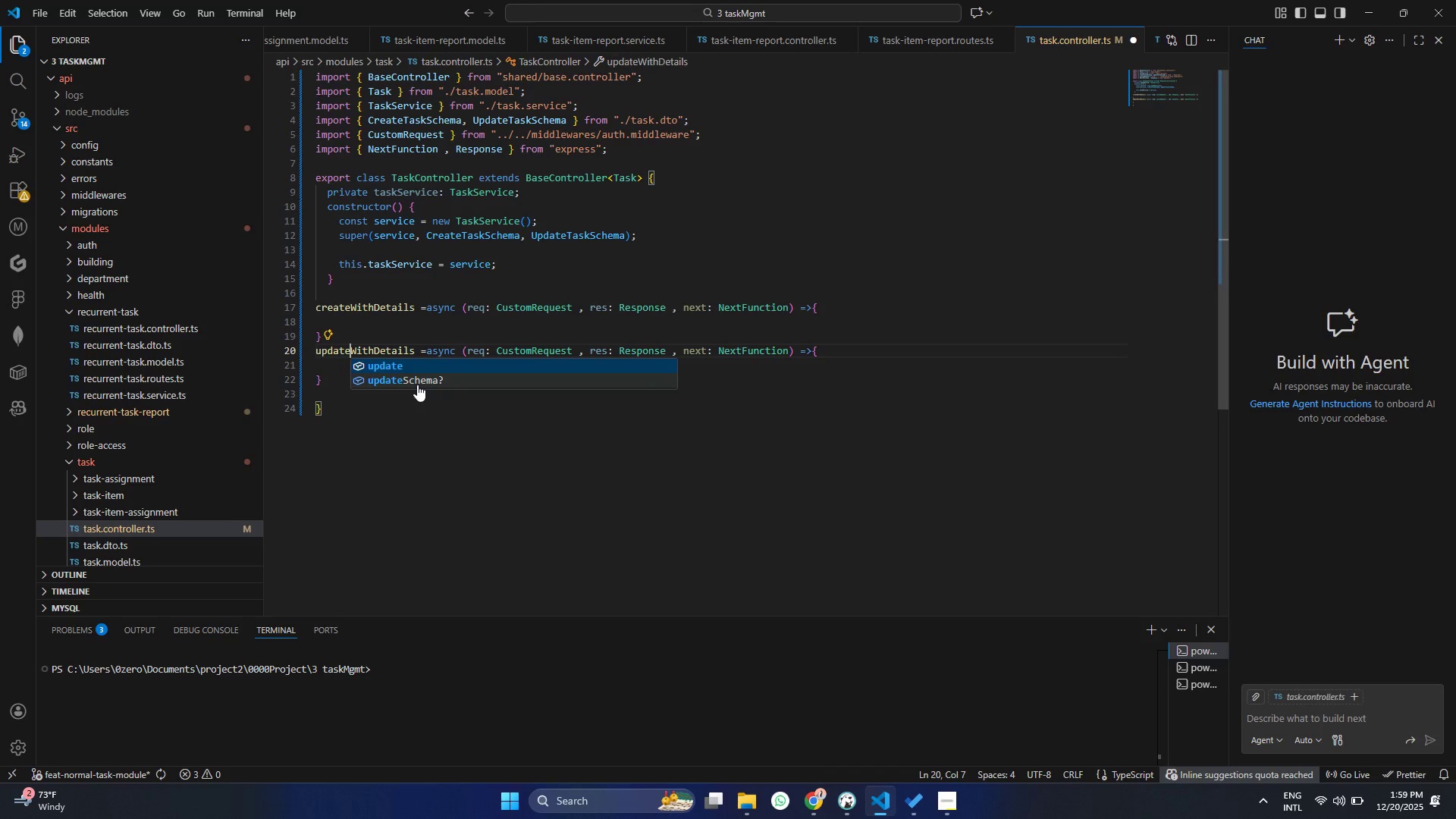 
key(Control+ControlLeft)
 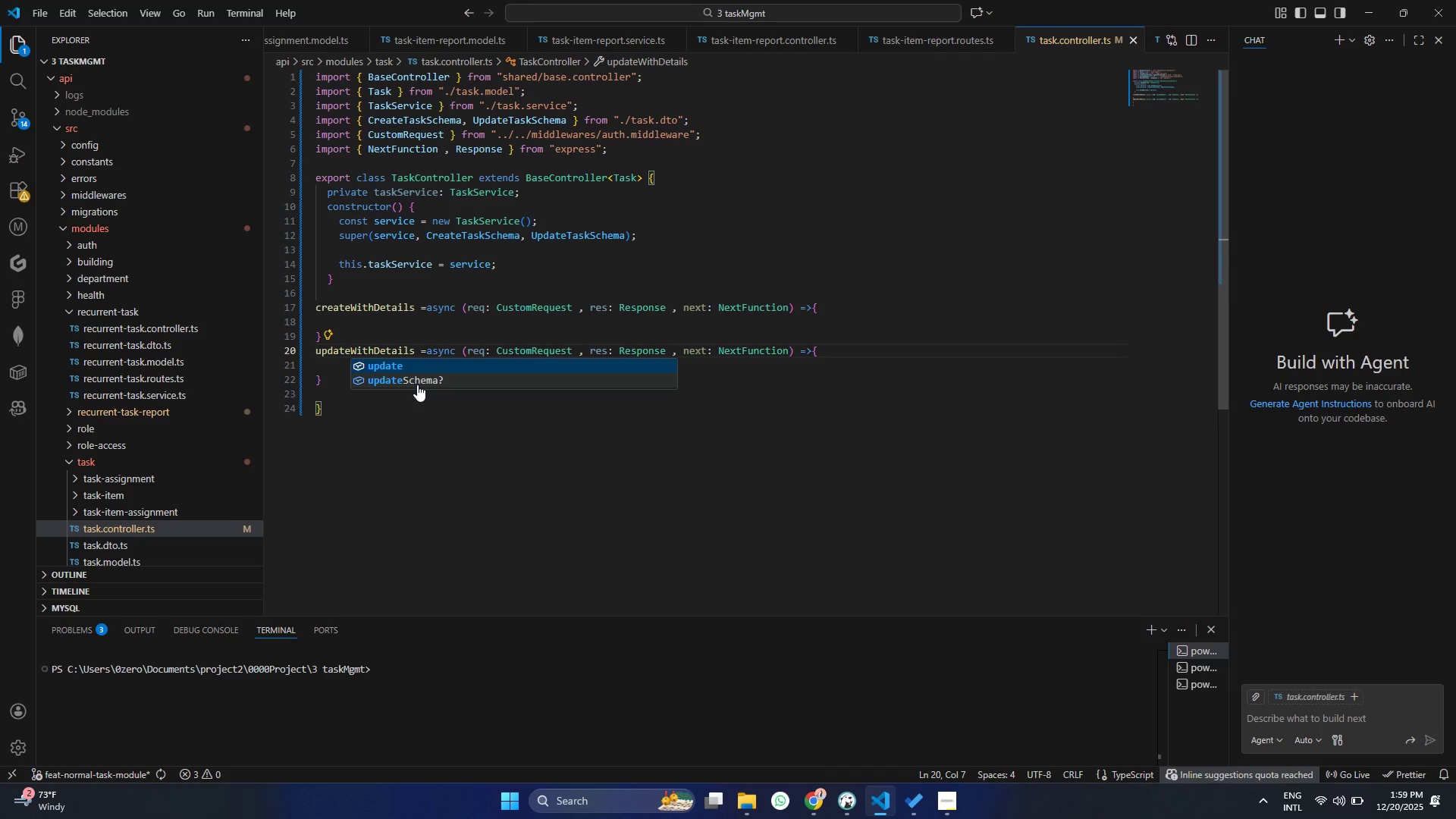 
key(Control+S)
 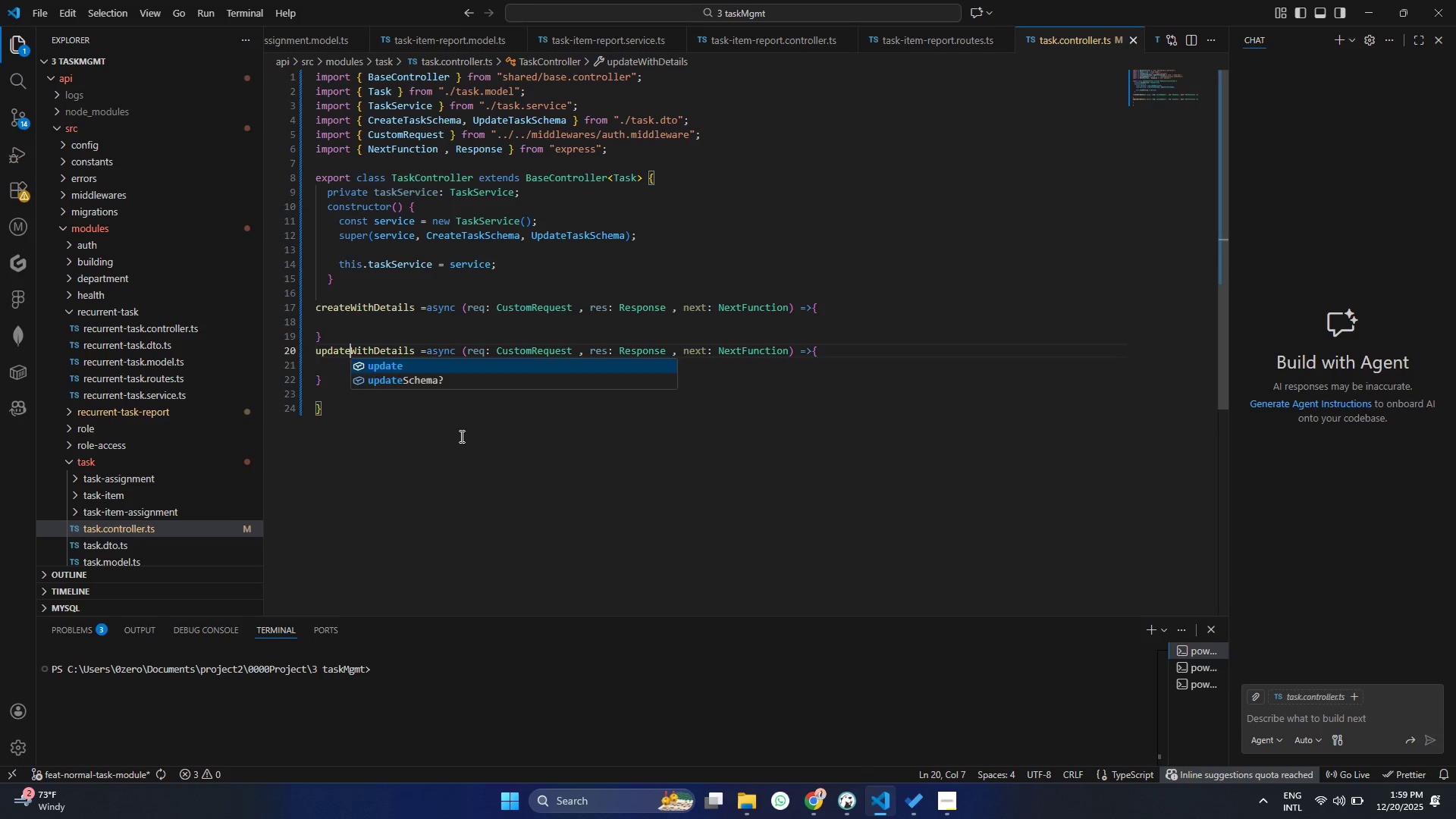 
left_click([460, 436])
 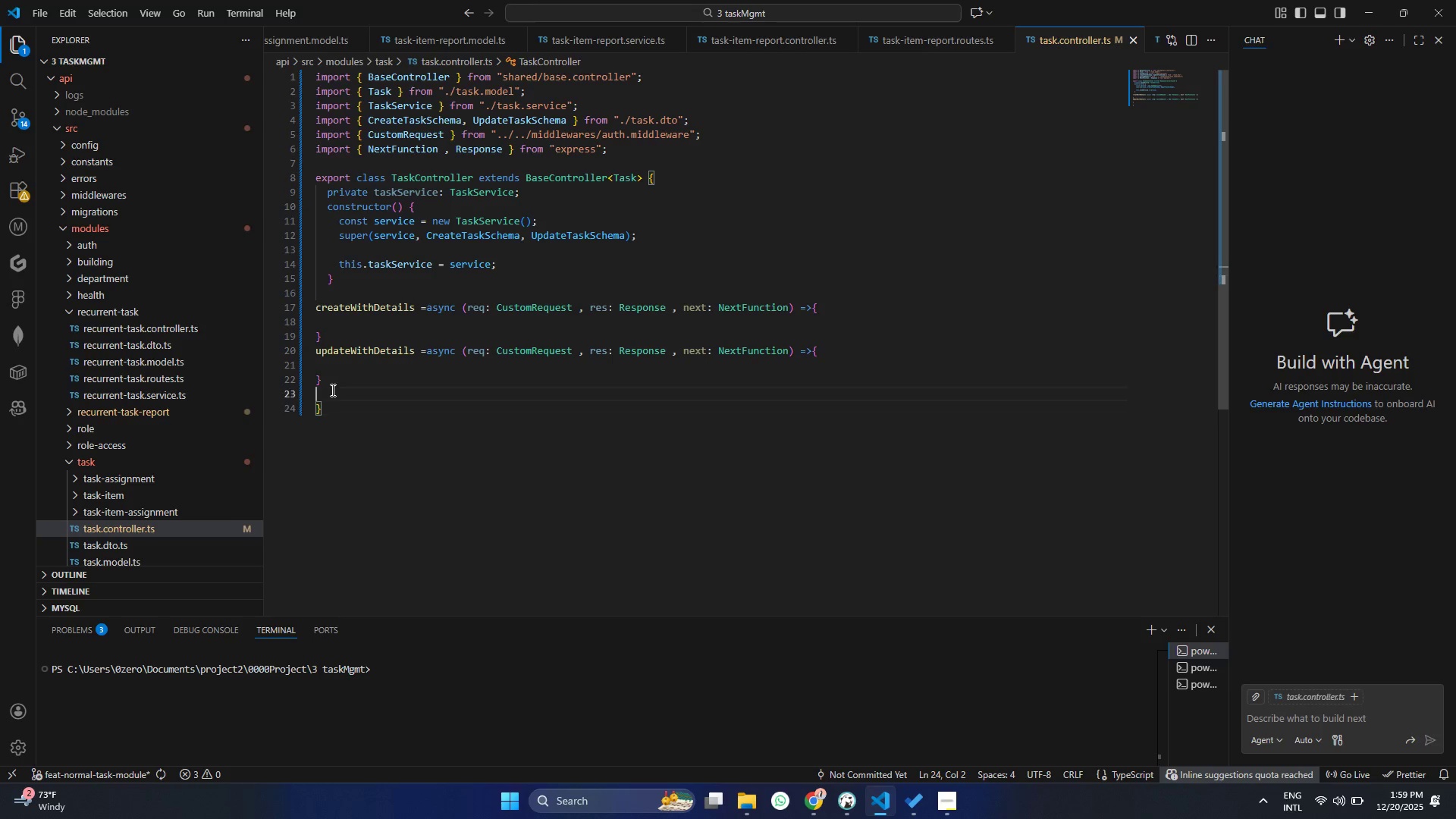 
left_click_drag(start_coordinate=[333, 390], to_coordinate=[284, 349])
 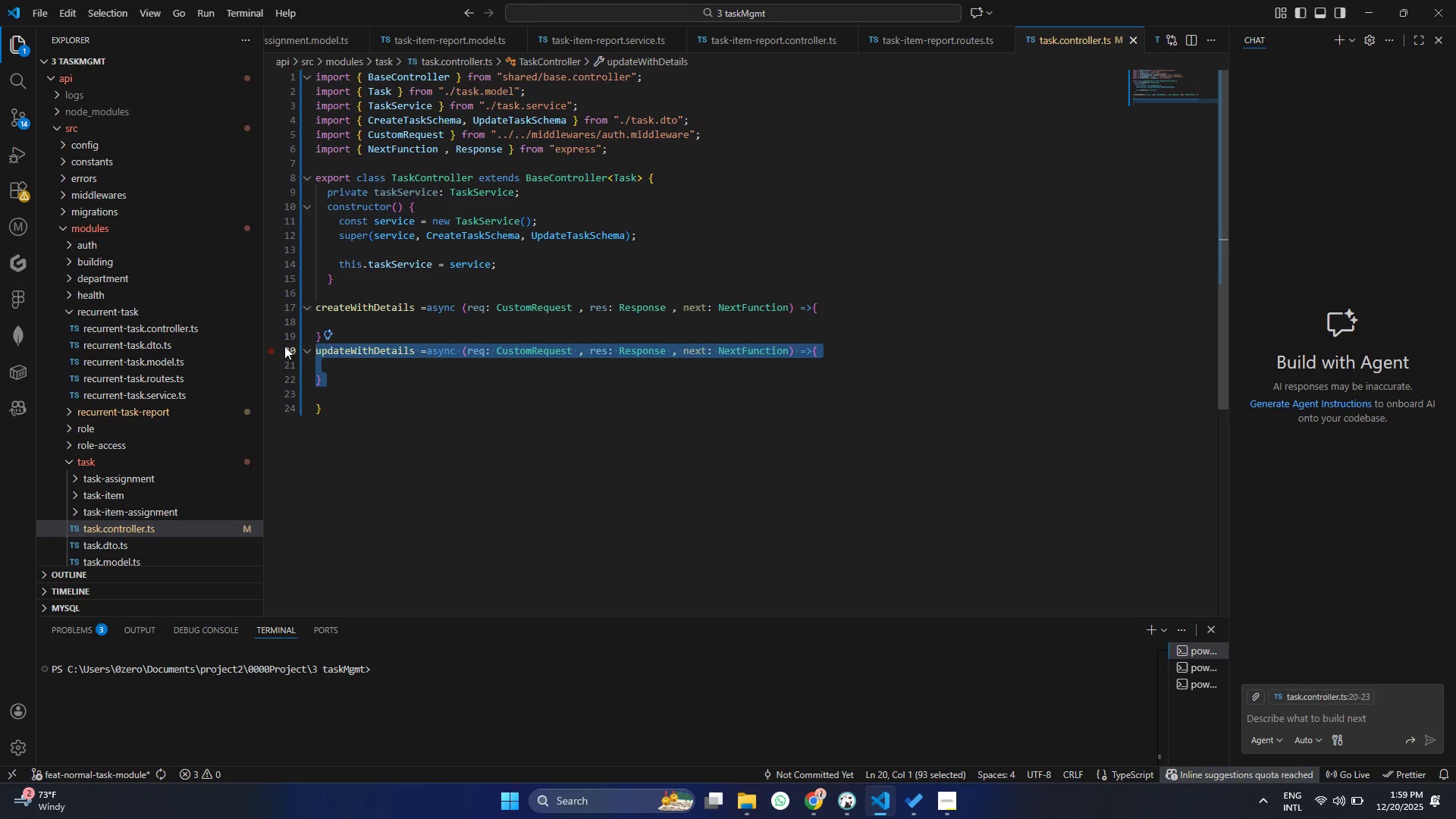 
hold_key(key=ControlLeft, duration=1.5)
 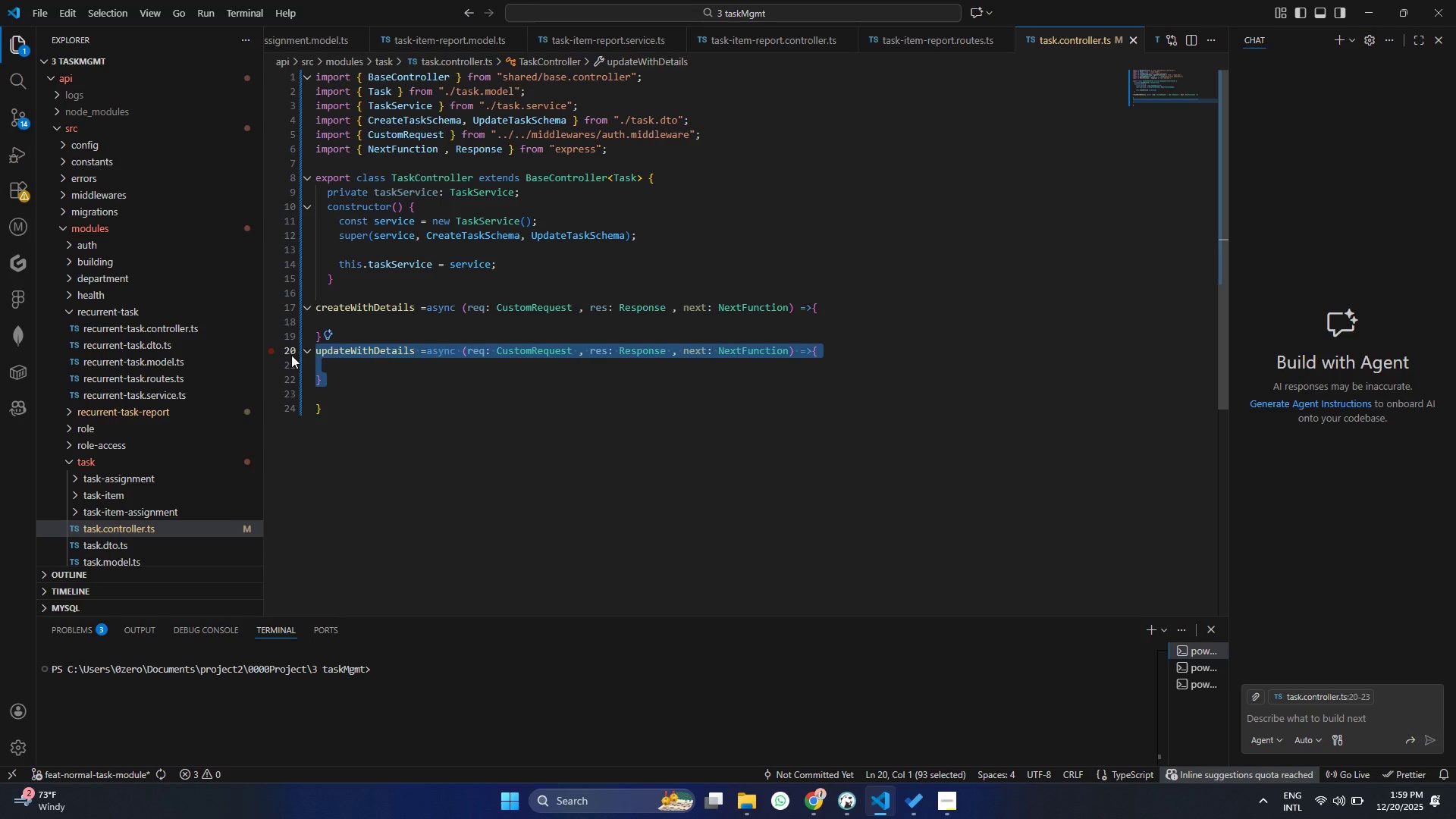 
hold_key(key=ControlLeft, duration=0.7)
 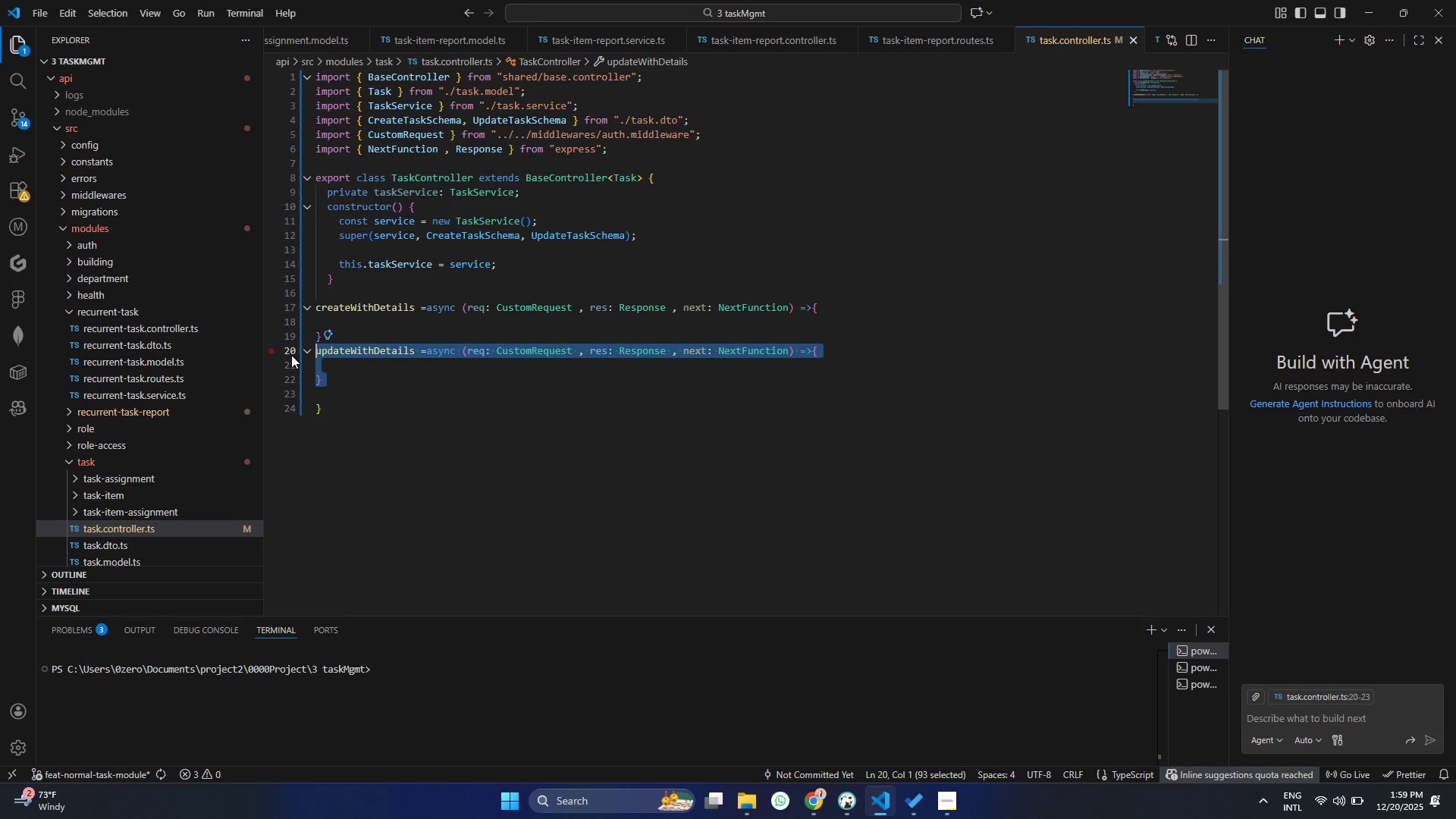 
key(Alt+Control+AltLeft)
 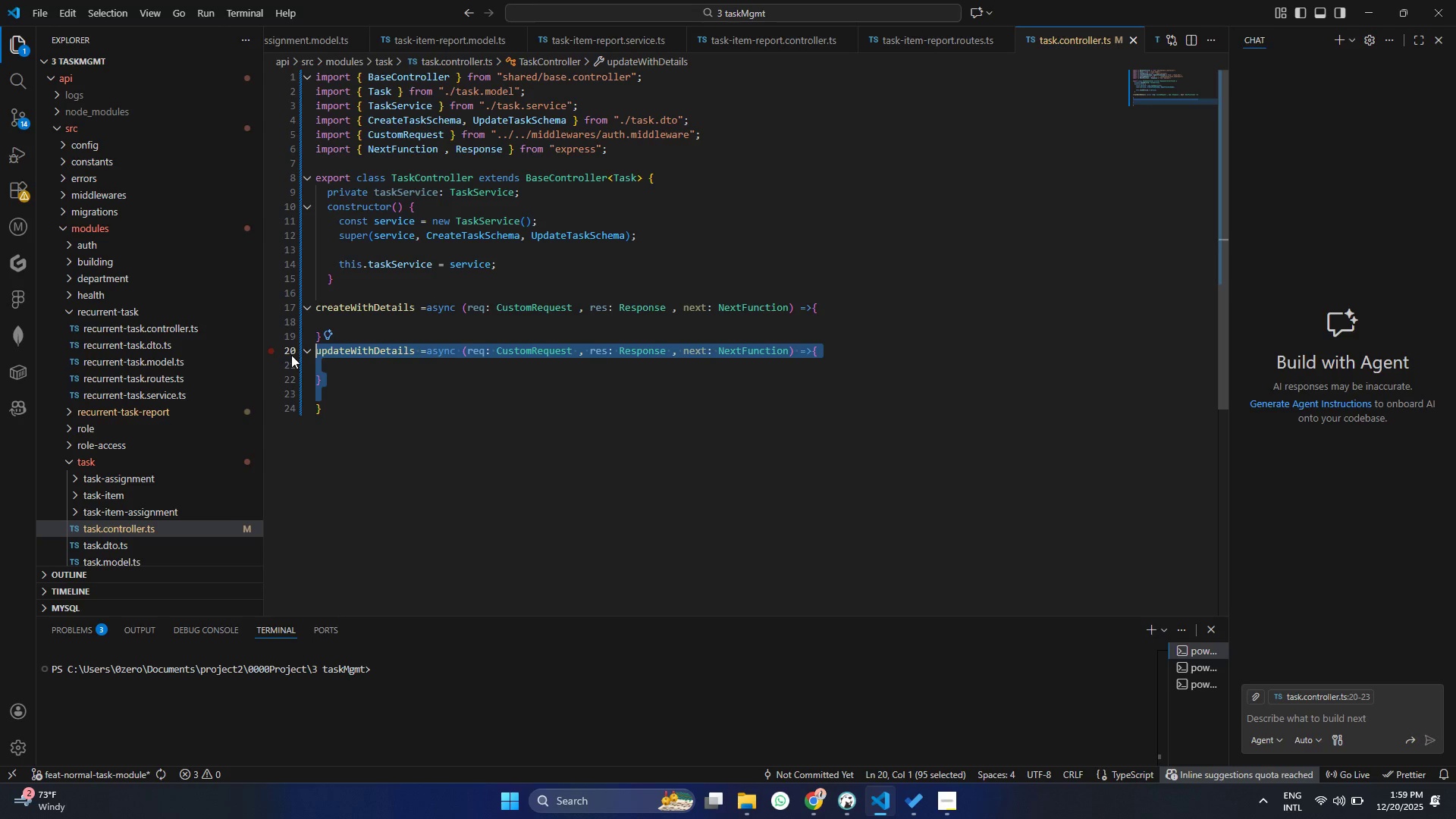 
key(Alt+Control+ArrowDown)
 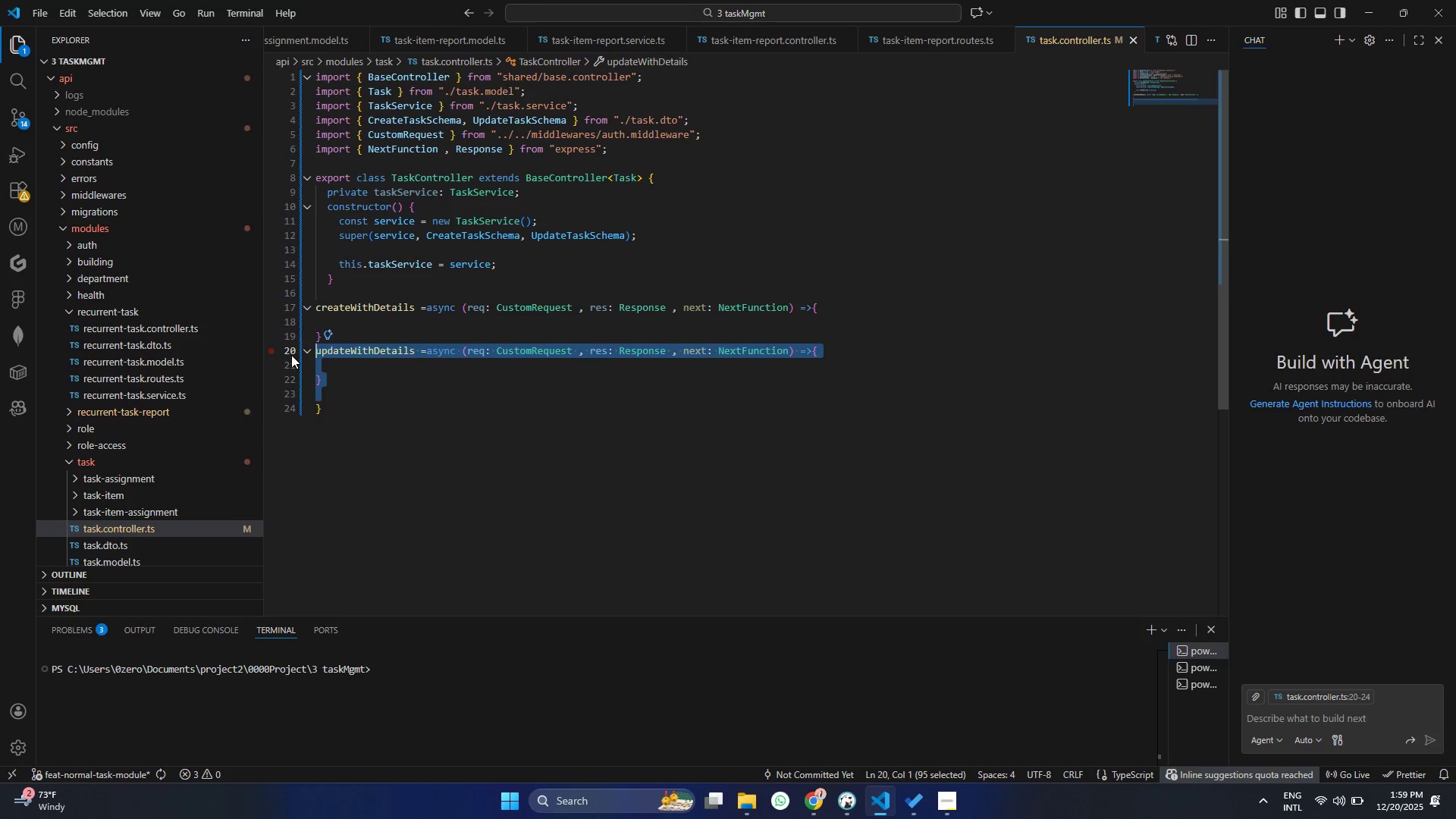 
key(Alt+Shift+ArrowDown)
 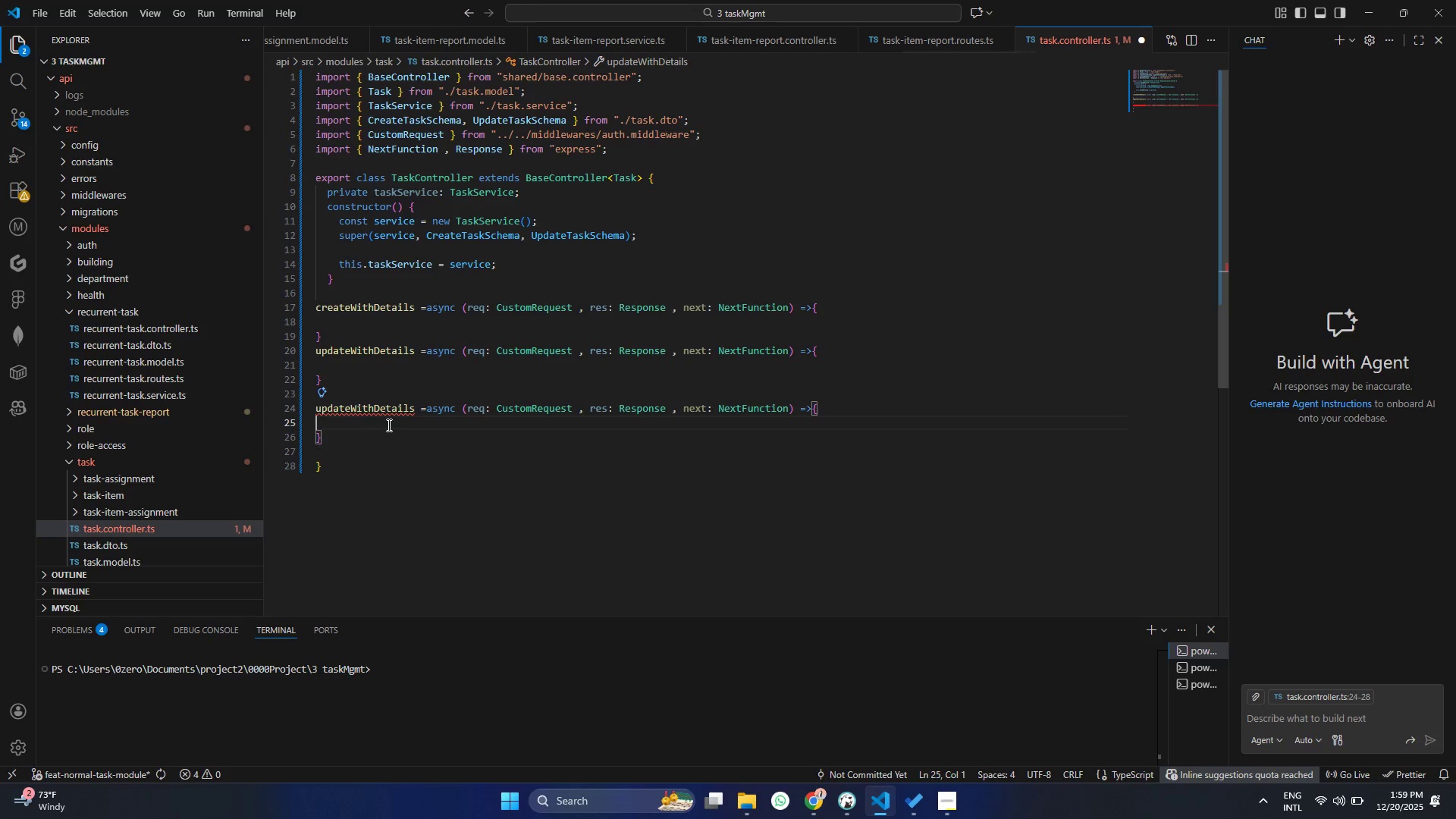 
double_click([387, 409])
 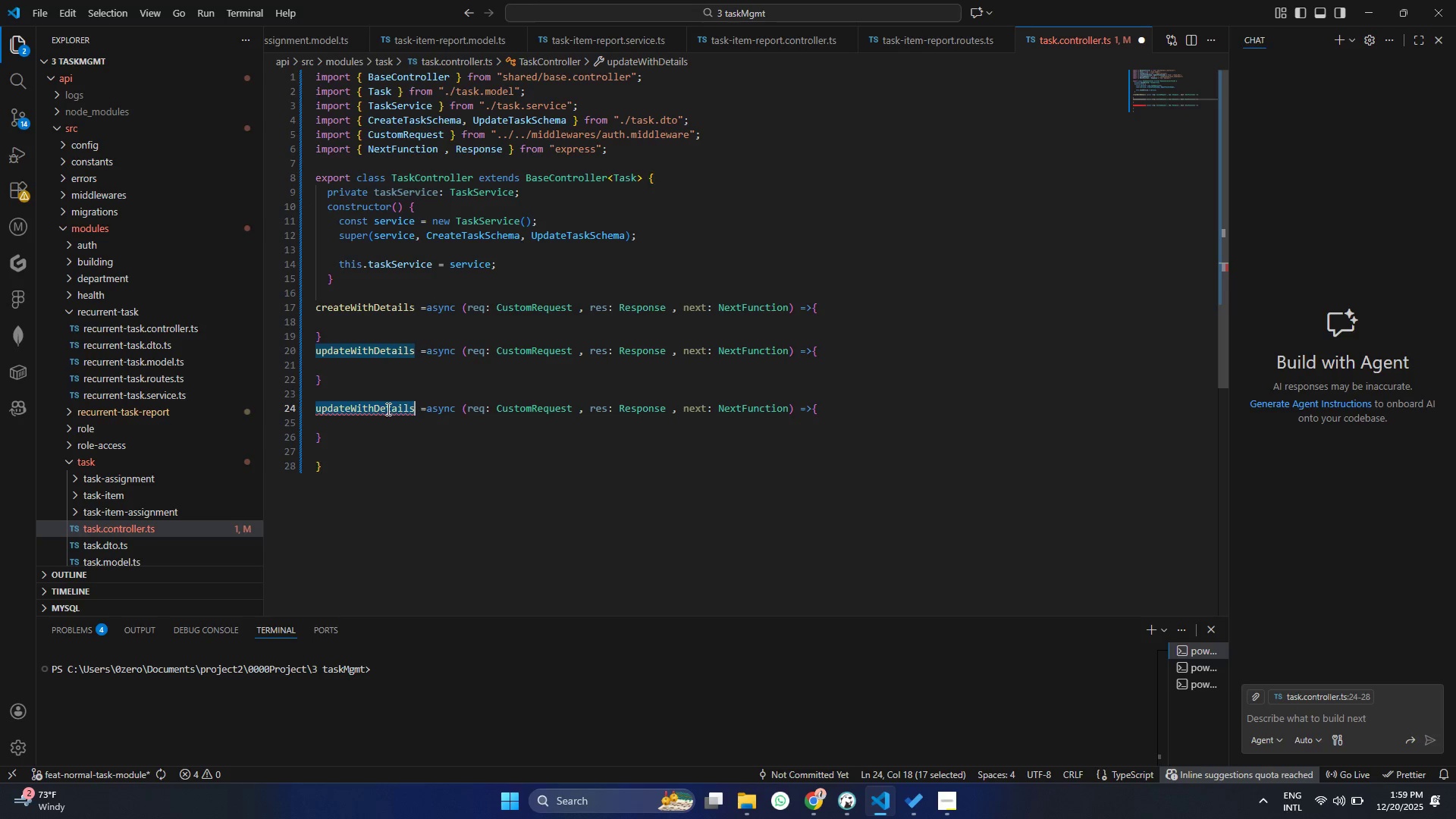 
triple_click([387, 409])
 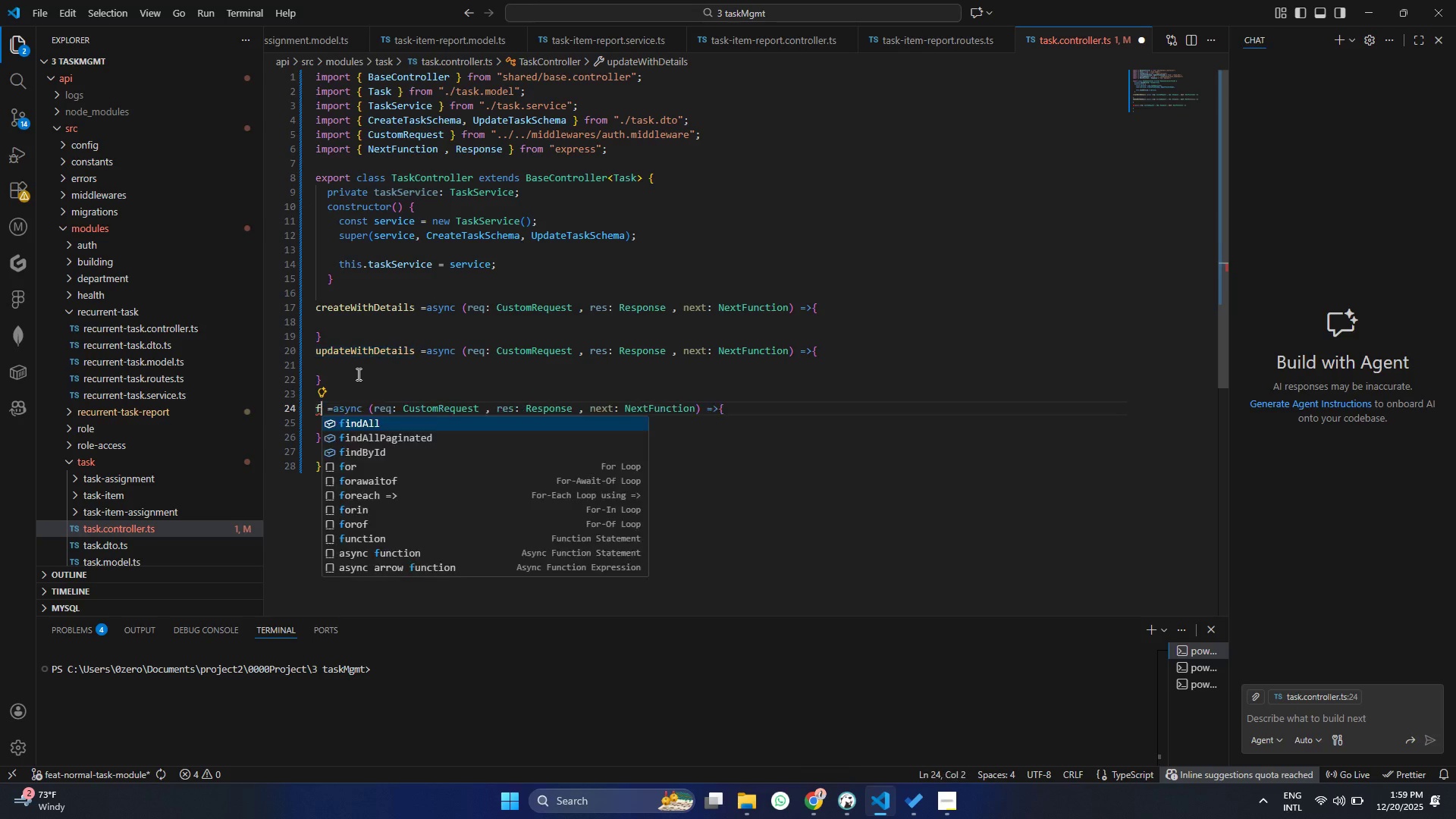 
type(findA)
 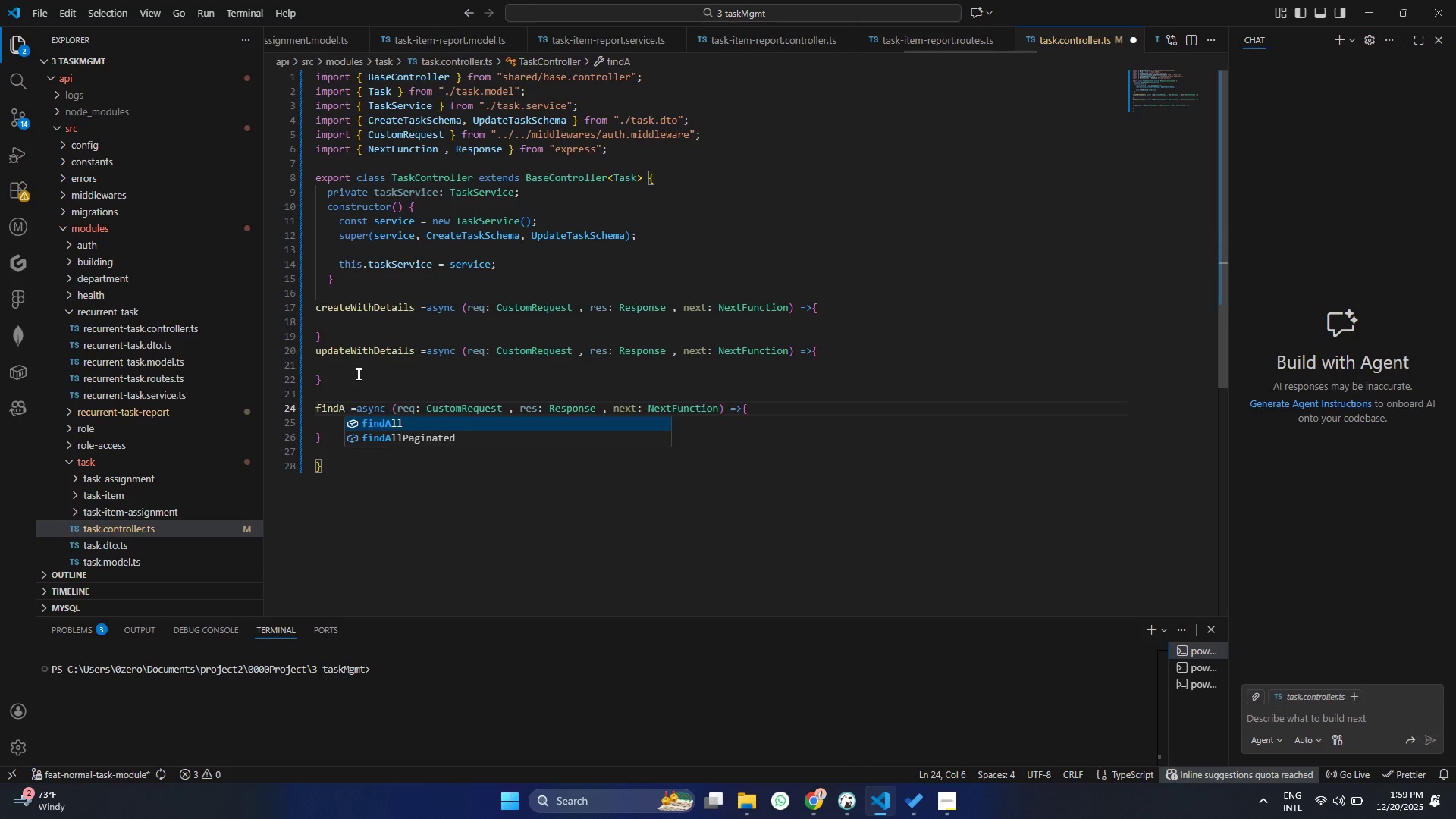 
key(Enter)
 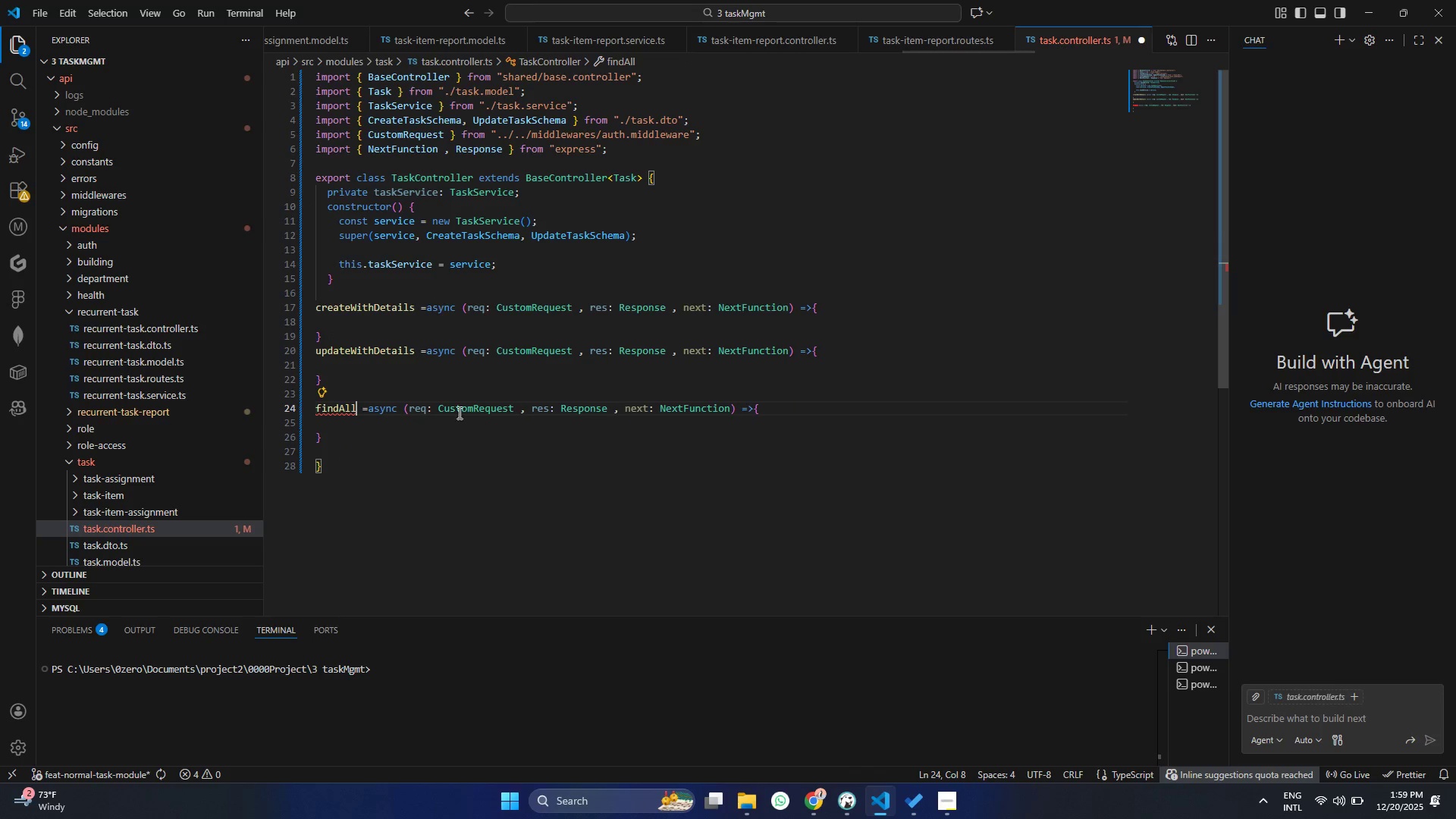 
left_click([527, 410])
 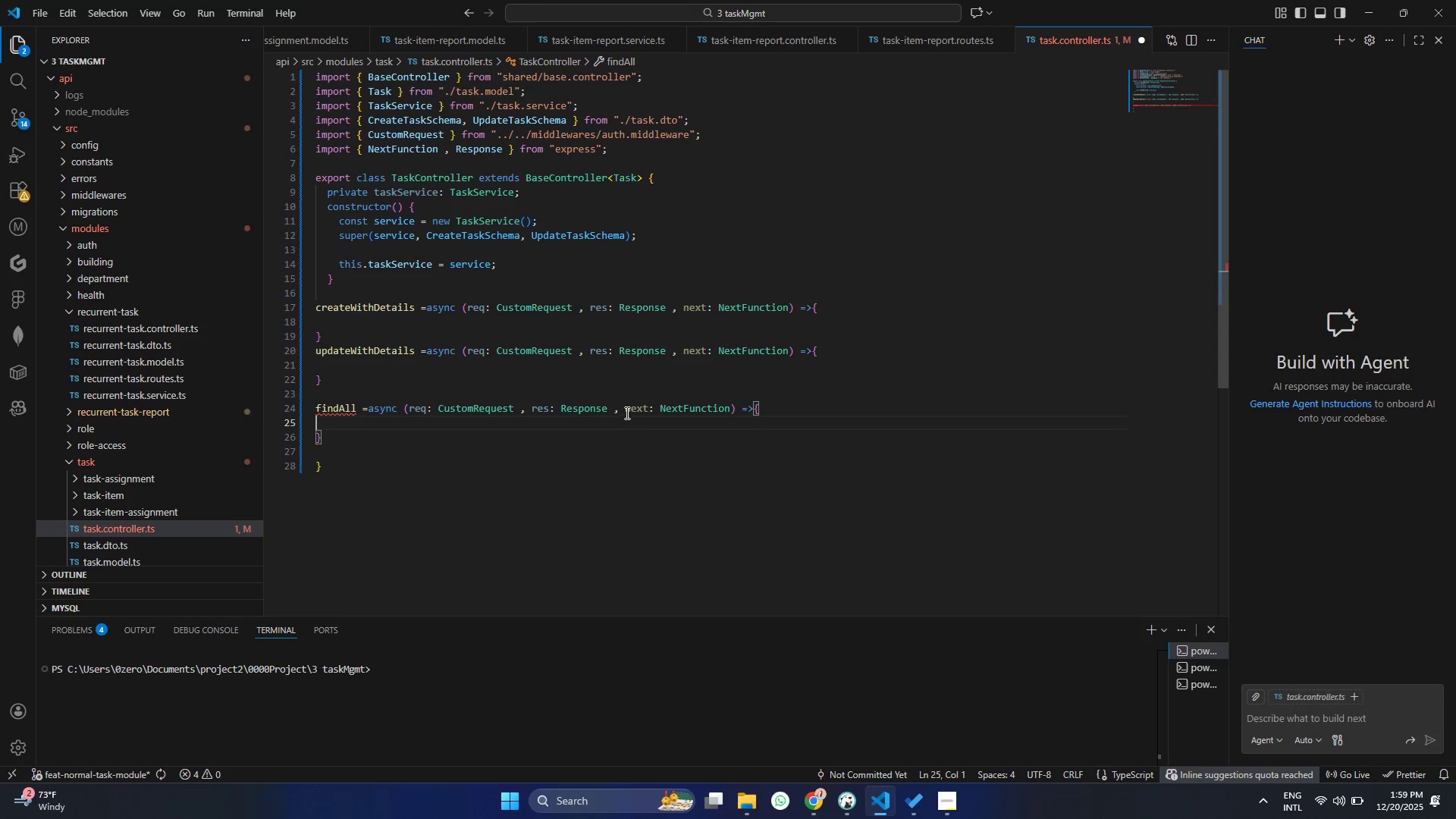 
left_click([626, 413])
 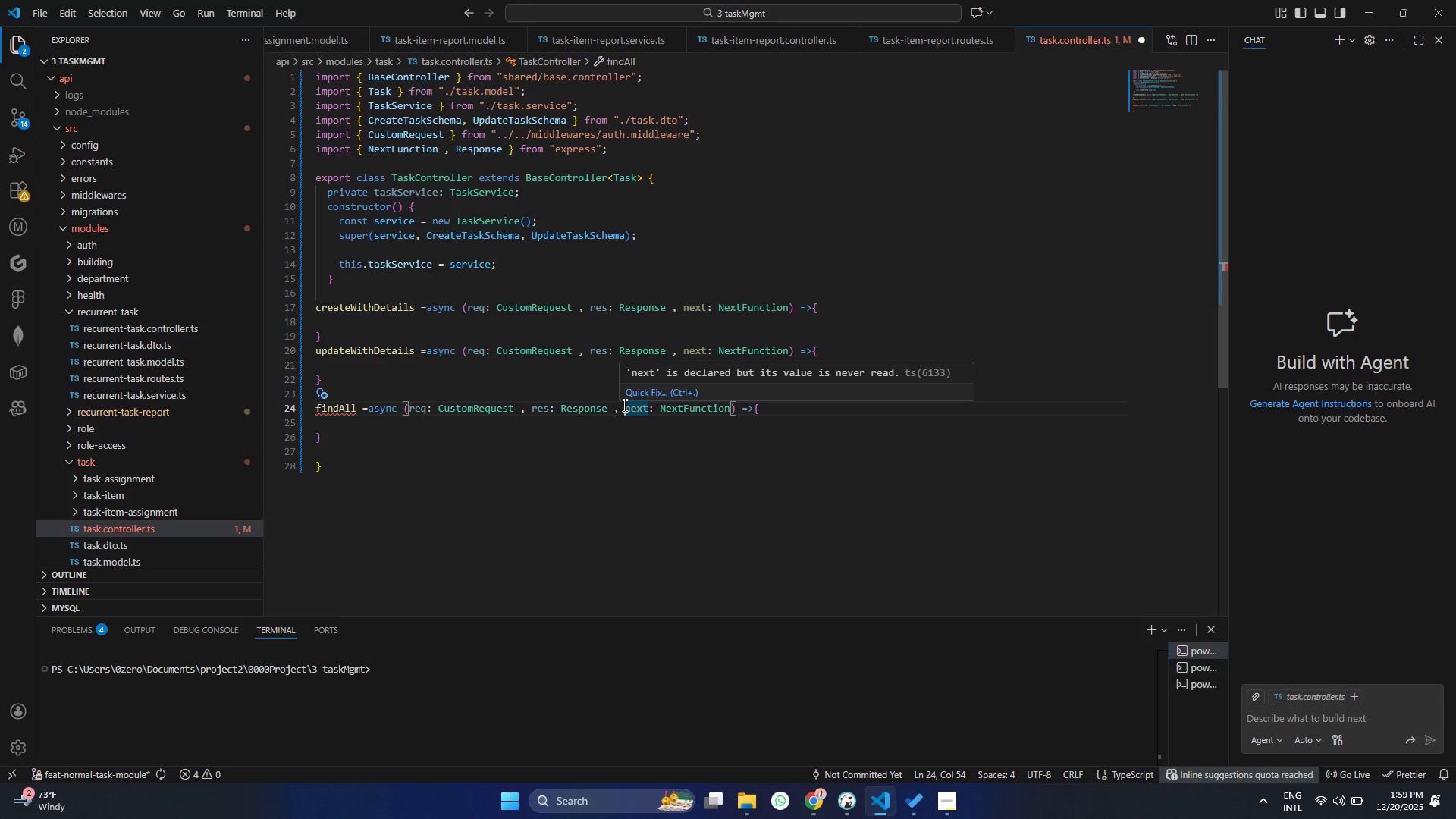 
left_click_drag(start_coordinate=[623, 405], to_coordinate=[735, 410])
 